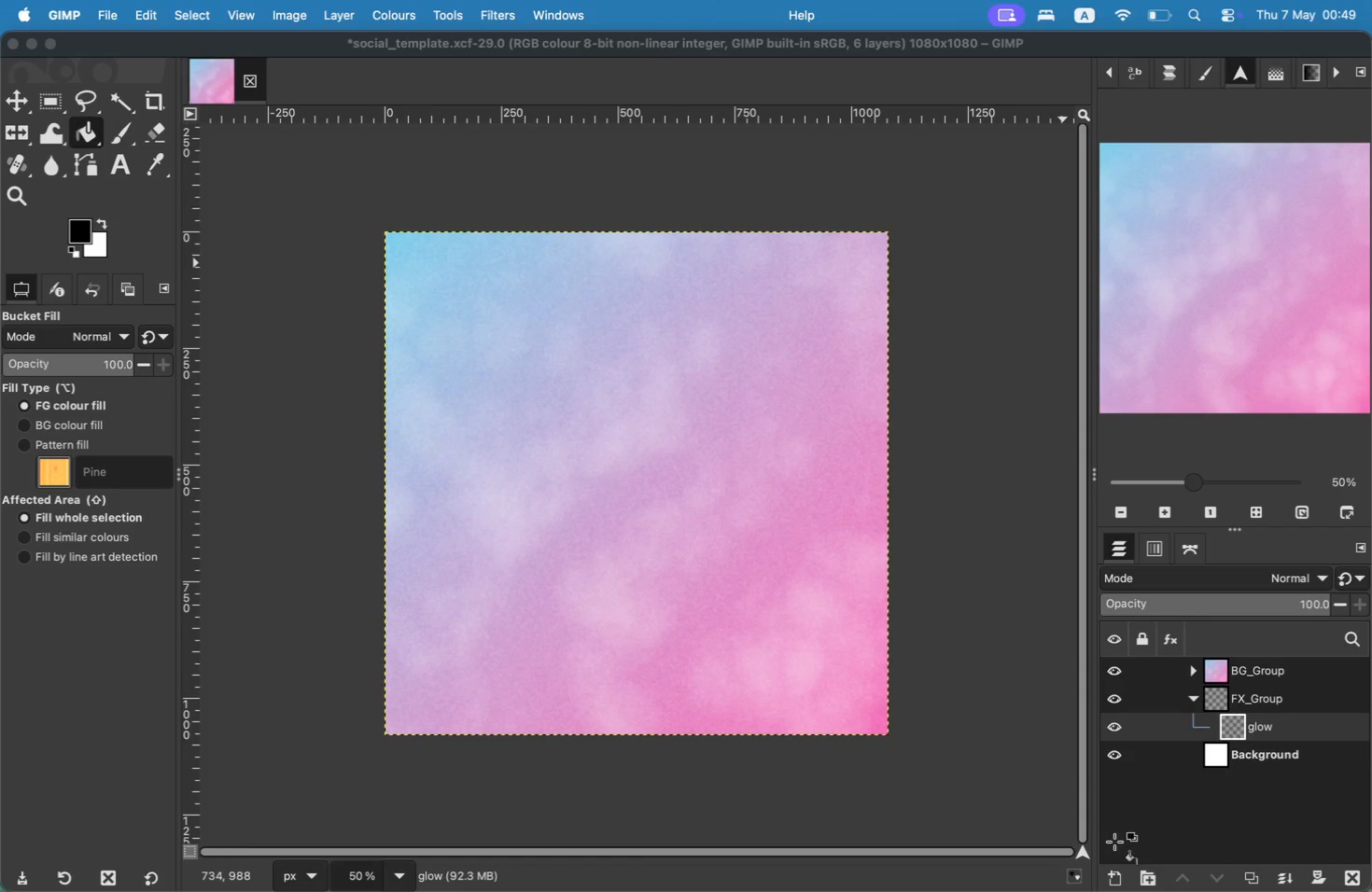 
wait(9.29)
 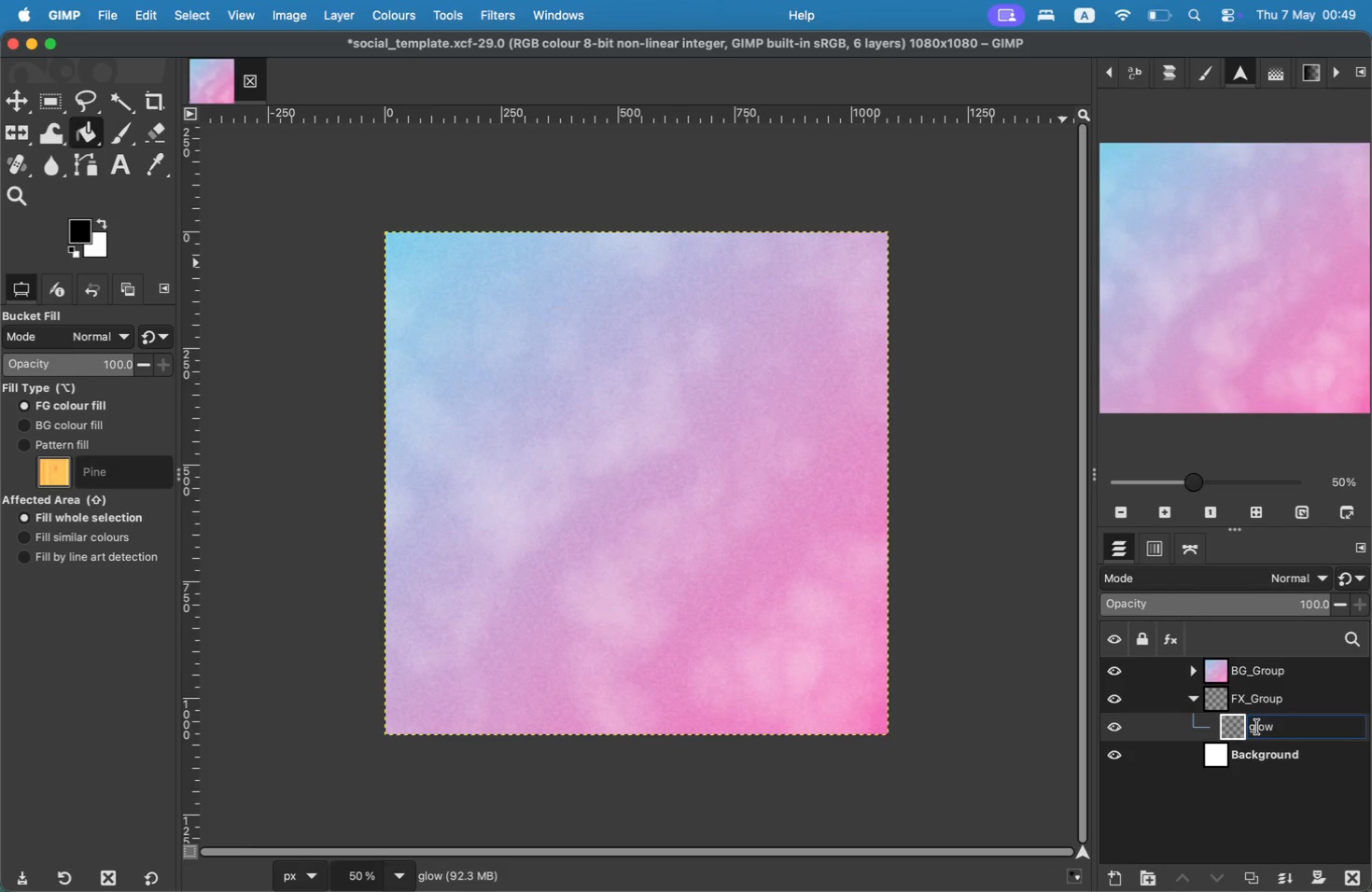 
key(Backspace)
 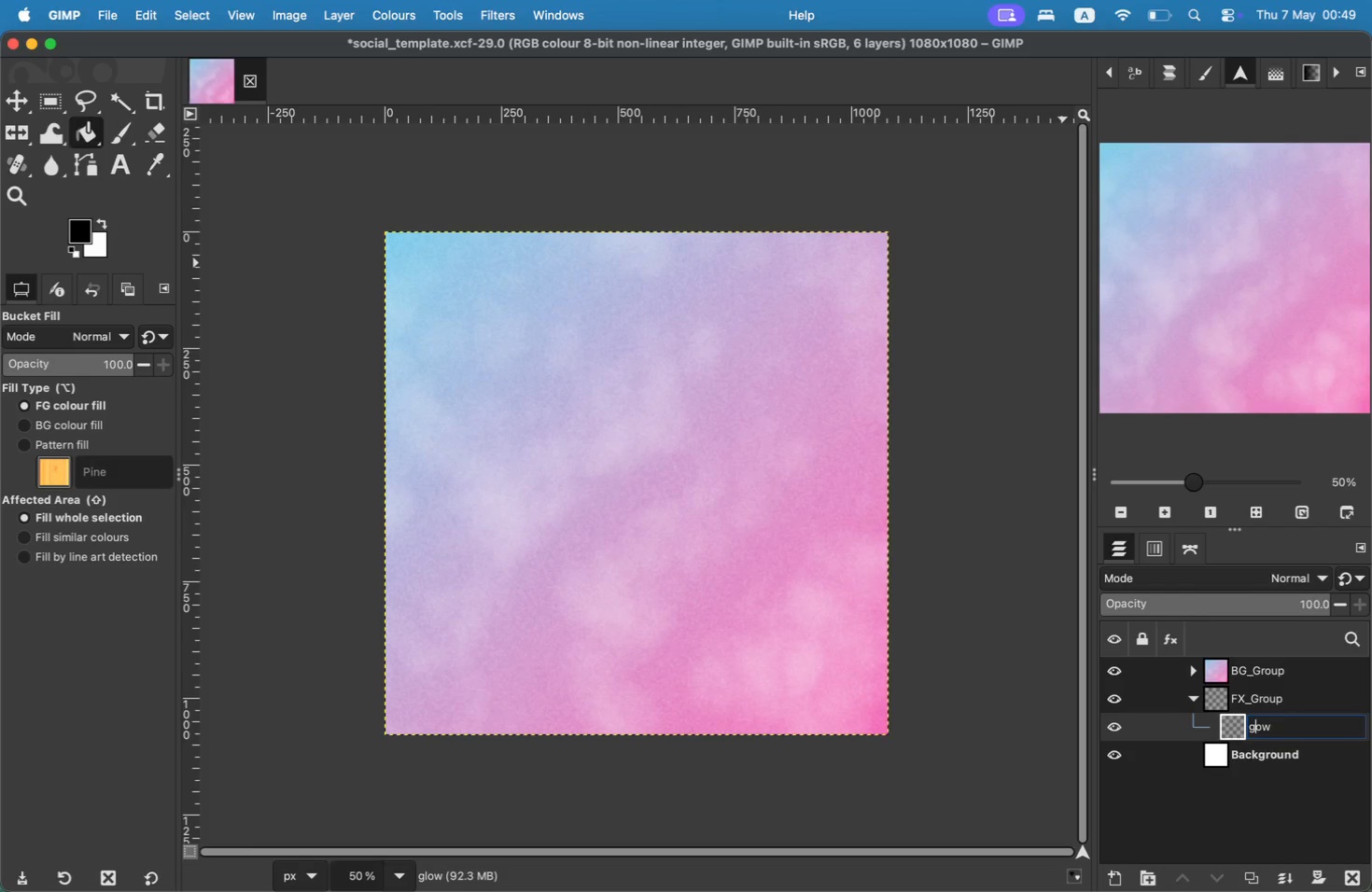 
key(Shift+G)
 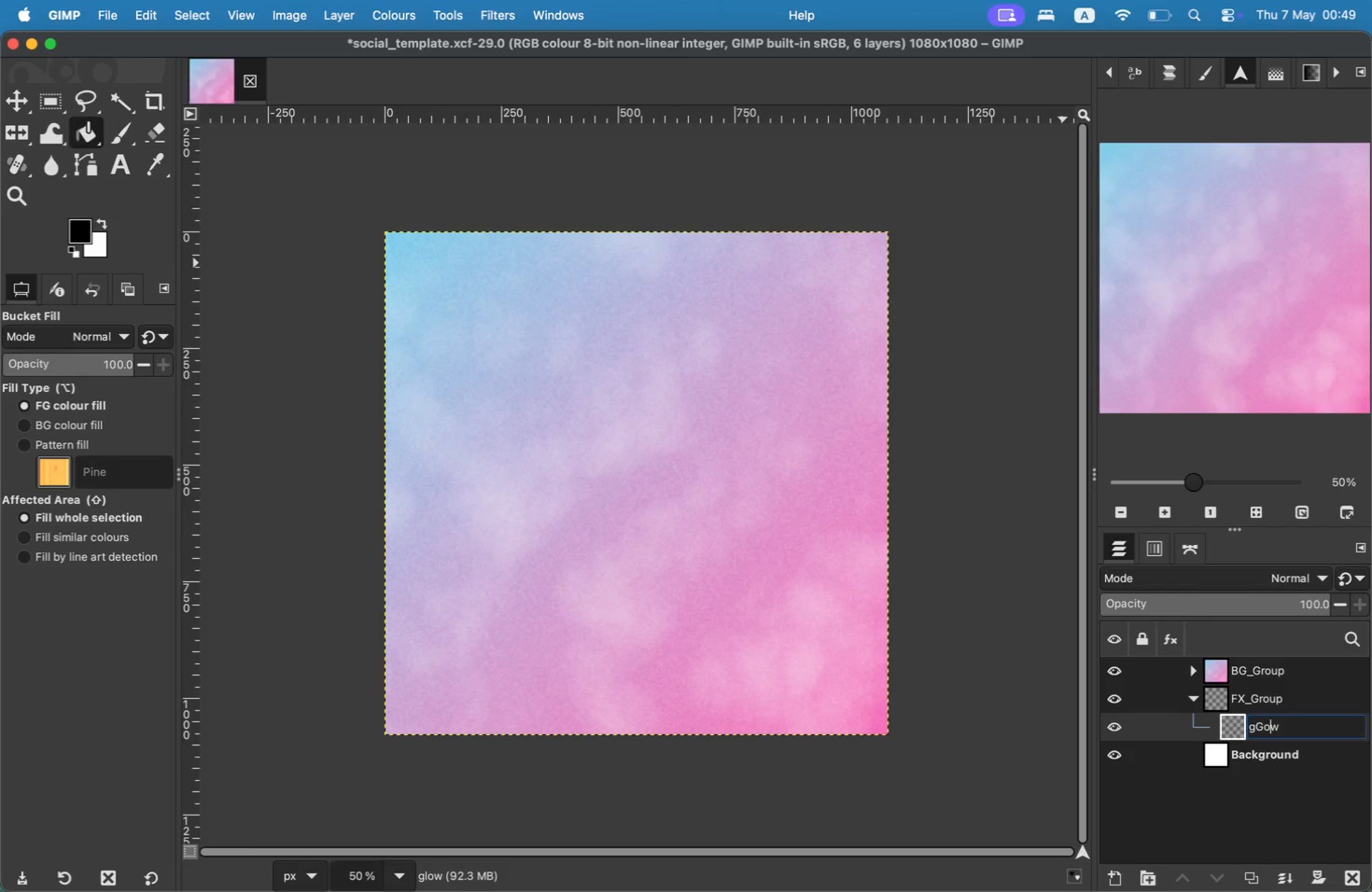 
key(ArrowRight)
 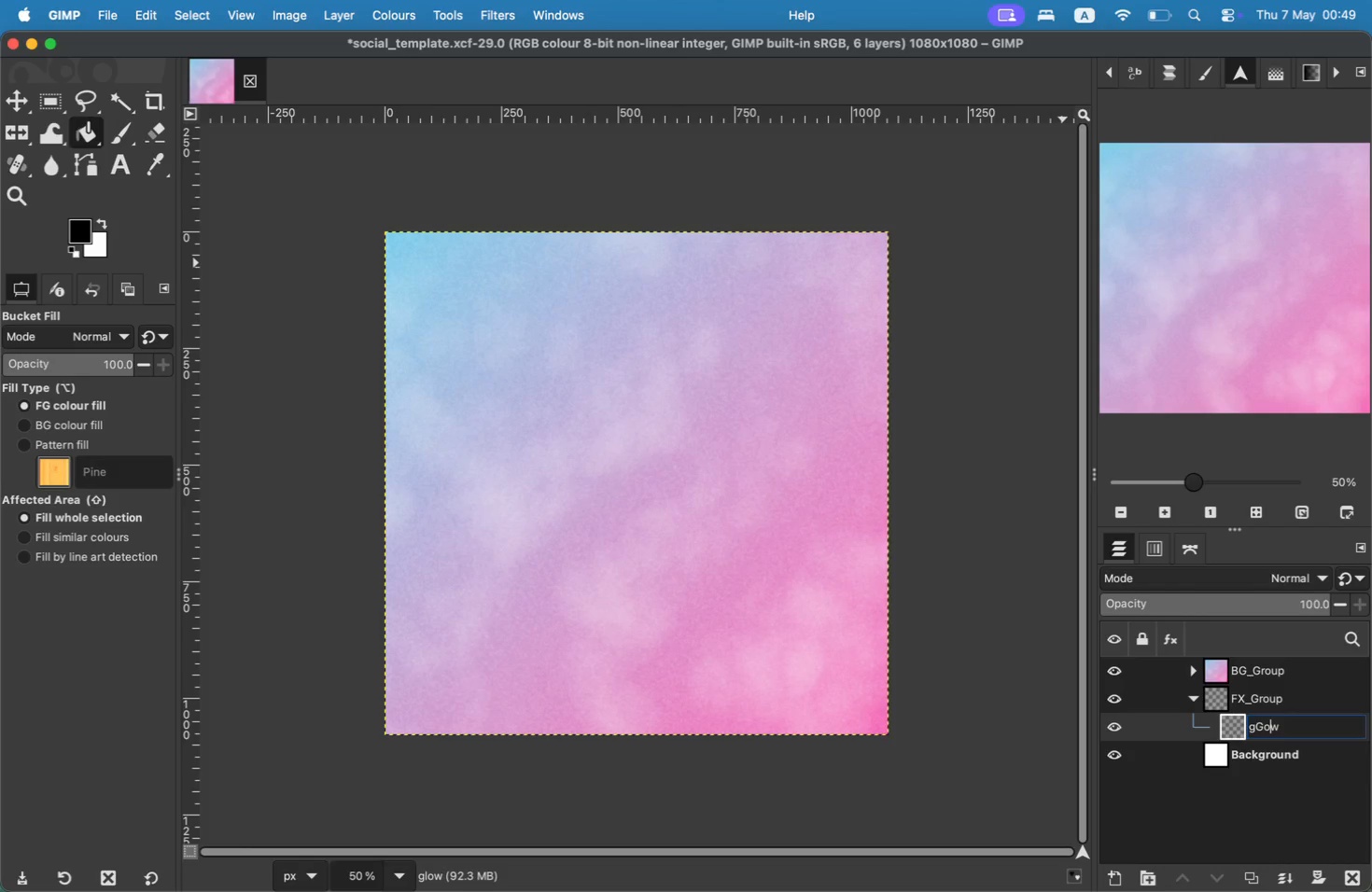 
key(ArrowRight)
 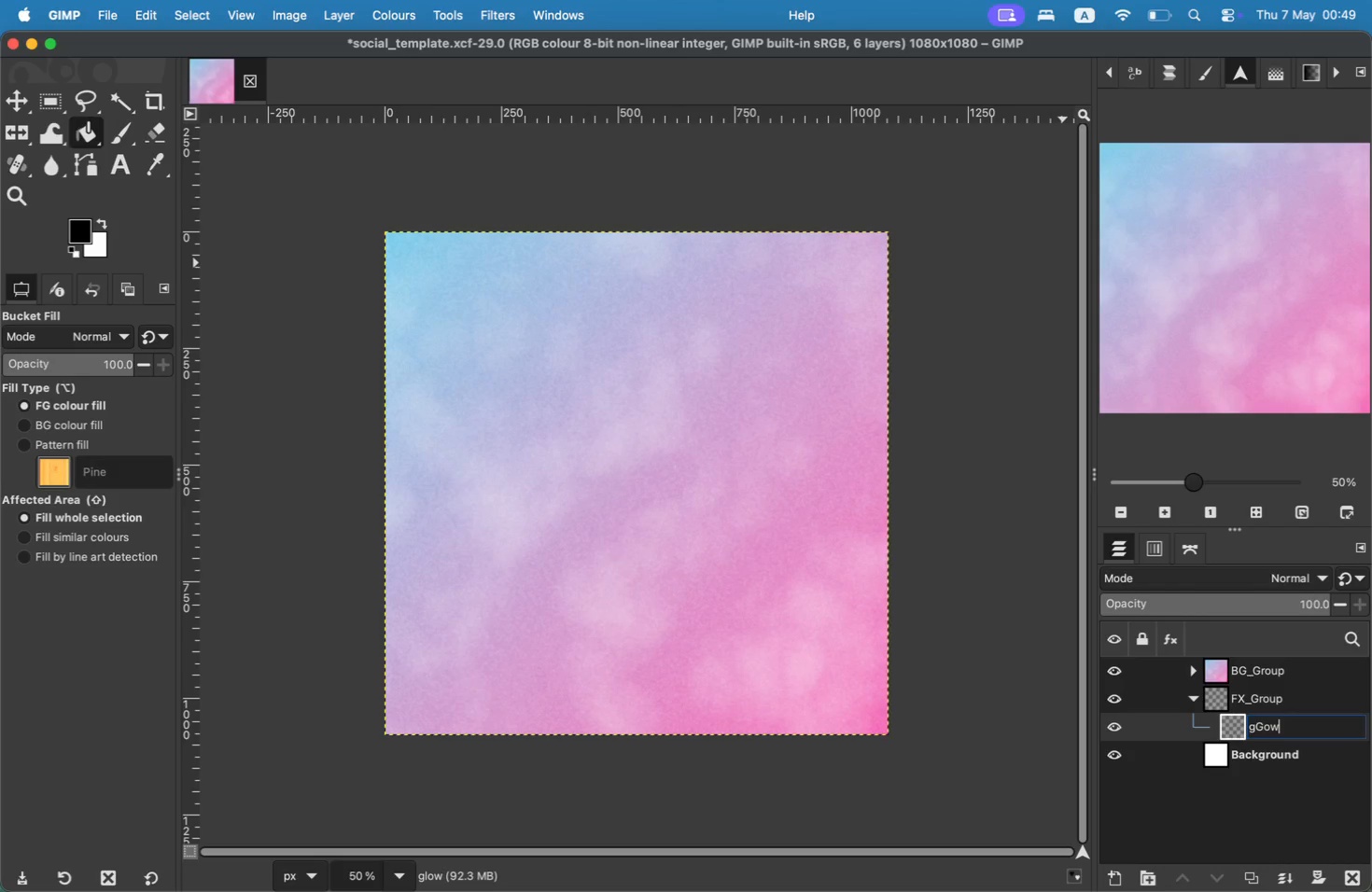 
key(ArrowLeft)
 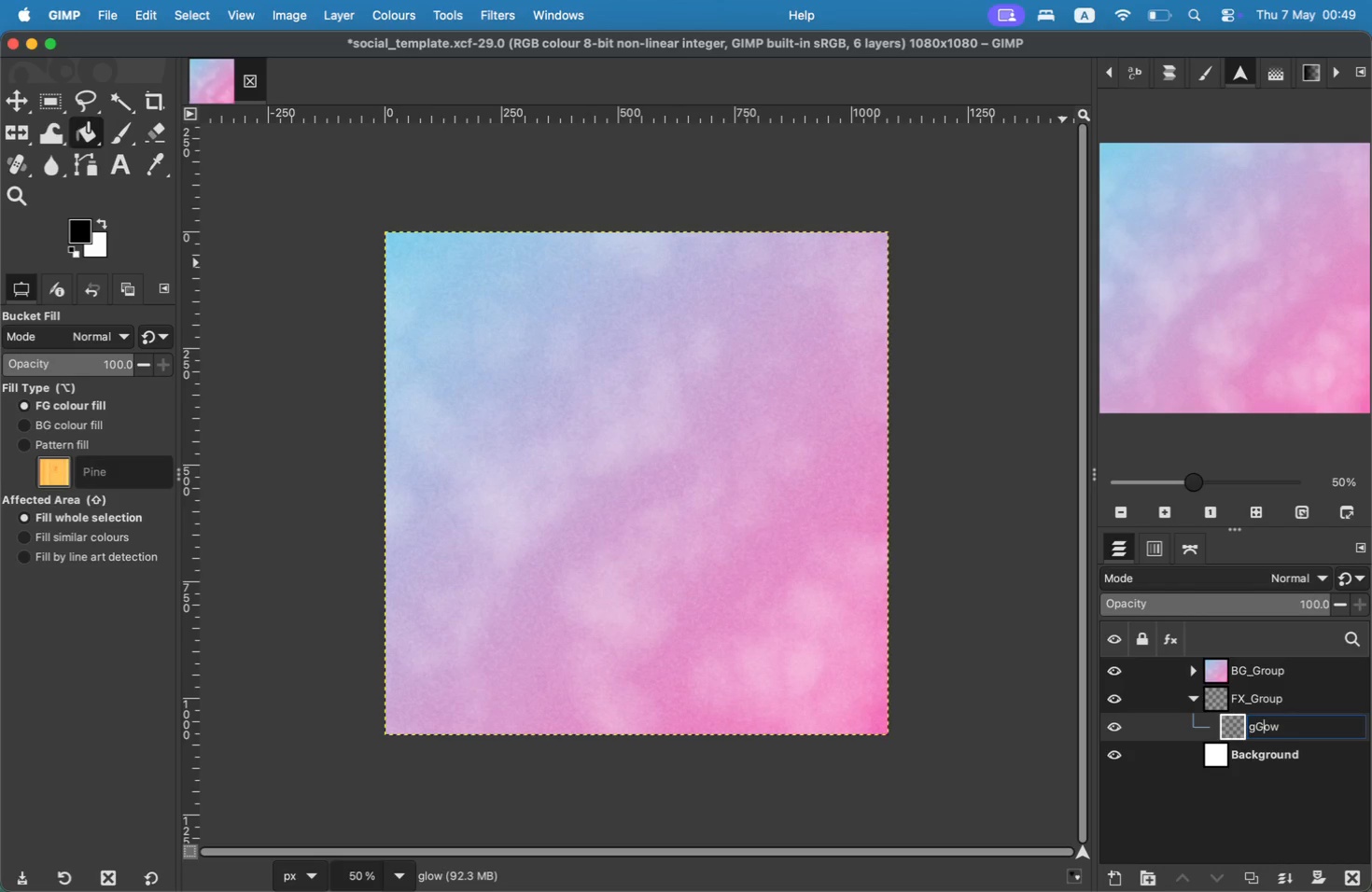 
key(ArrowLeft)
 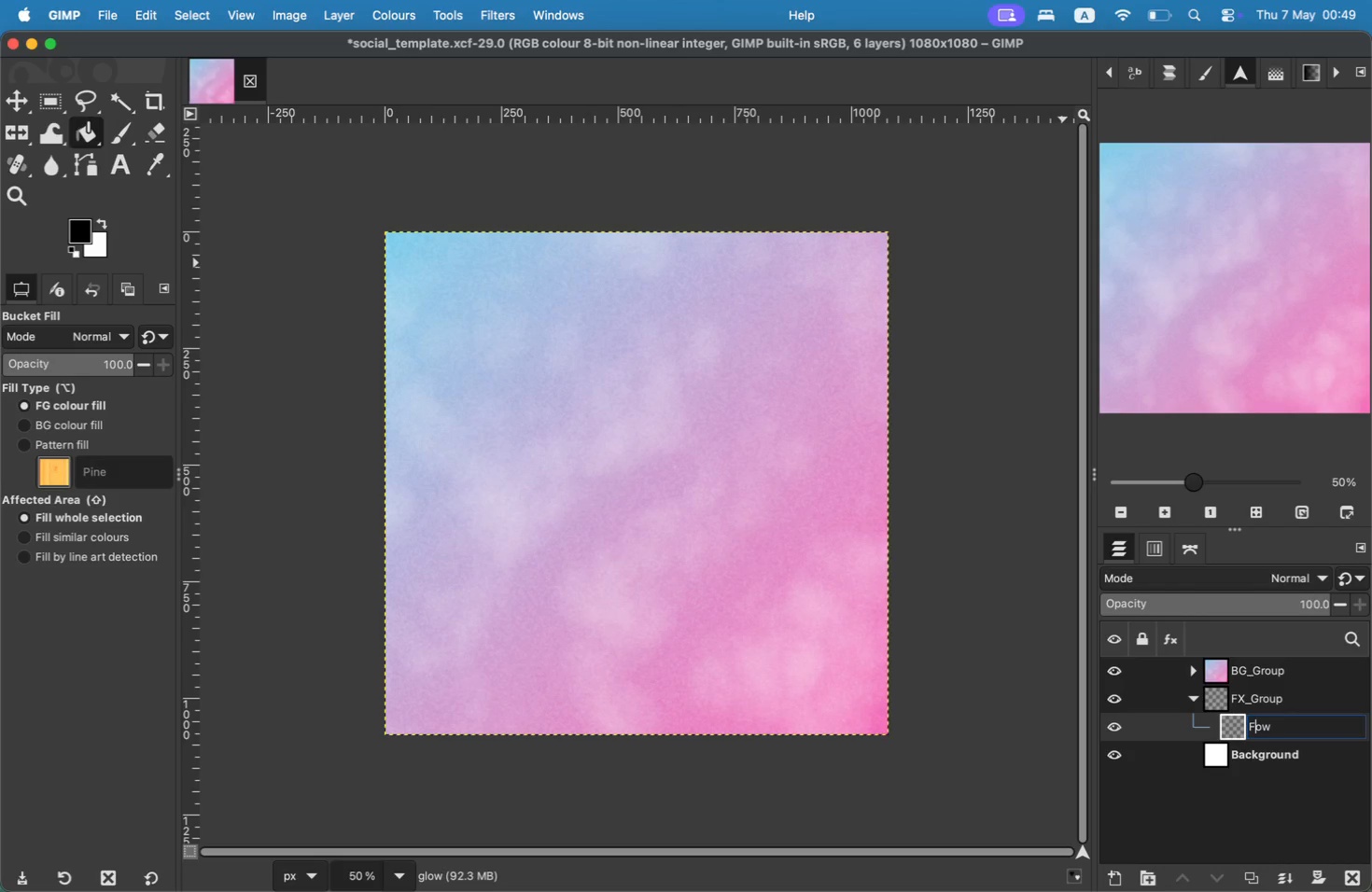 
key(Backspace)
key(Backspace)
type(F)
key(Backspace)
type(Gl)
 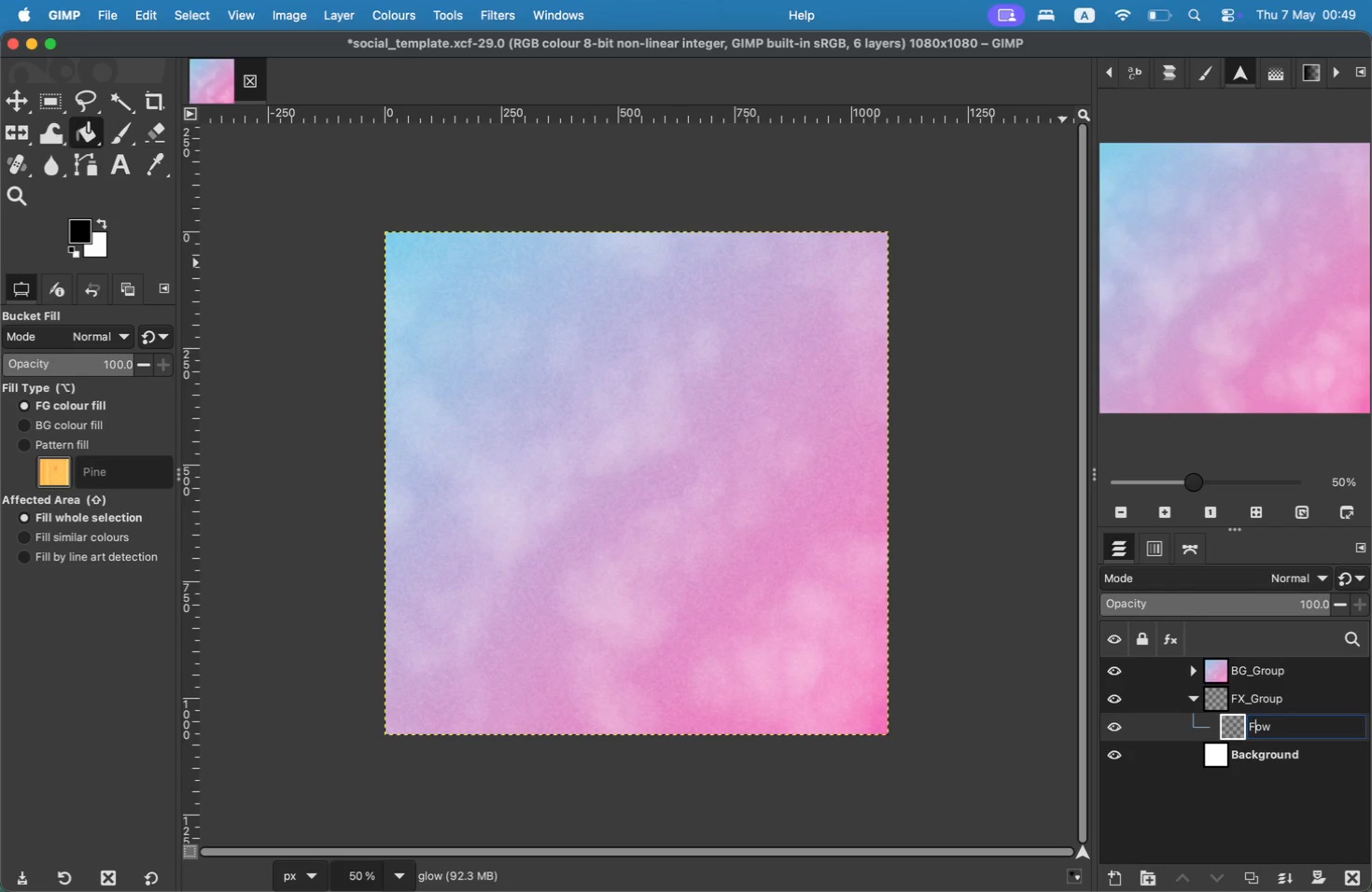 
 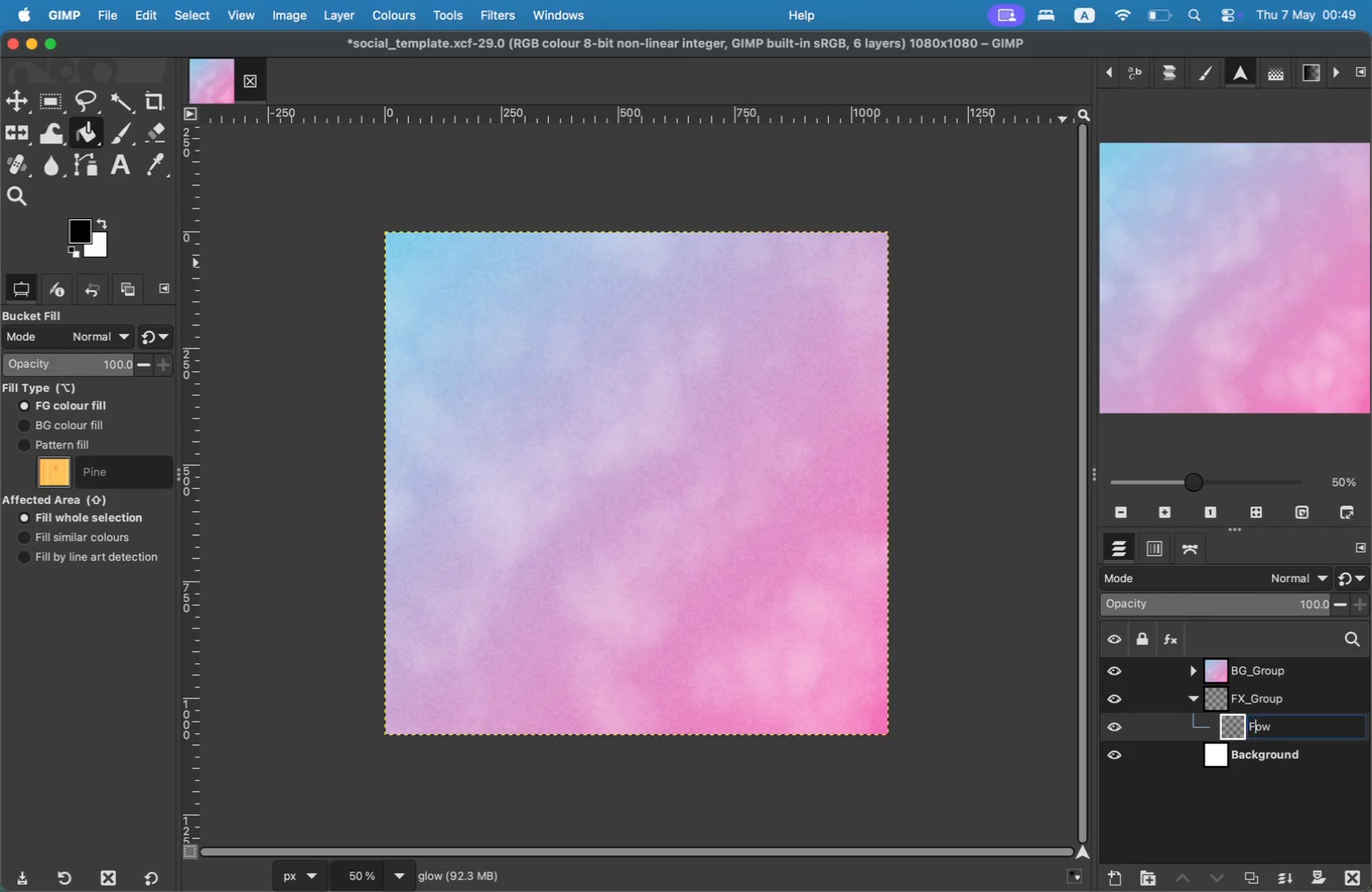 
key(ArrowRight)
 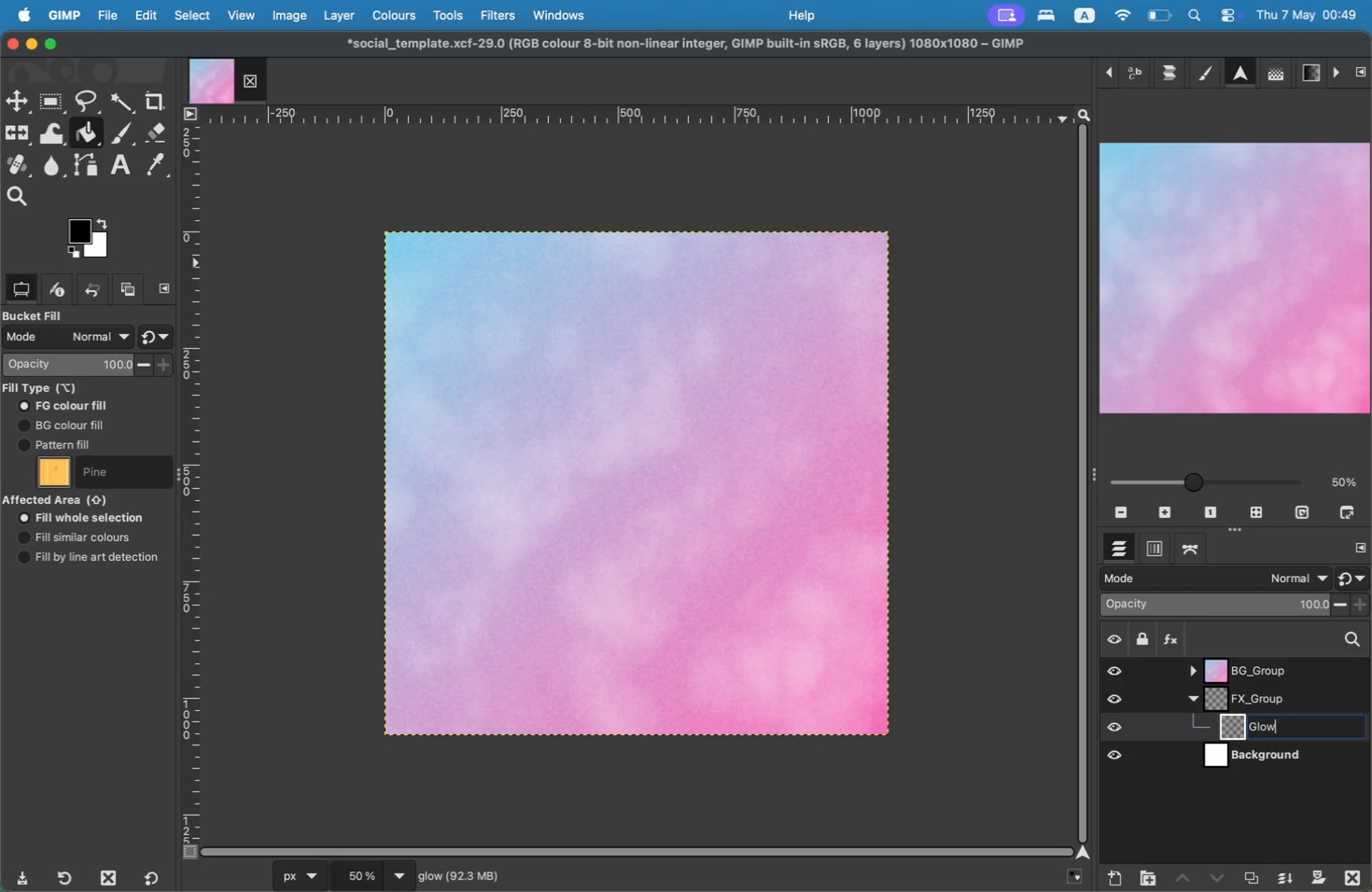 
key(ArrowRight)
 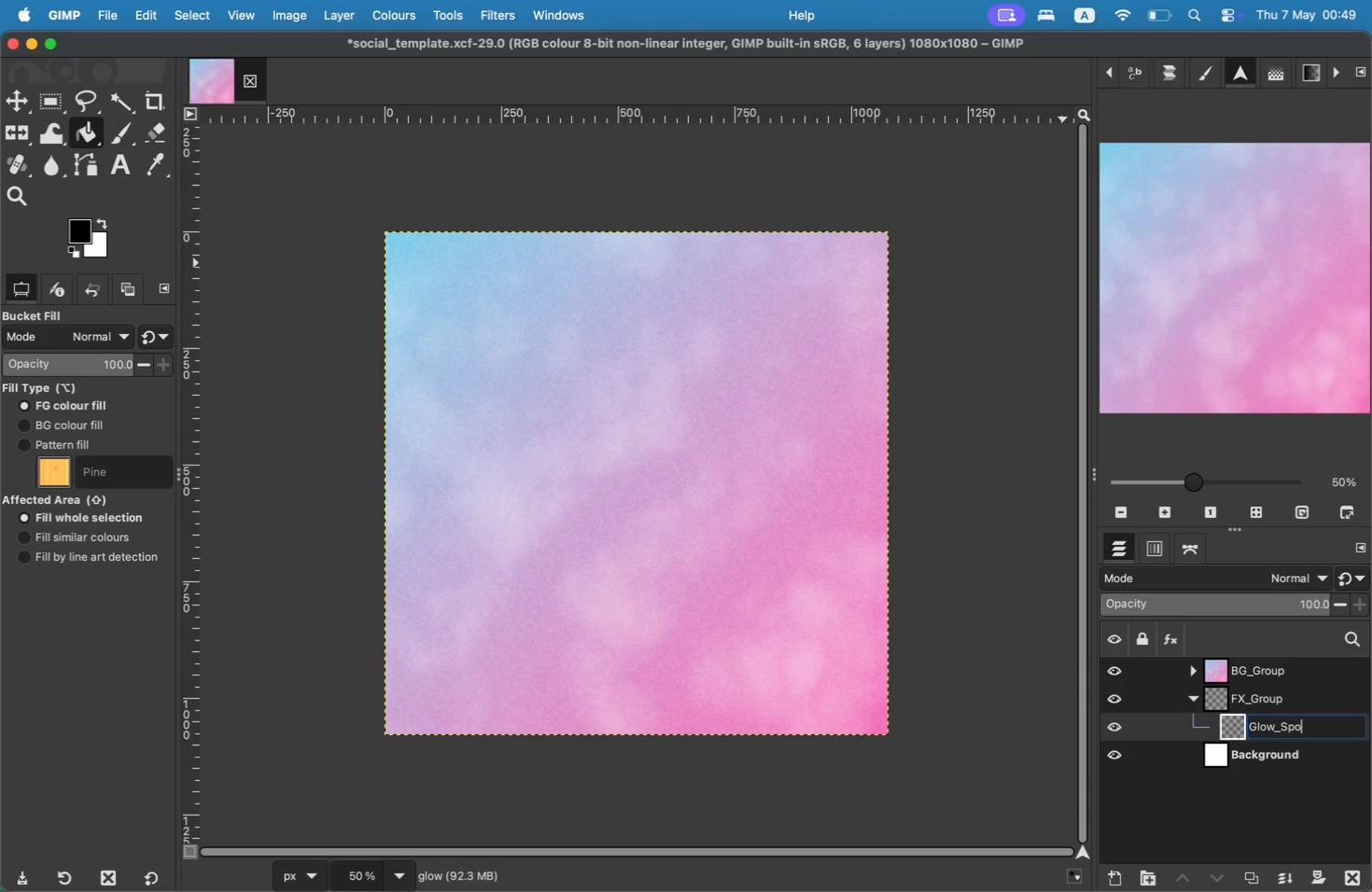 
type(_Spot)
 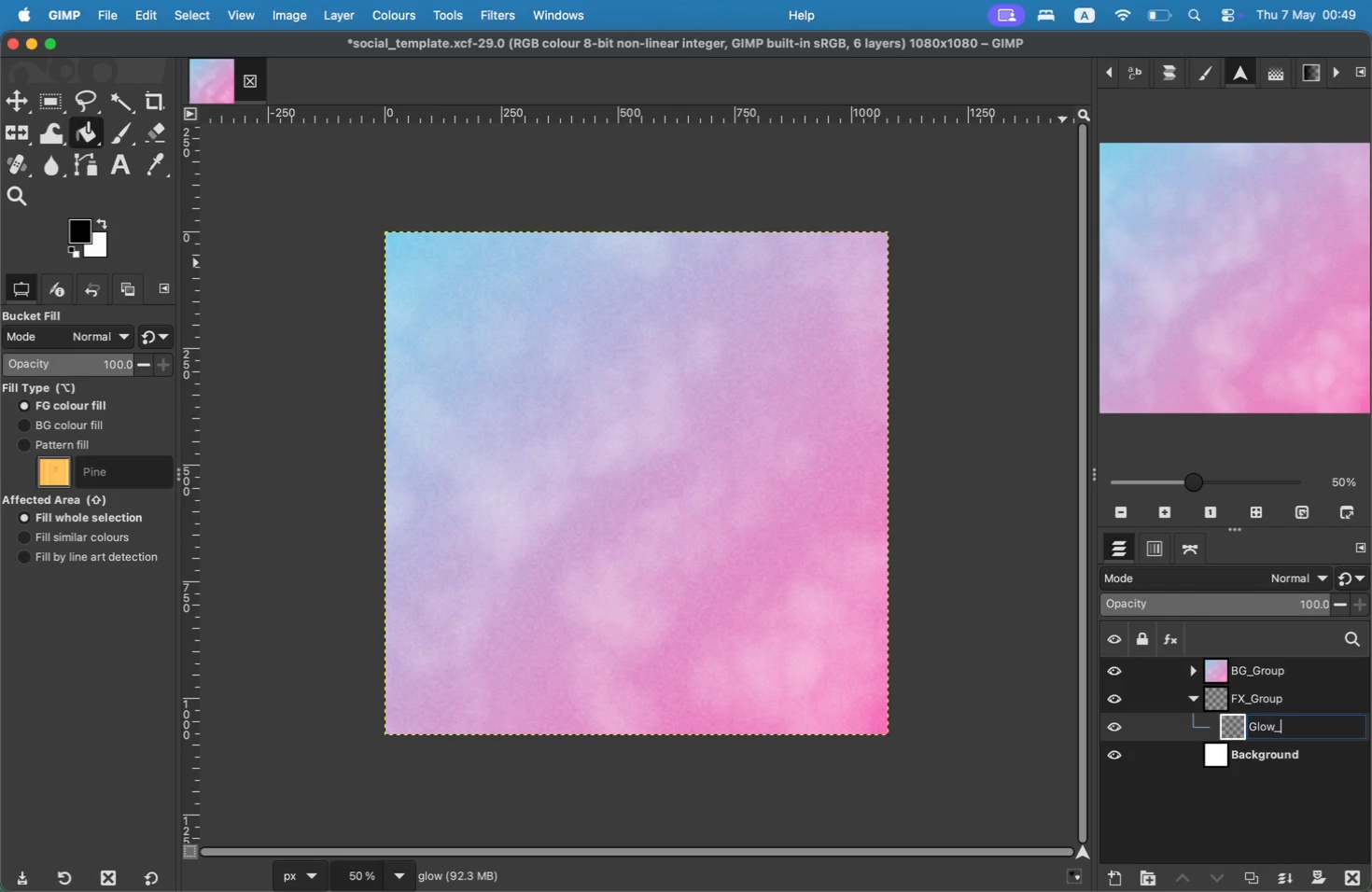 
key(Enter)
 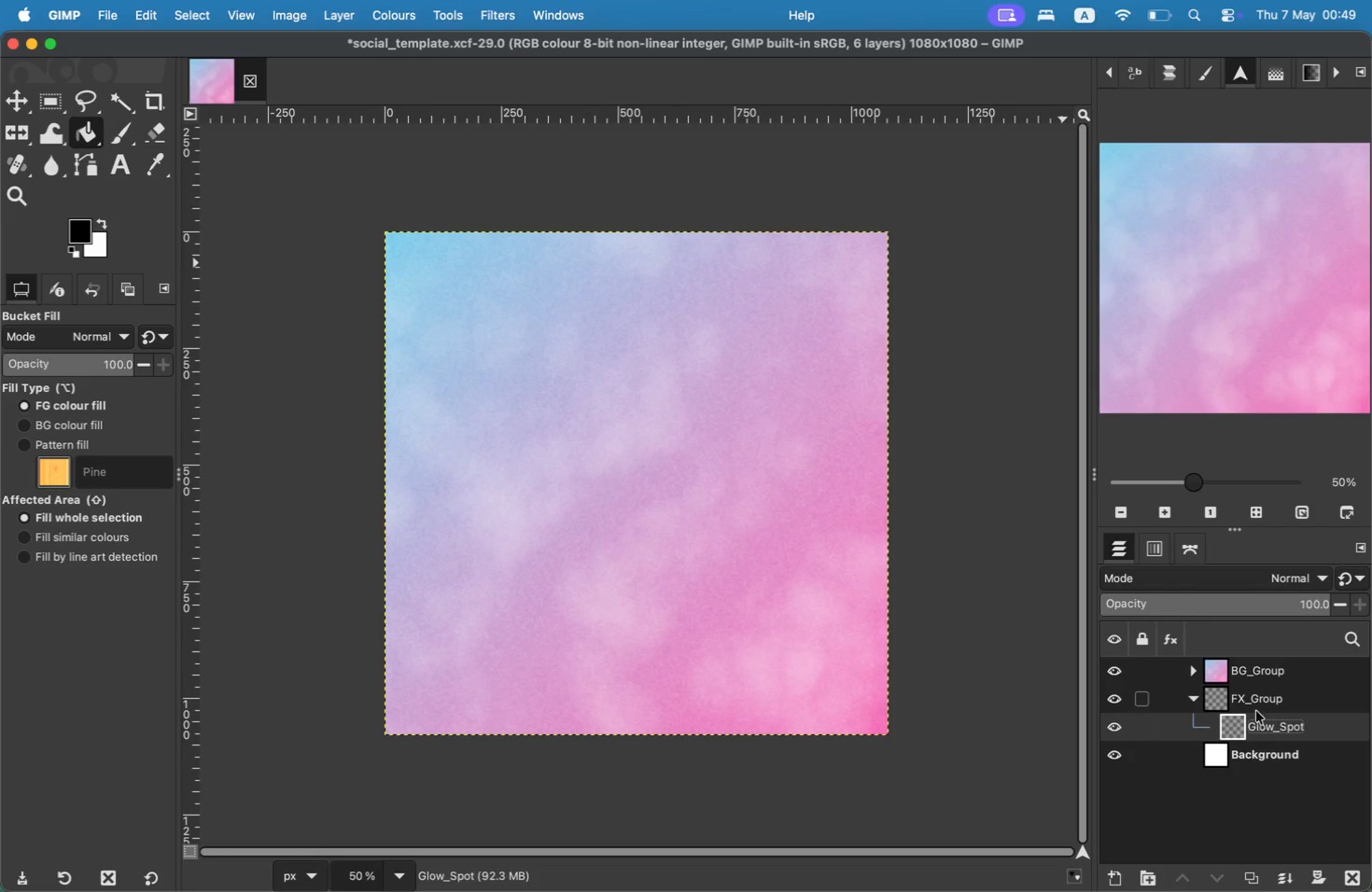 
mouse_move([1225, 673])
 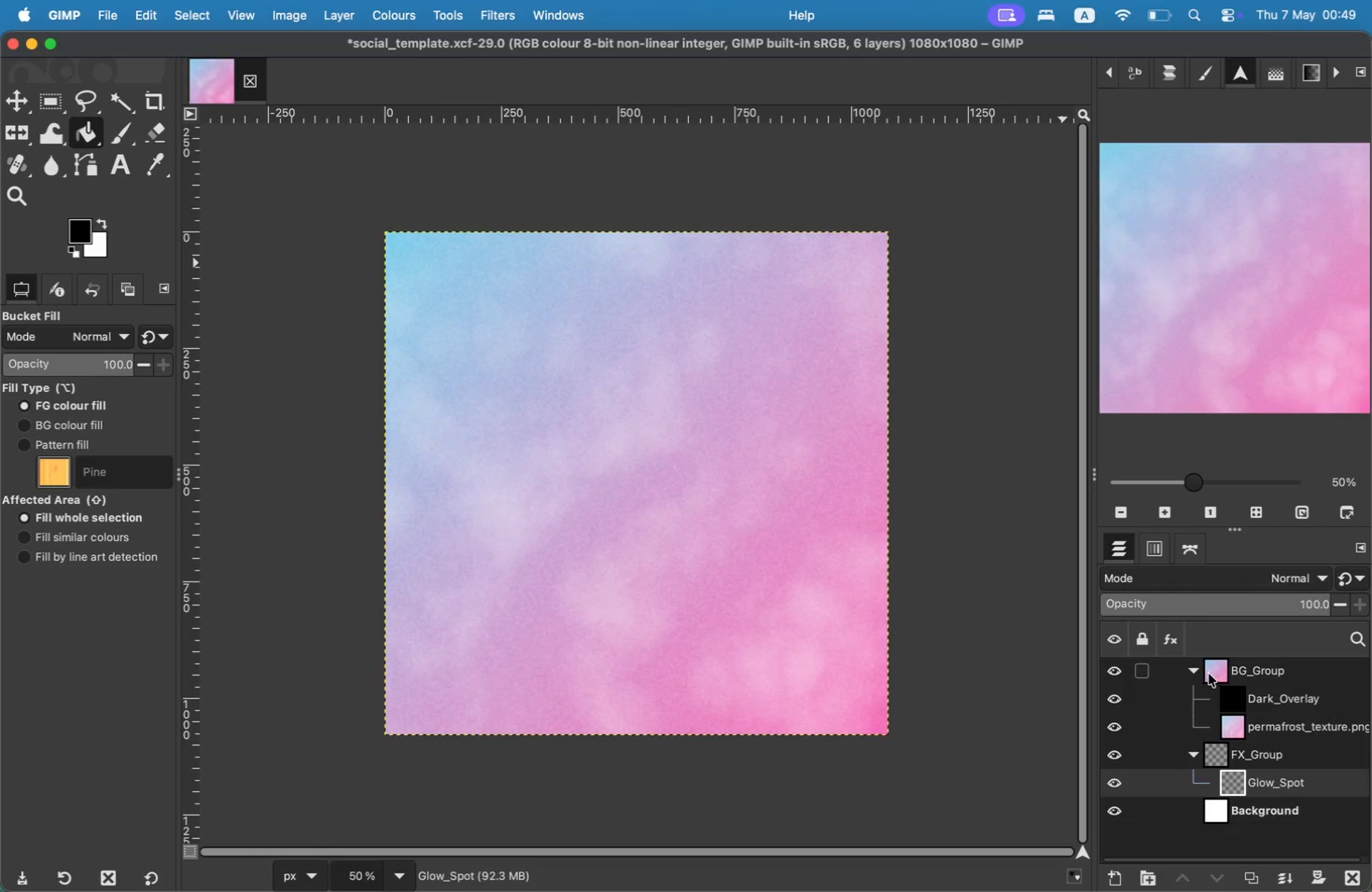 
left_click_drag(start_coordinate=[1242, 670], to_coordinate=[1246, 736])
 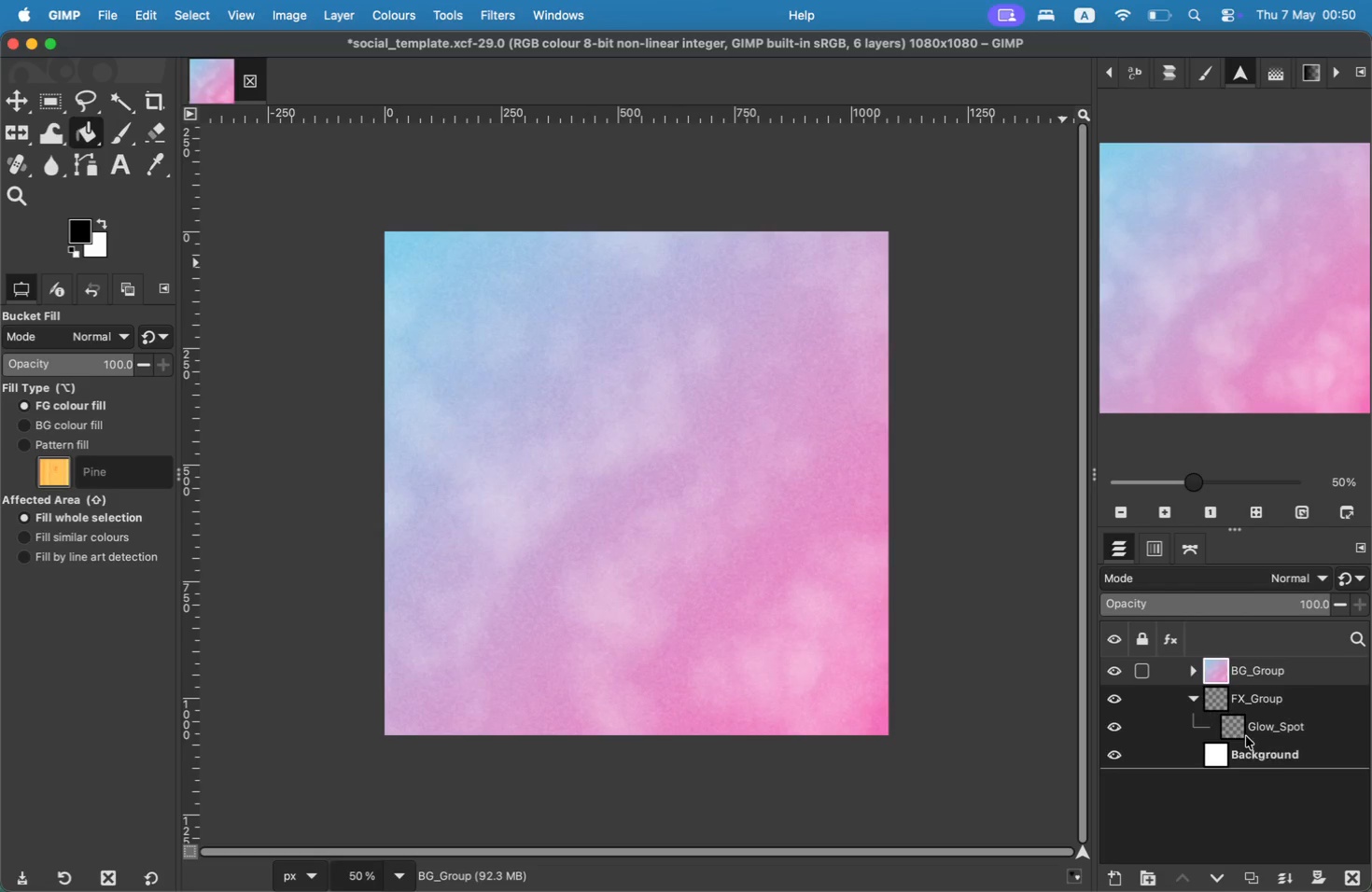 
left_click([1191, 675])
 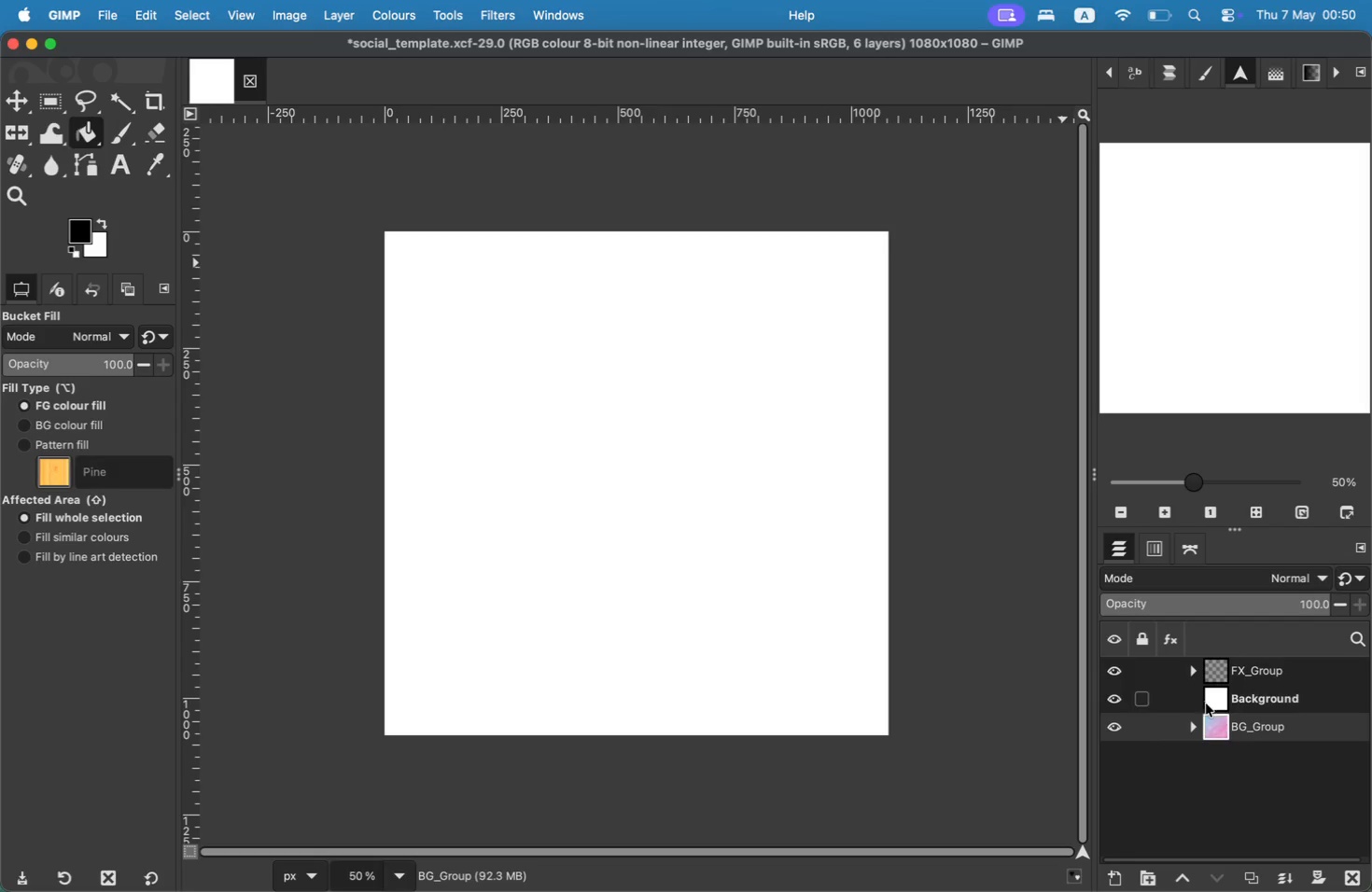 
left_click_drag(start_coordinate=[1239, 729], to_coordinate=[1233, 684])
 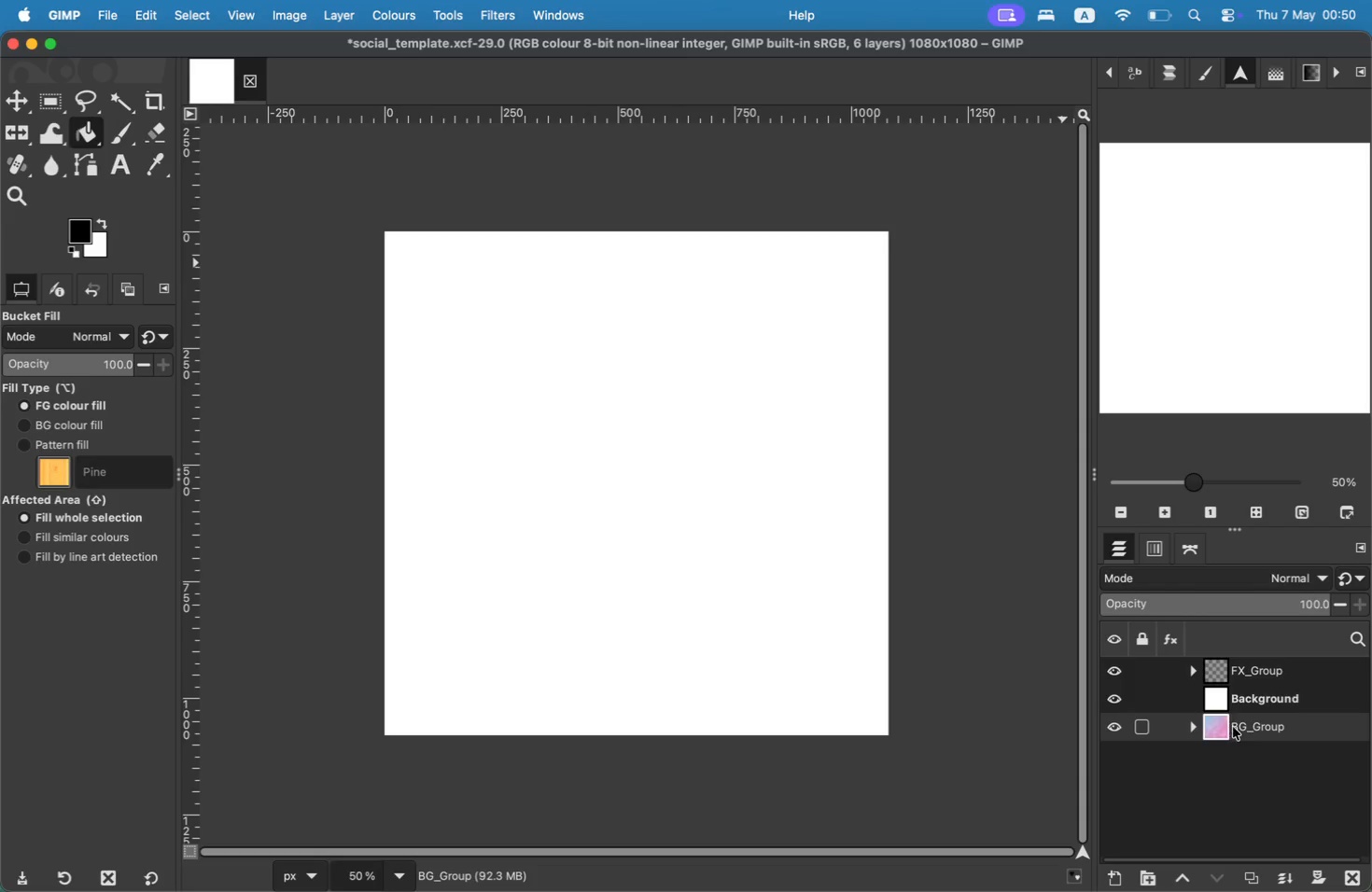 
left_click_drag(start_coordinate=[1240, 698], to_coordinate=[1245, 732])
 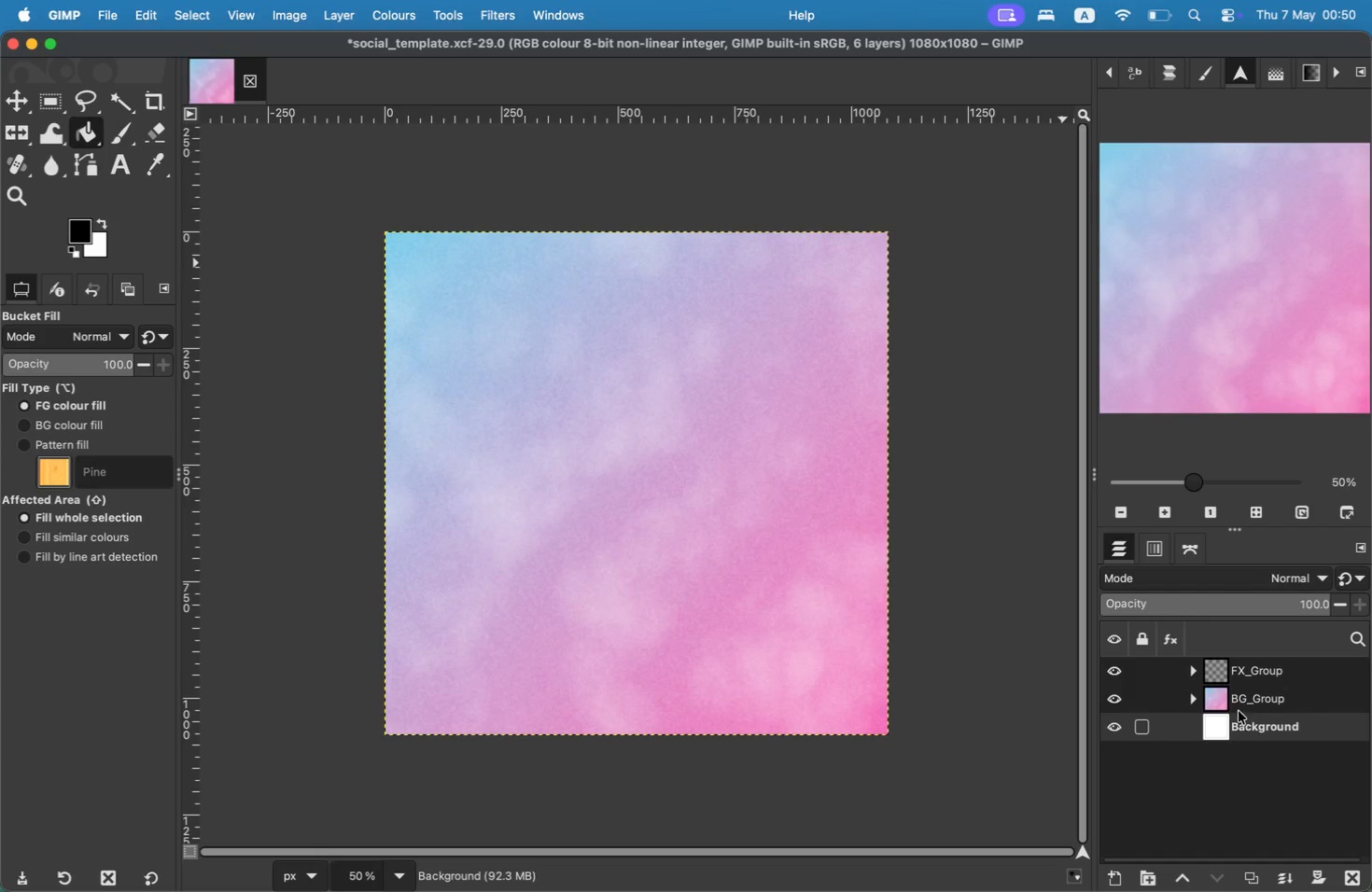 
left_click([1191, 675])
 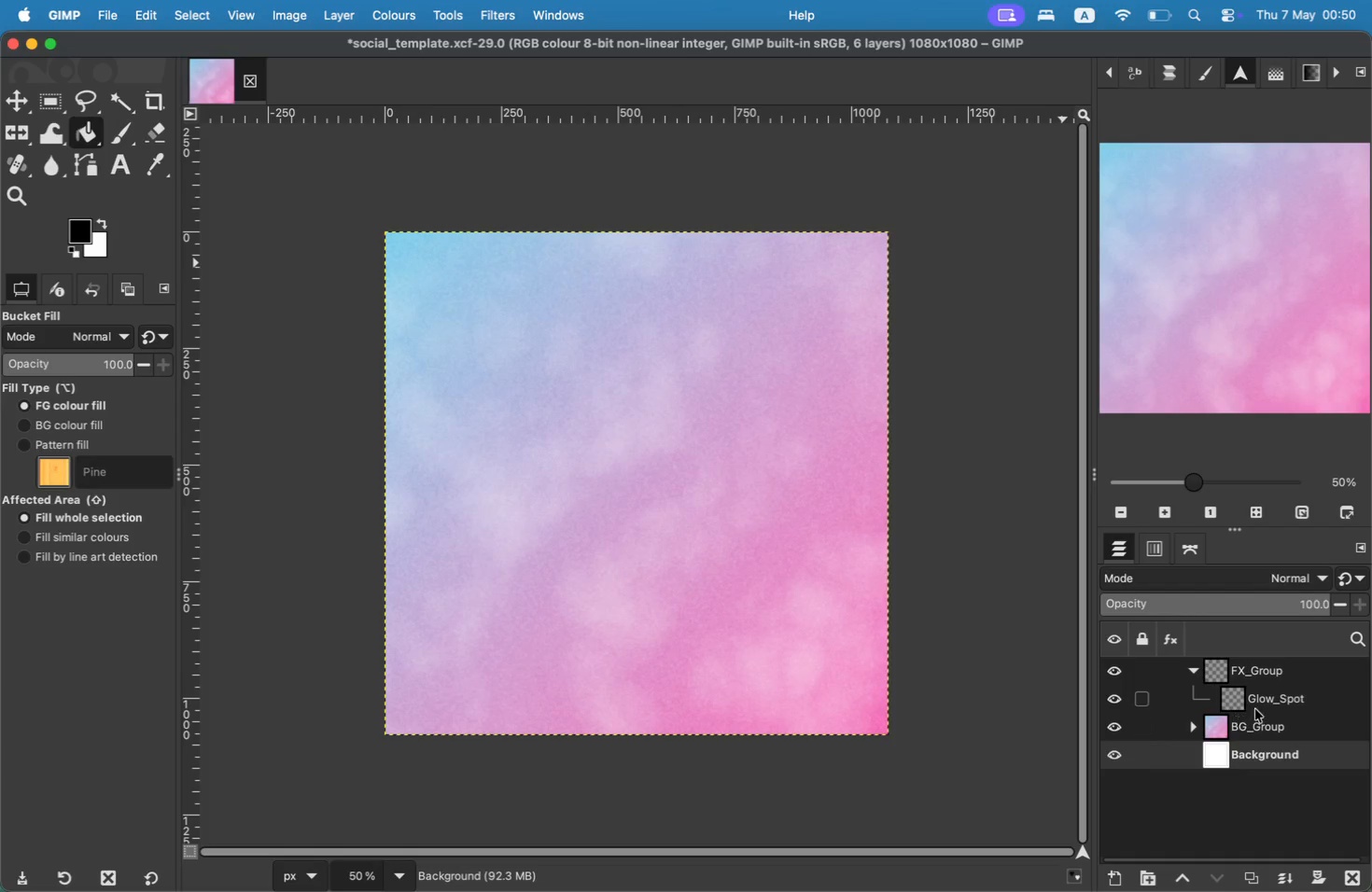 
left_click([1265, 704])
 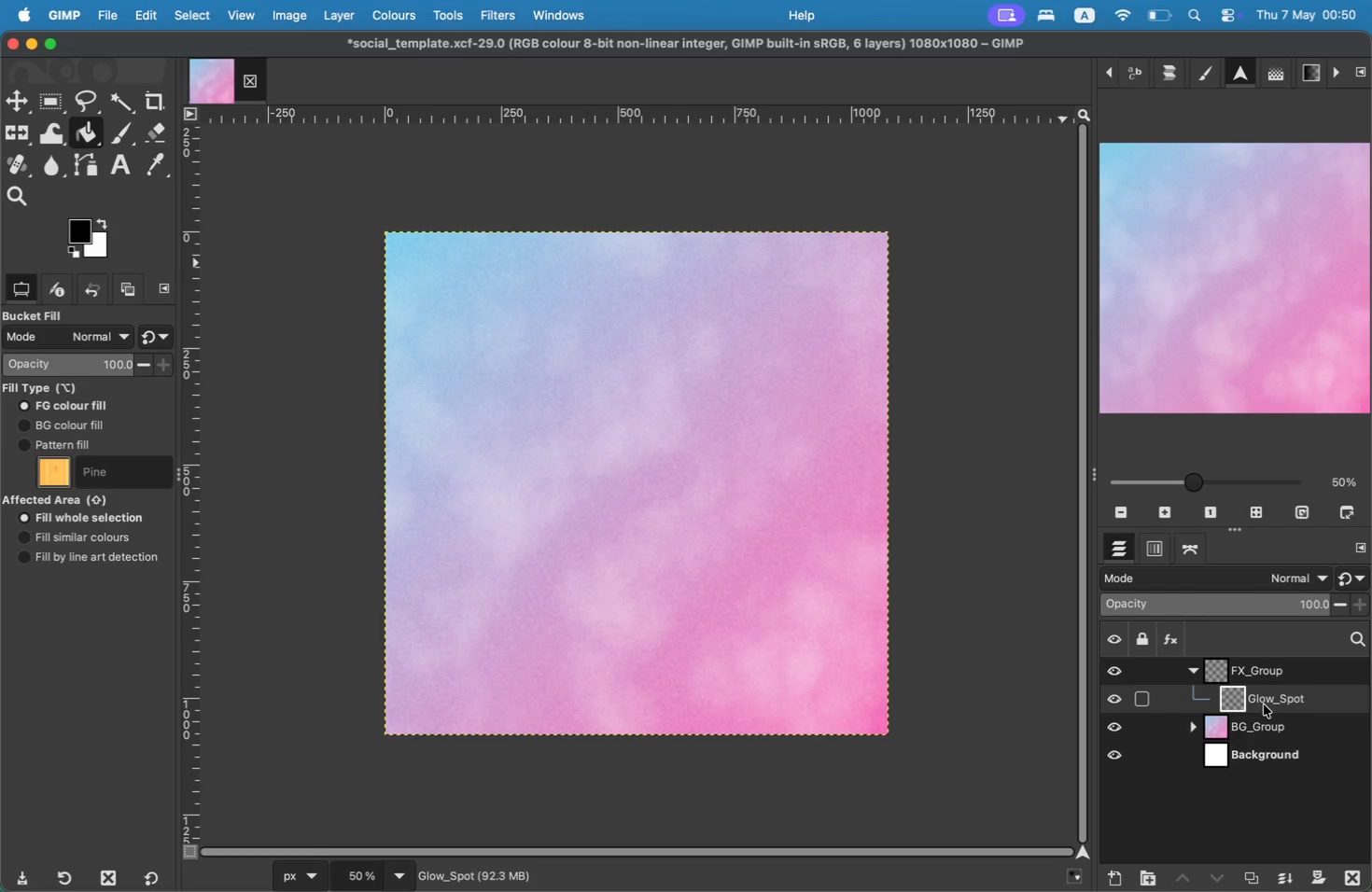 
wait(14.45)
 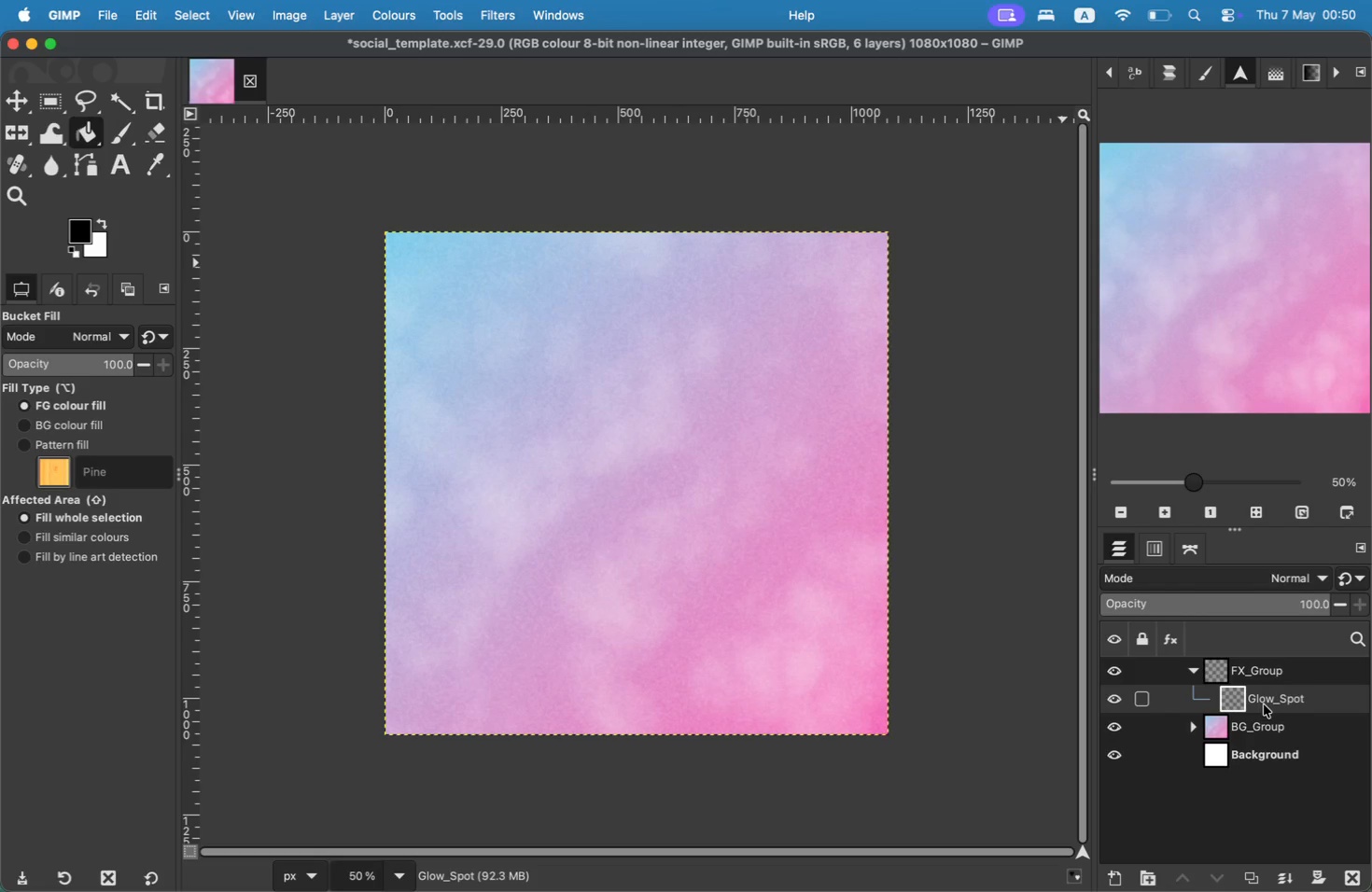 
left_click([121, 130])
 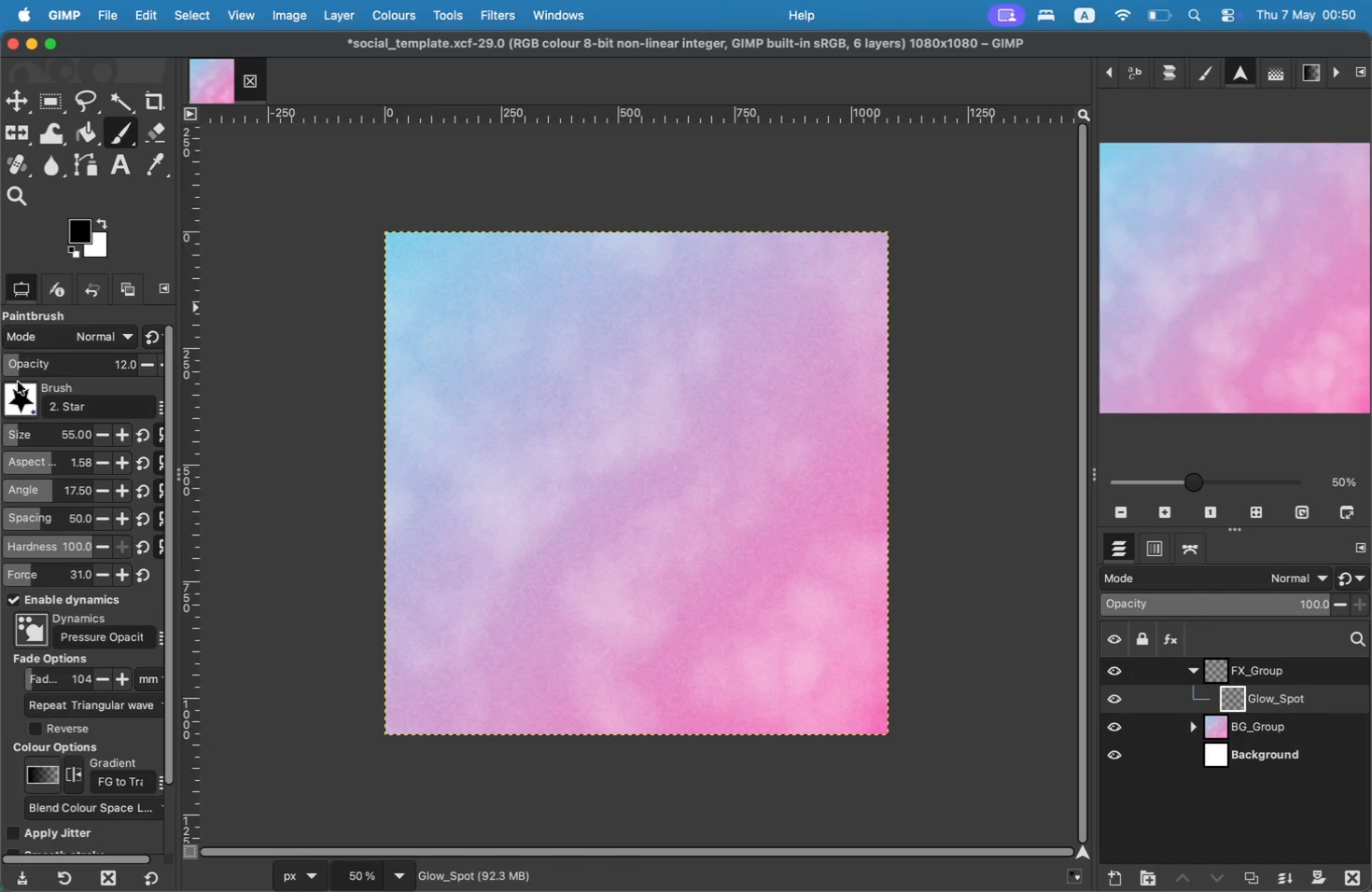 
left_click([44, 456])
 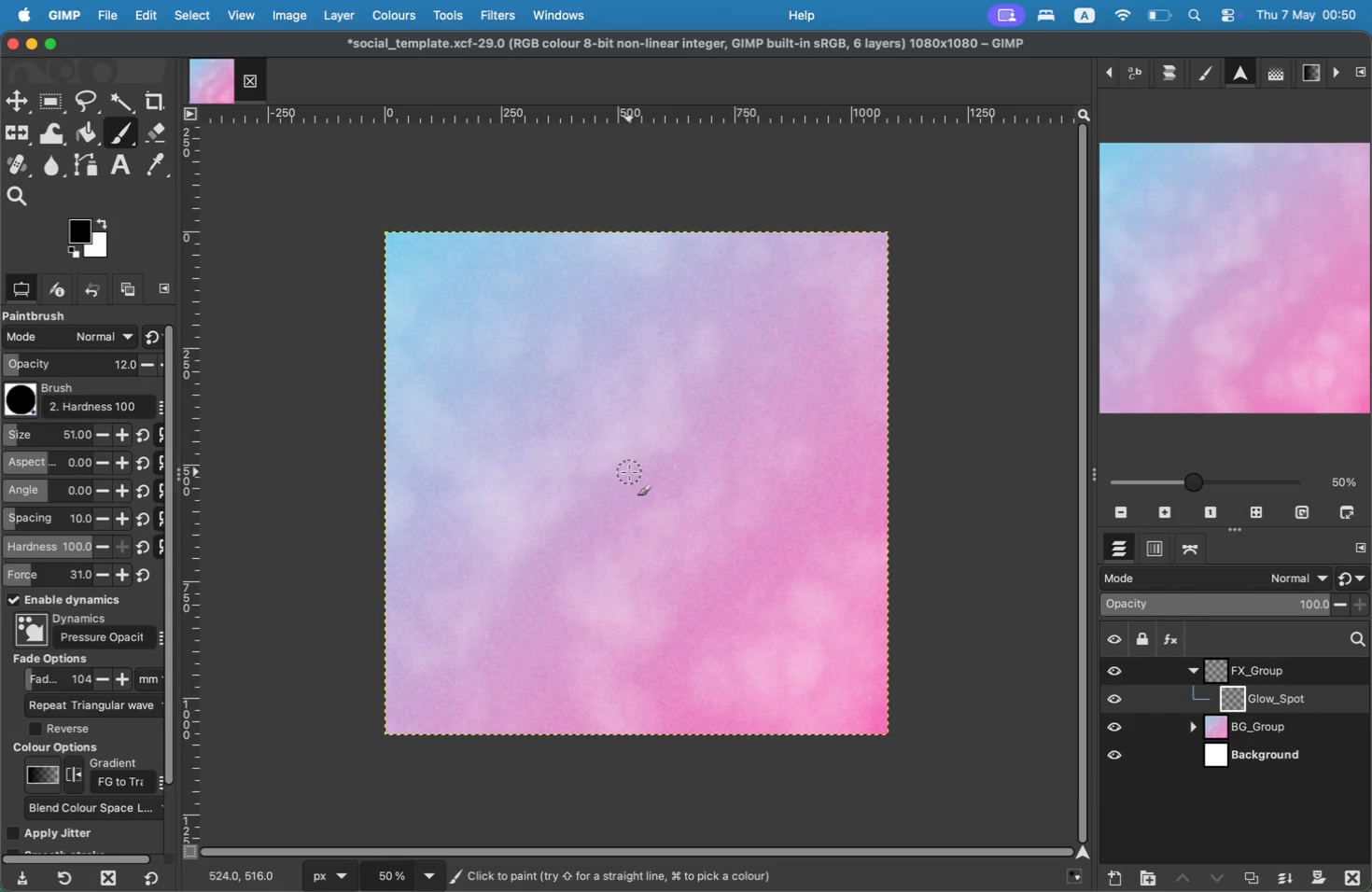 
wait(18.32)
 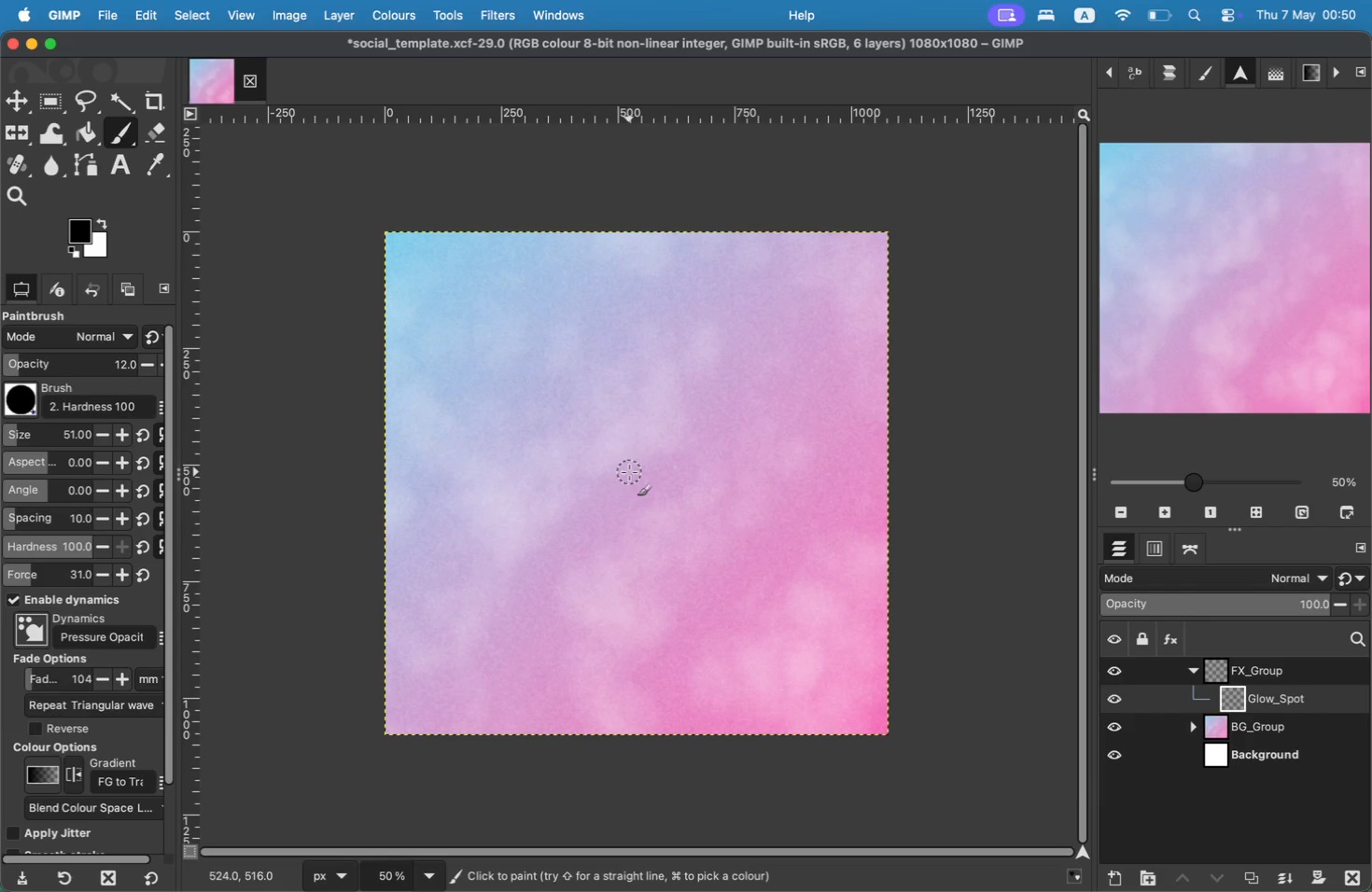 
left_click([102, 222])
 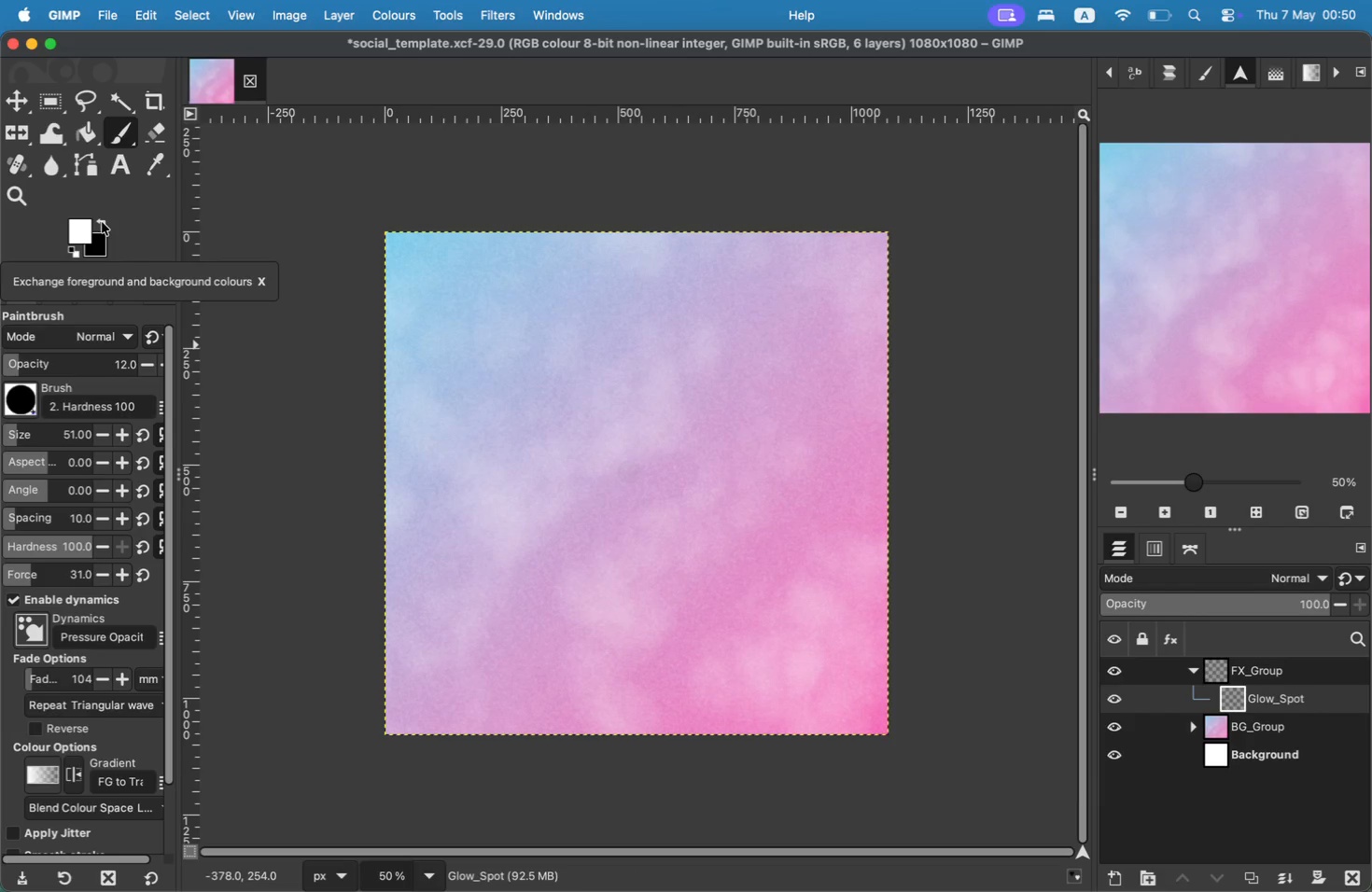 
key(Meta+CommandLeft)
 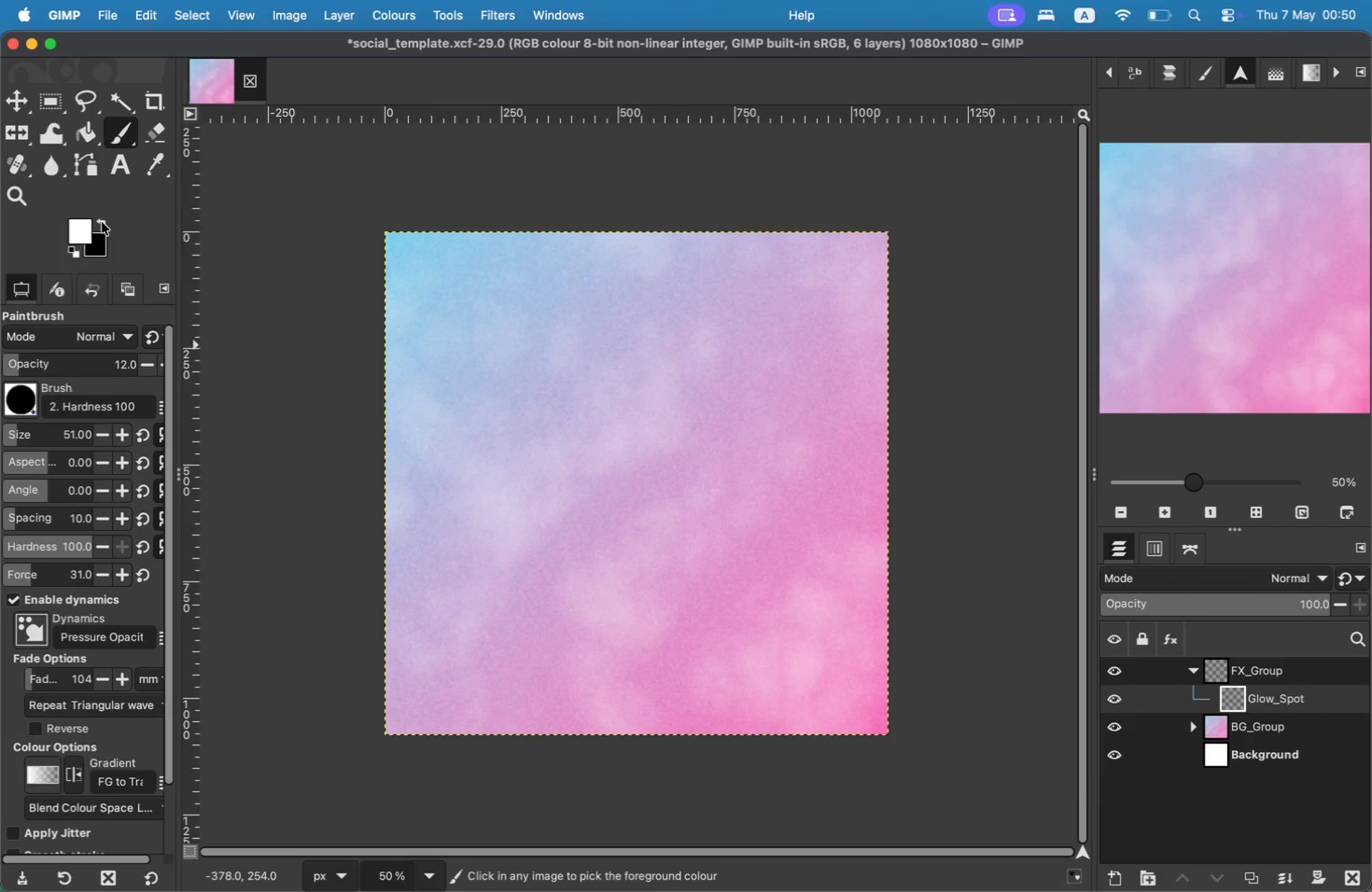 
key(Meta+Z)
 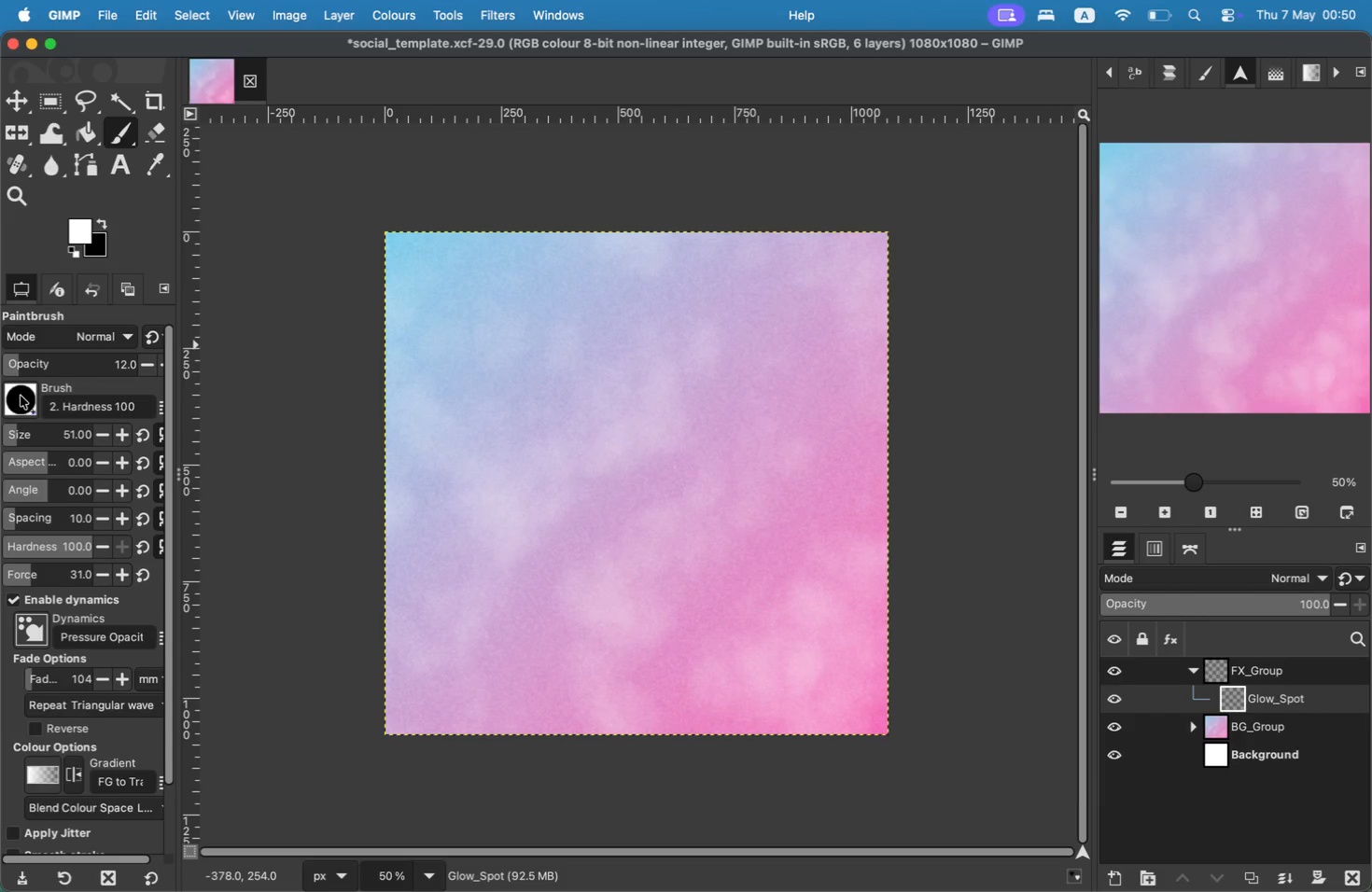 
wait(5.36)
 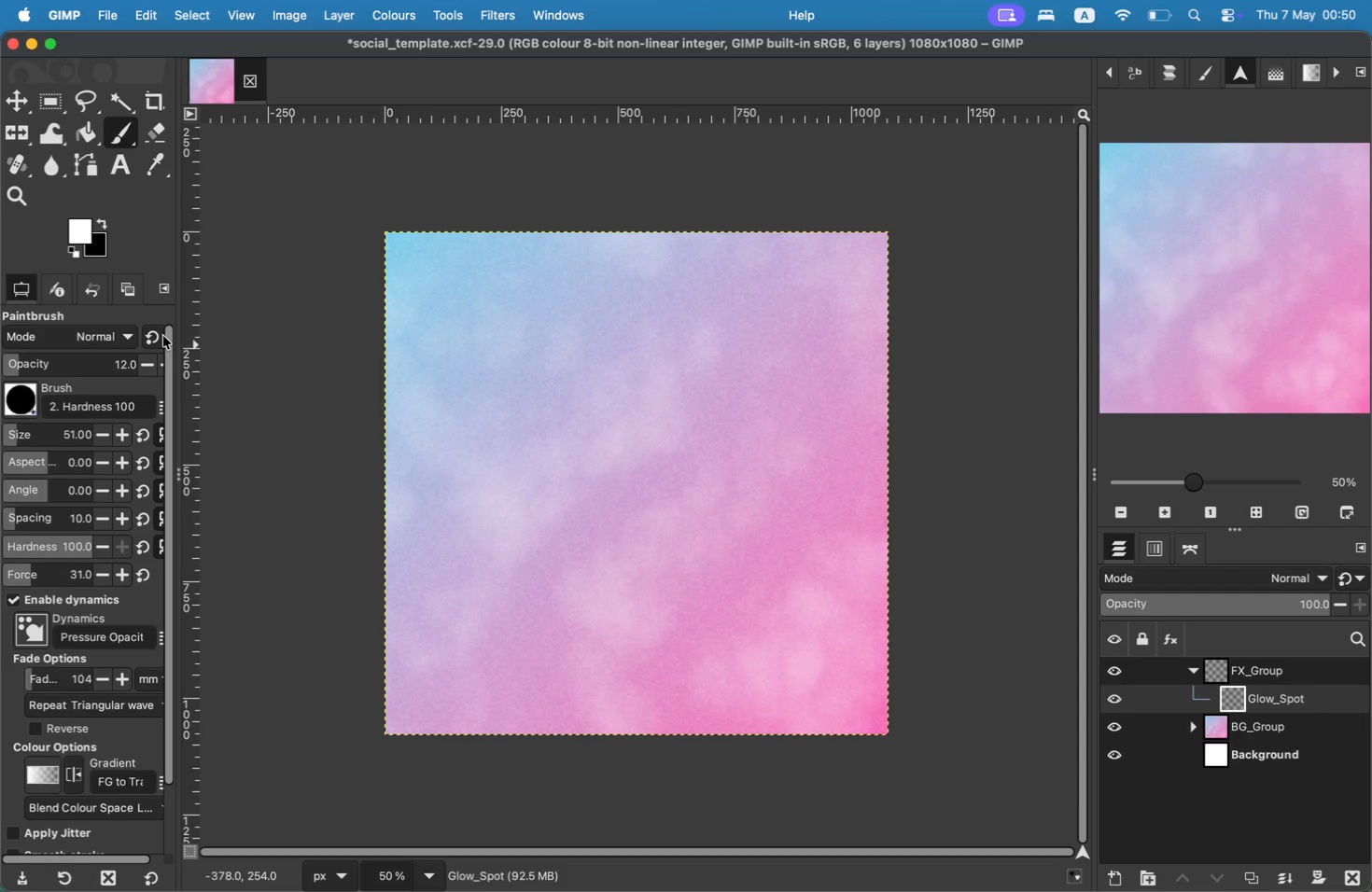 
left_click([637, 479])
 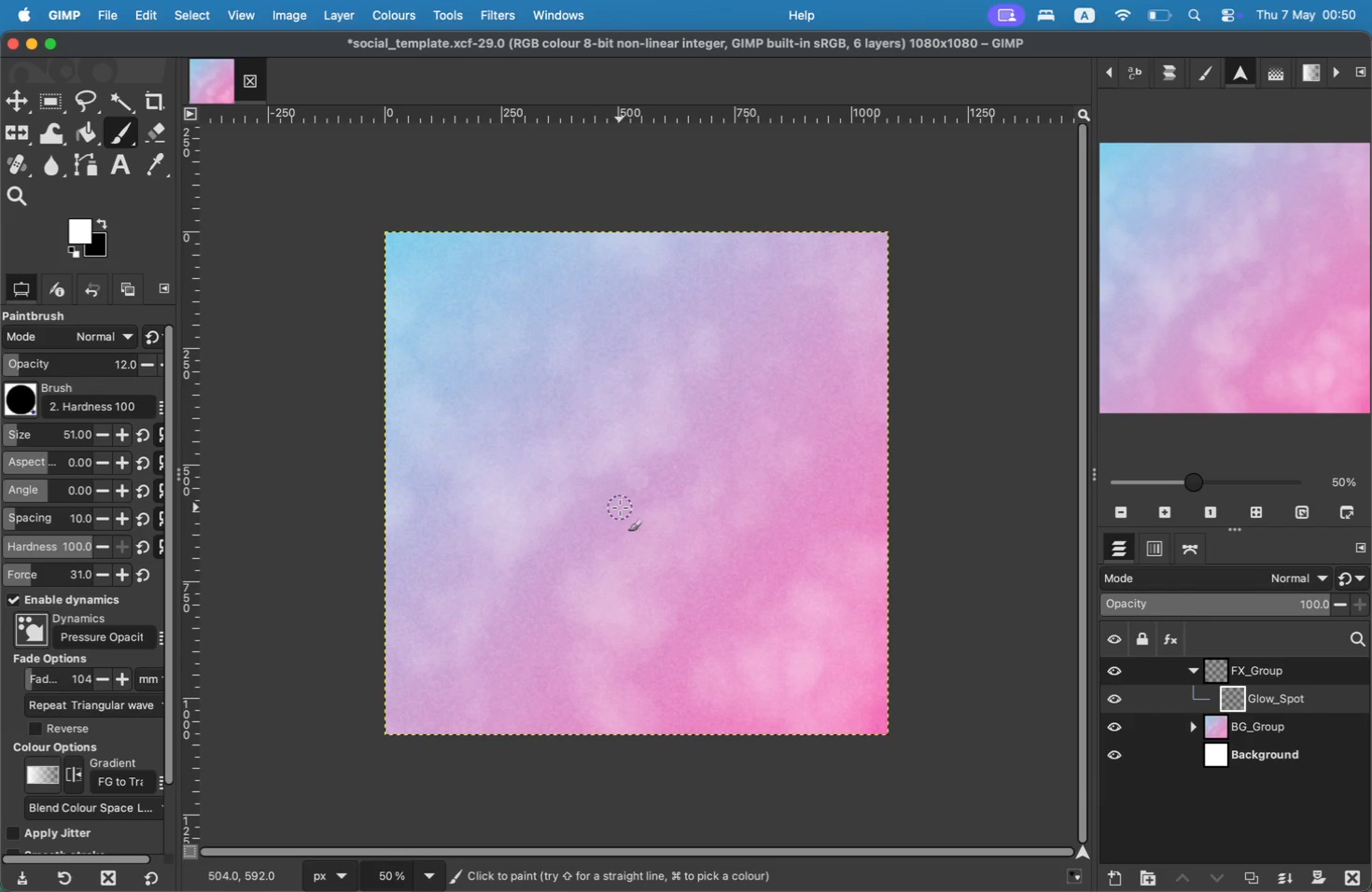 
key(Meta+CommandLeft)
 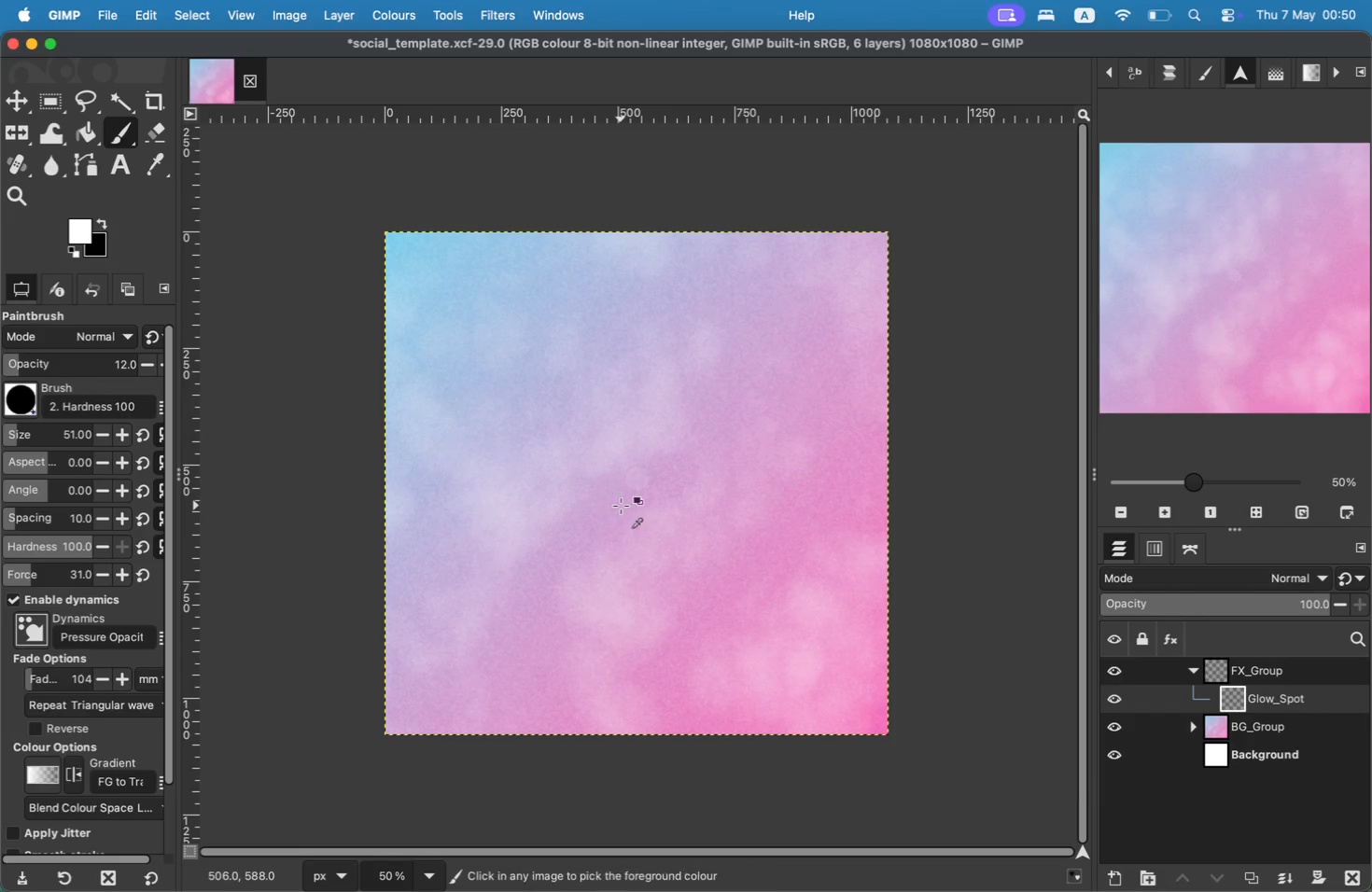 
key(Meta+Z)
 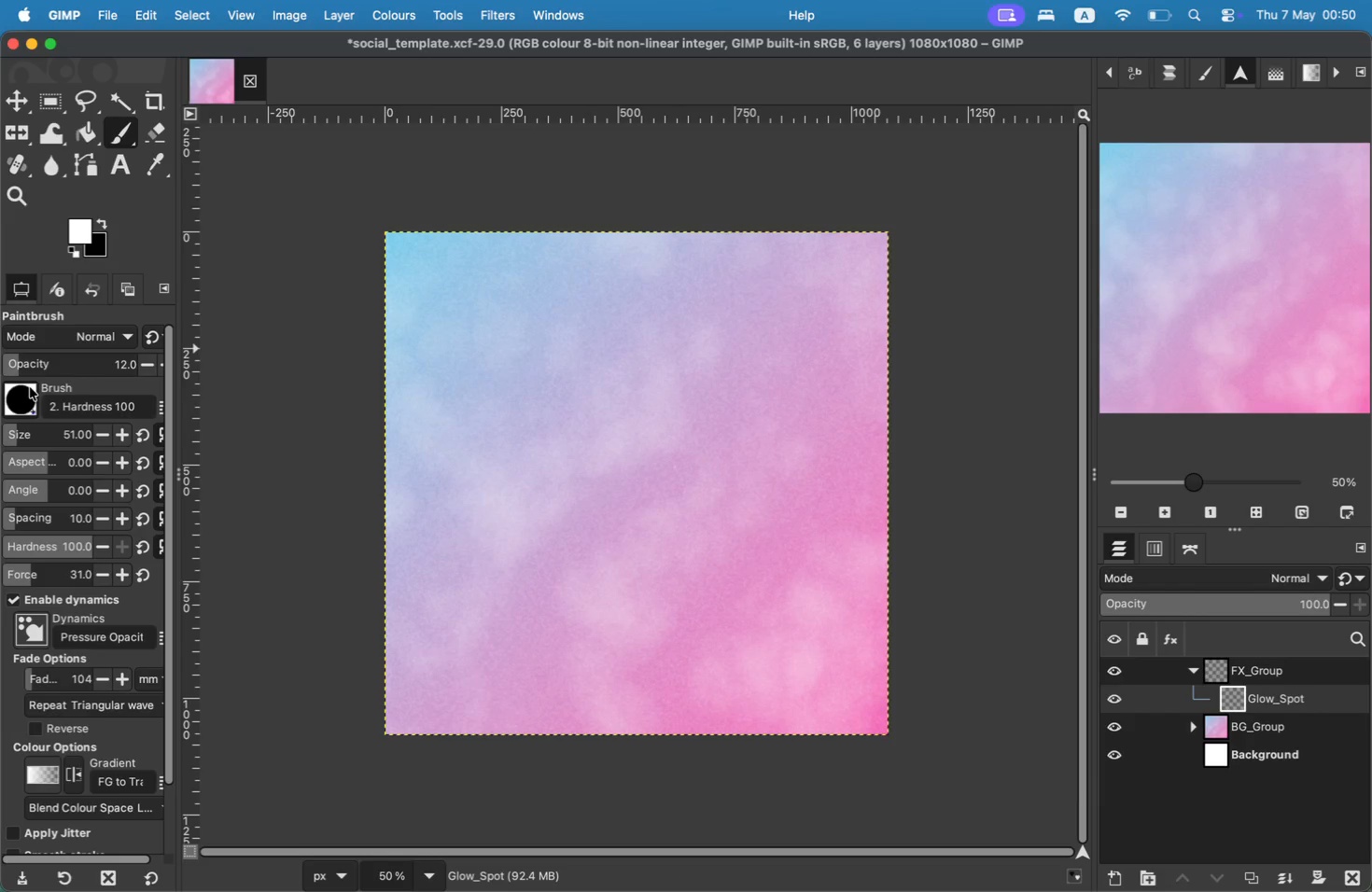 
double_click([30, 387])
 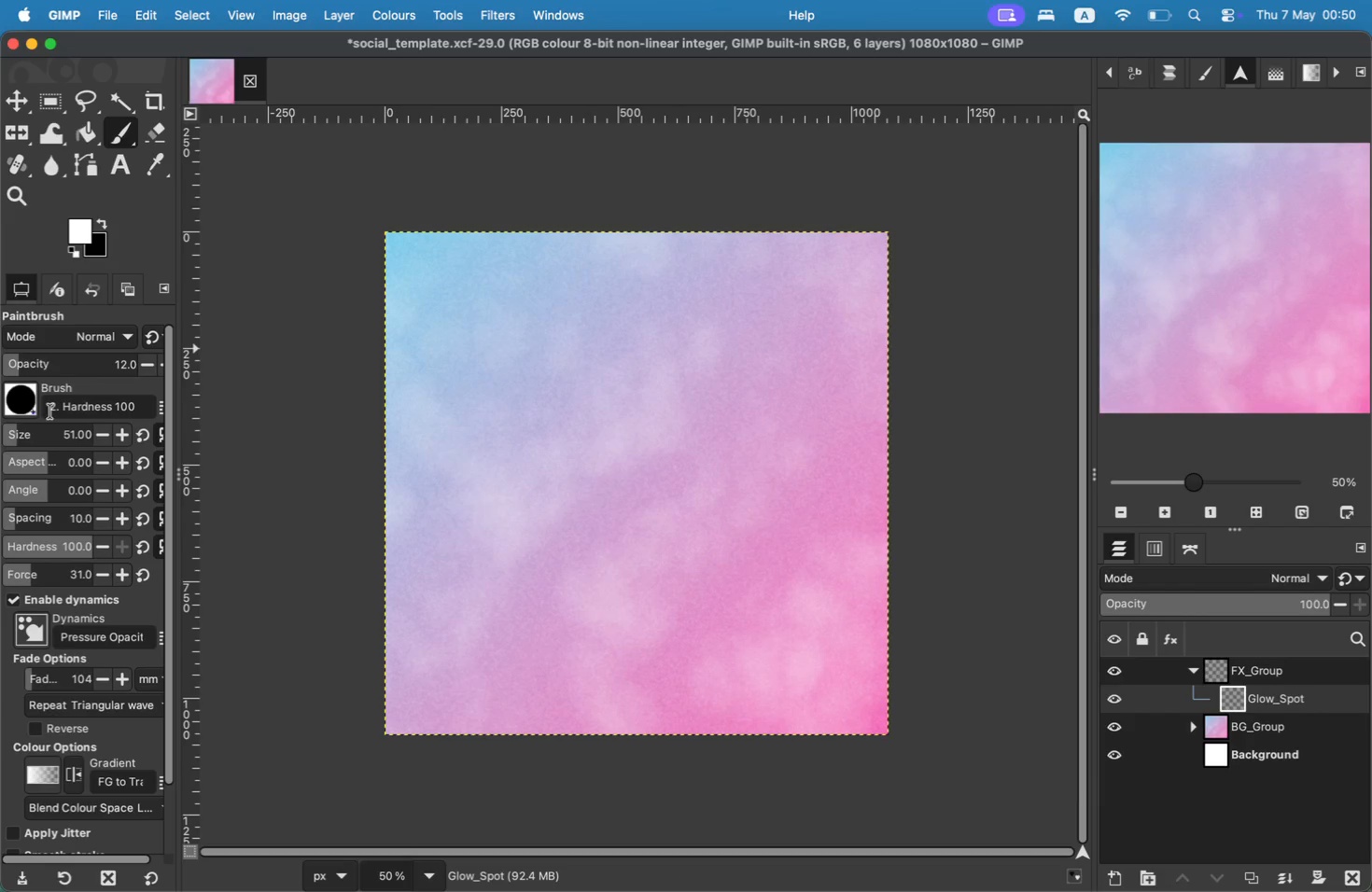 
left_click([50, 426])
 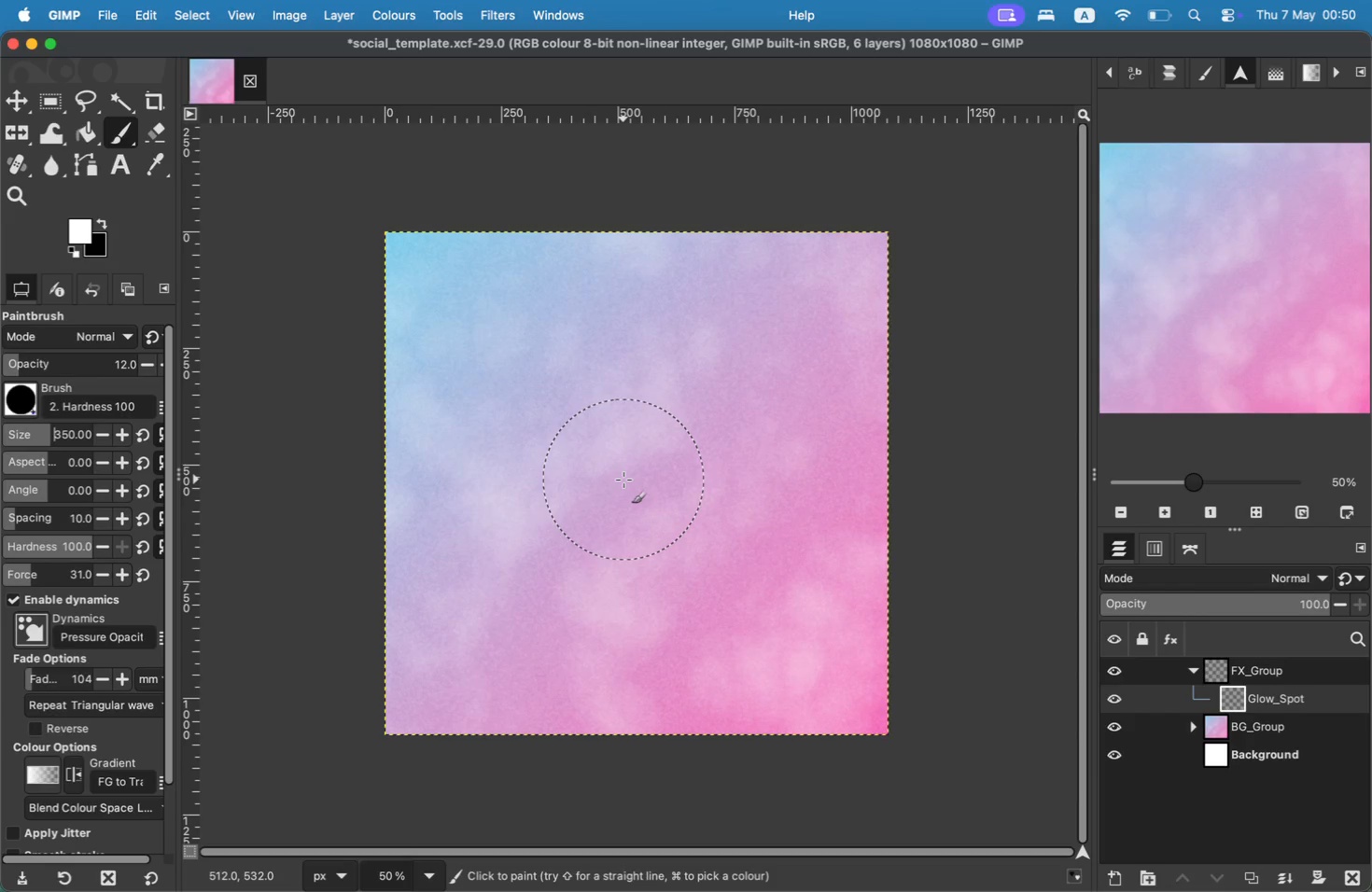 
left_click([631, 480])
 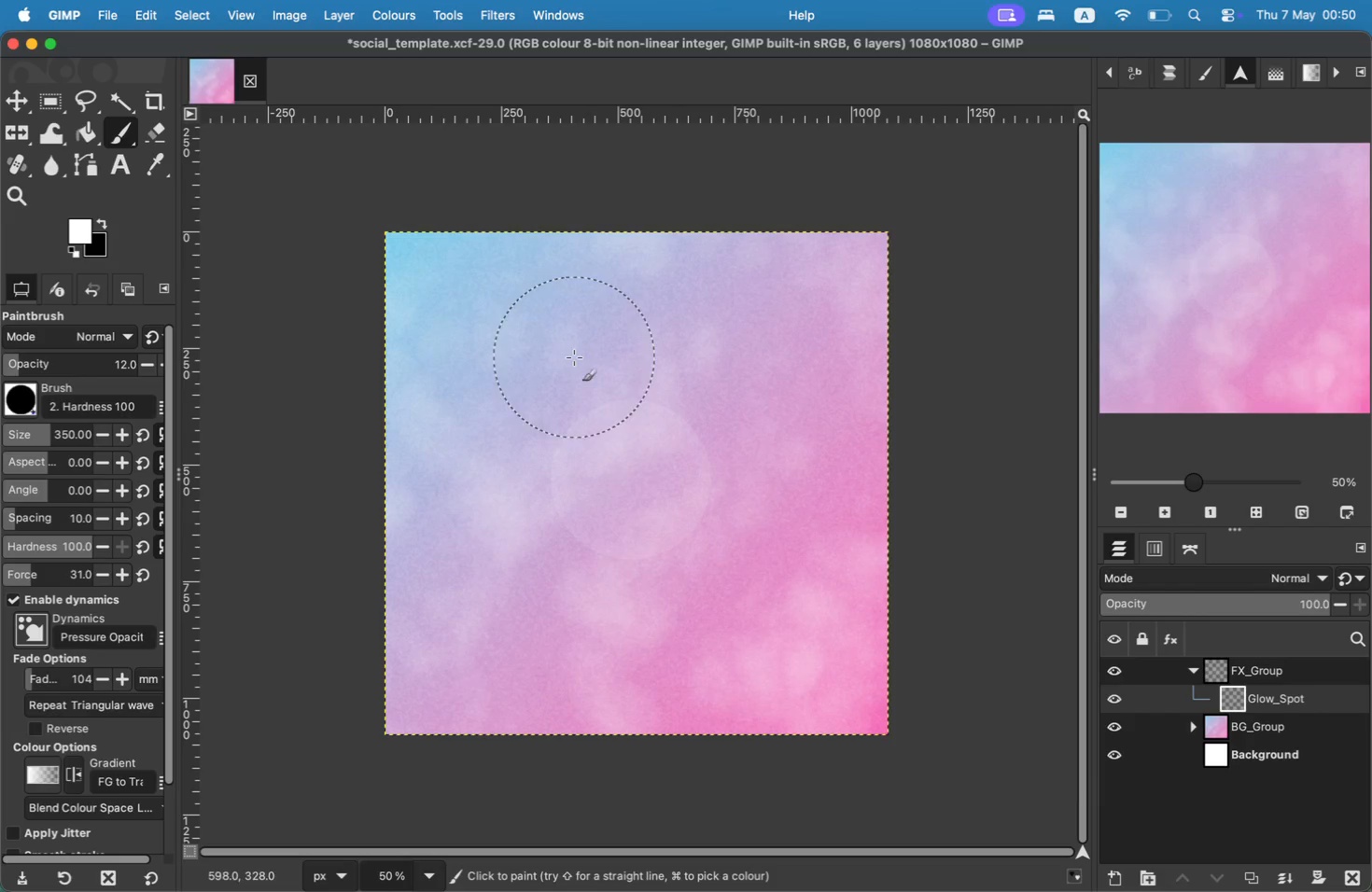 
key(Meta+CommandLeft)
 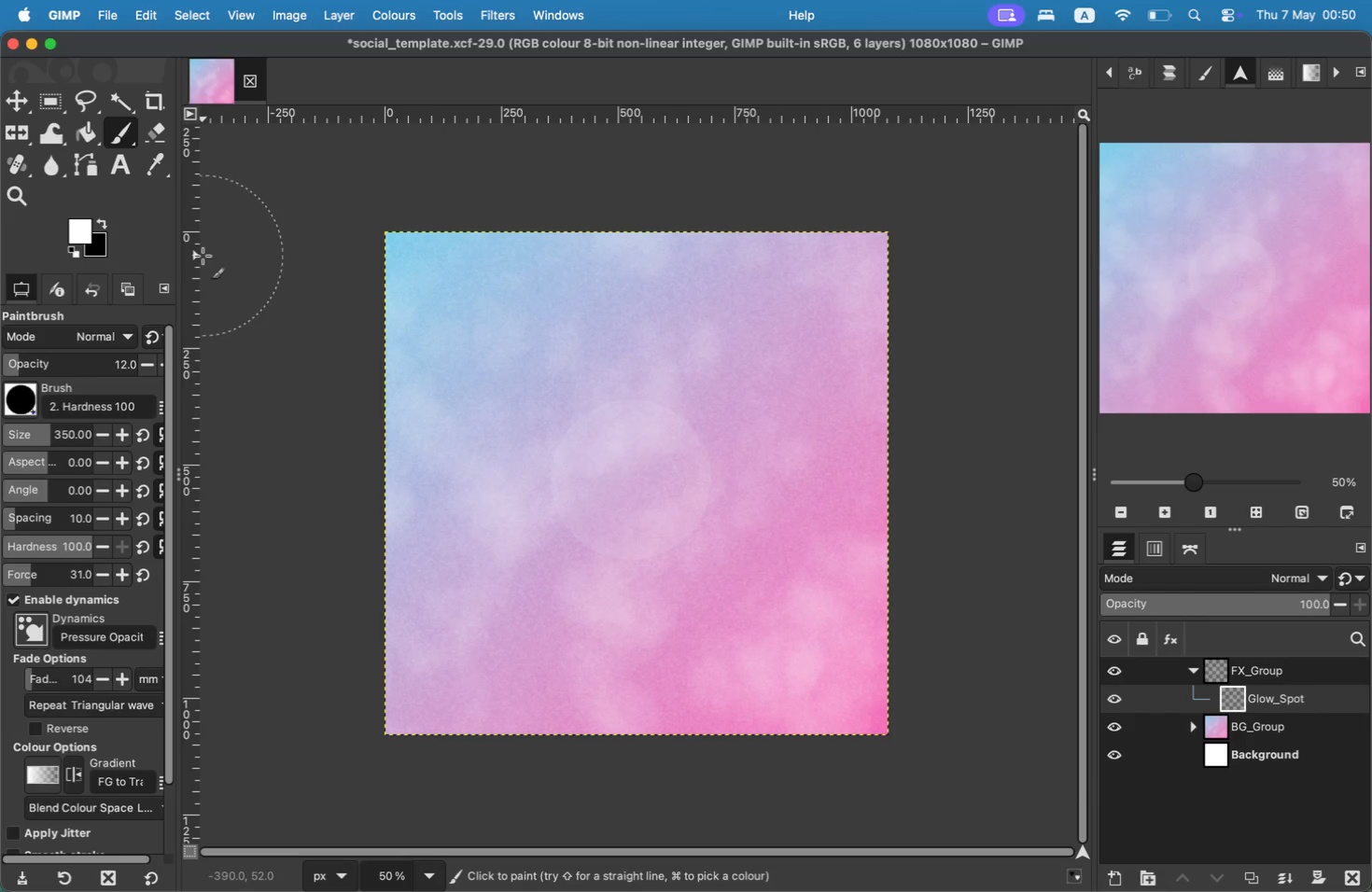 
key(Meta+Z)
 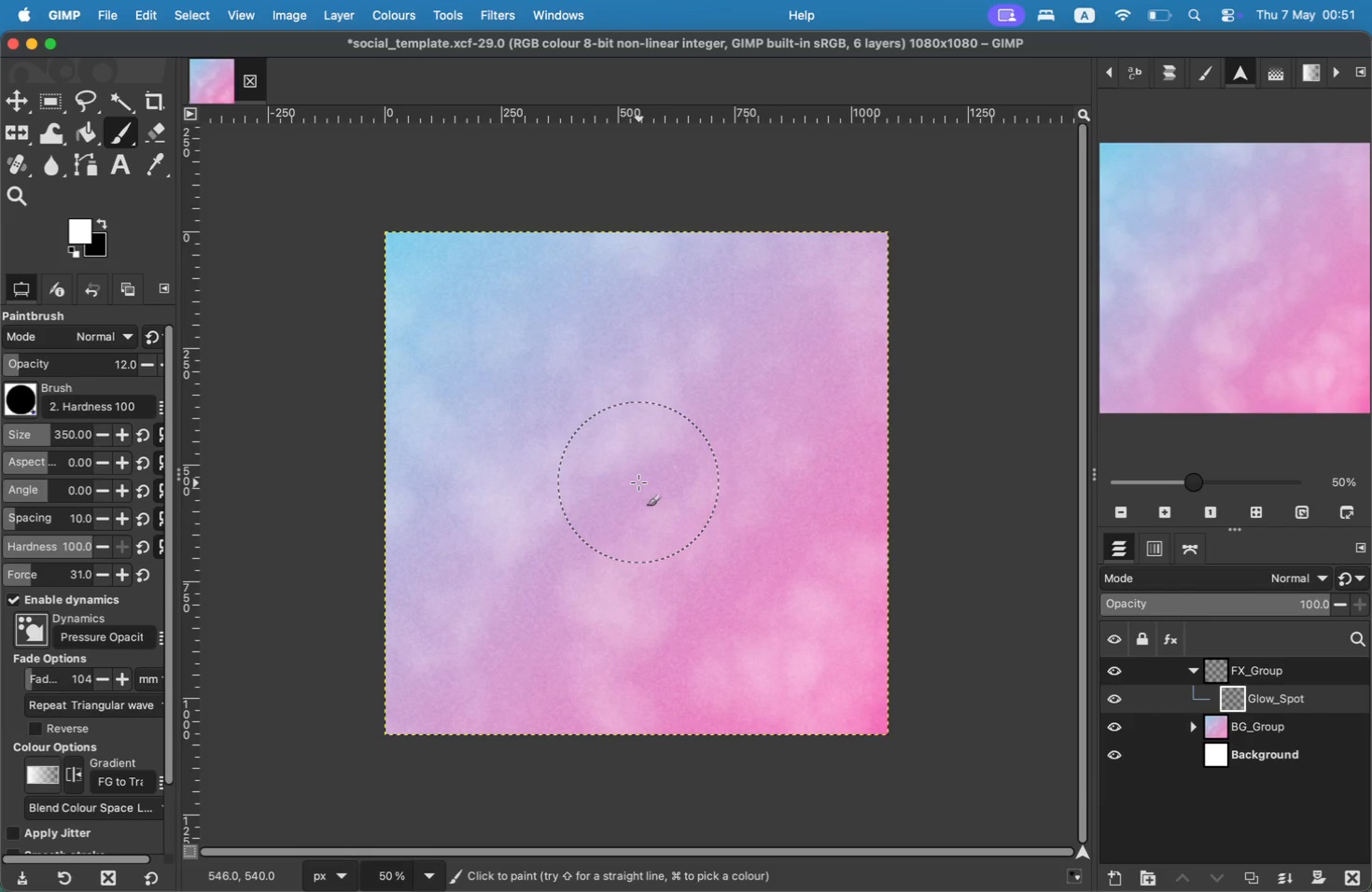 
left_click([637, 480])
 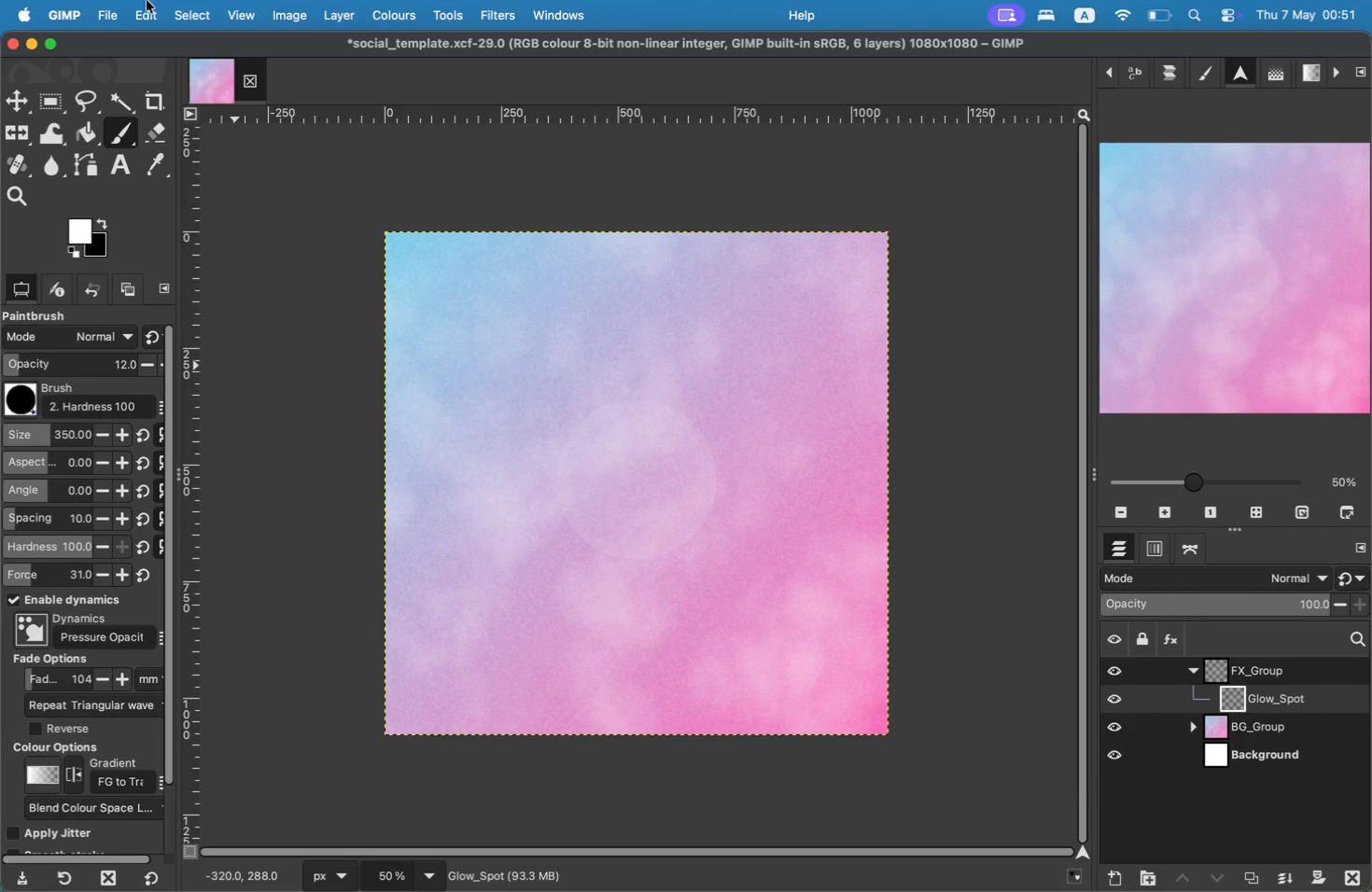 
left_click([427, 0])
 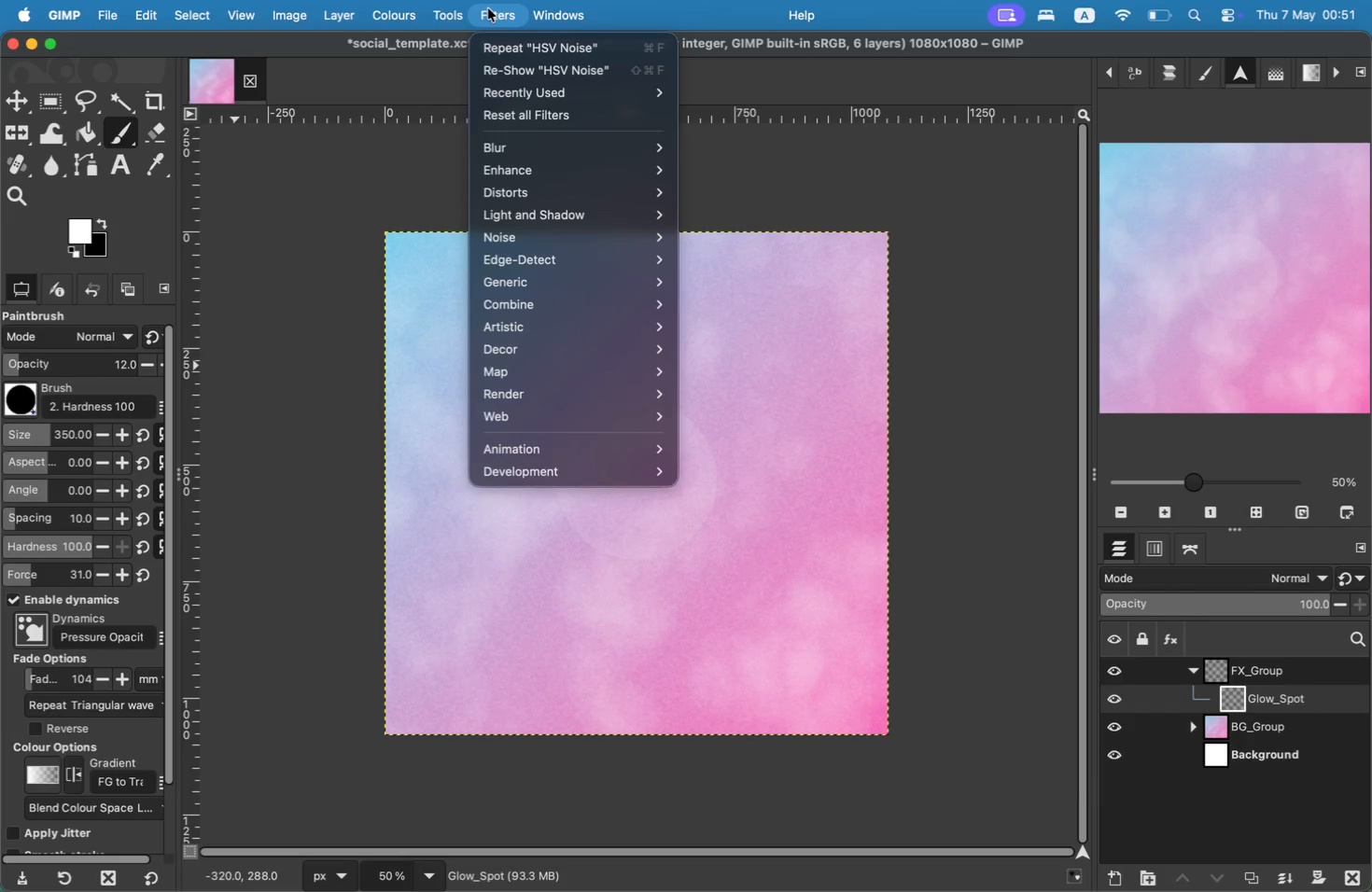 
mouse_move([534, 150])
 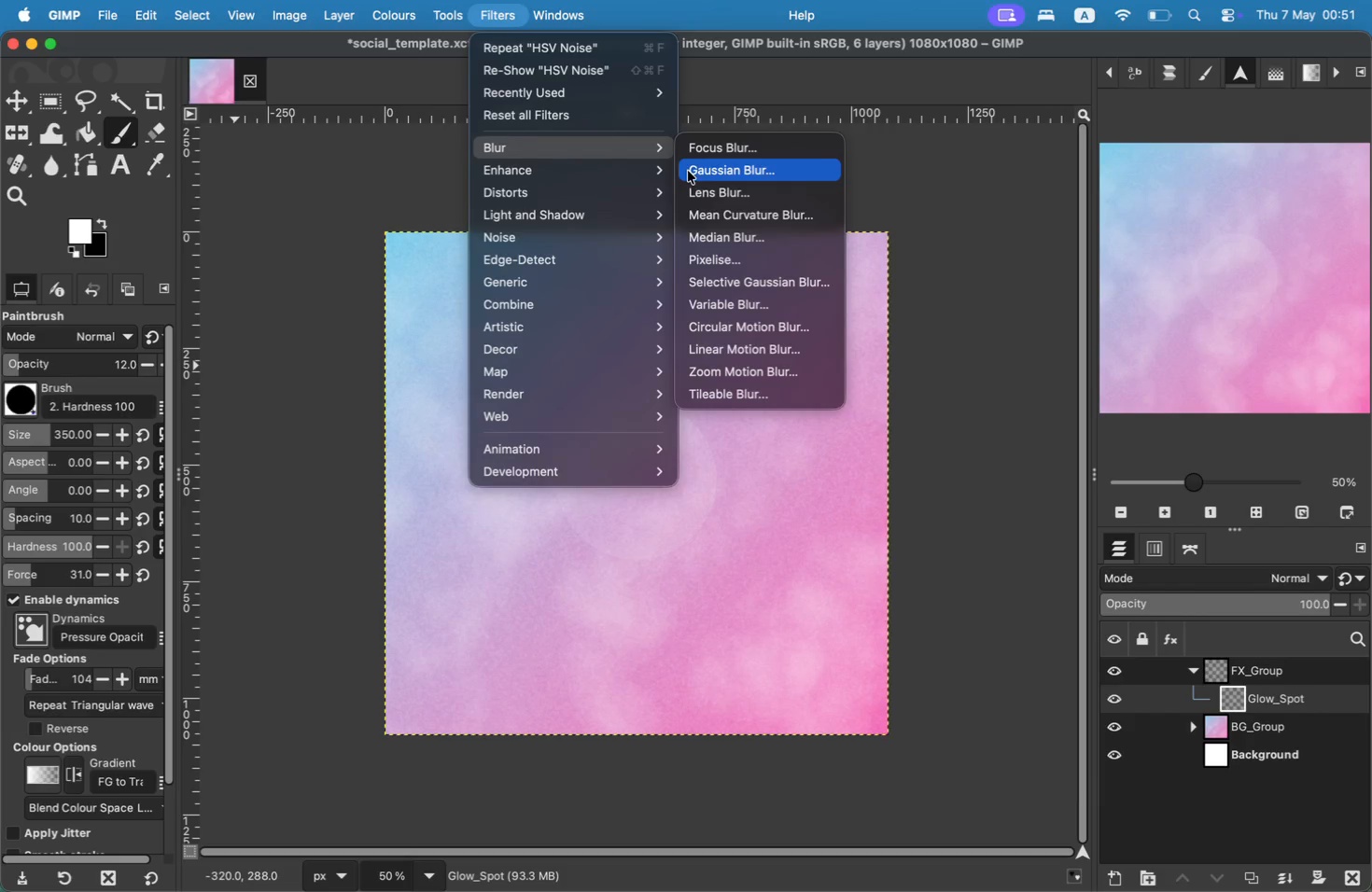 
left_click([701, 174])
 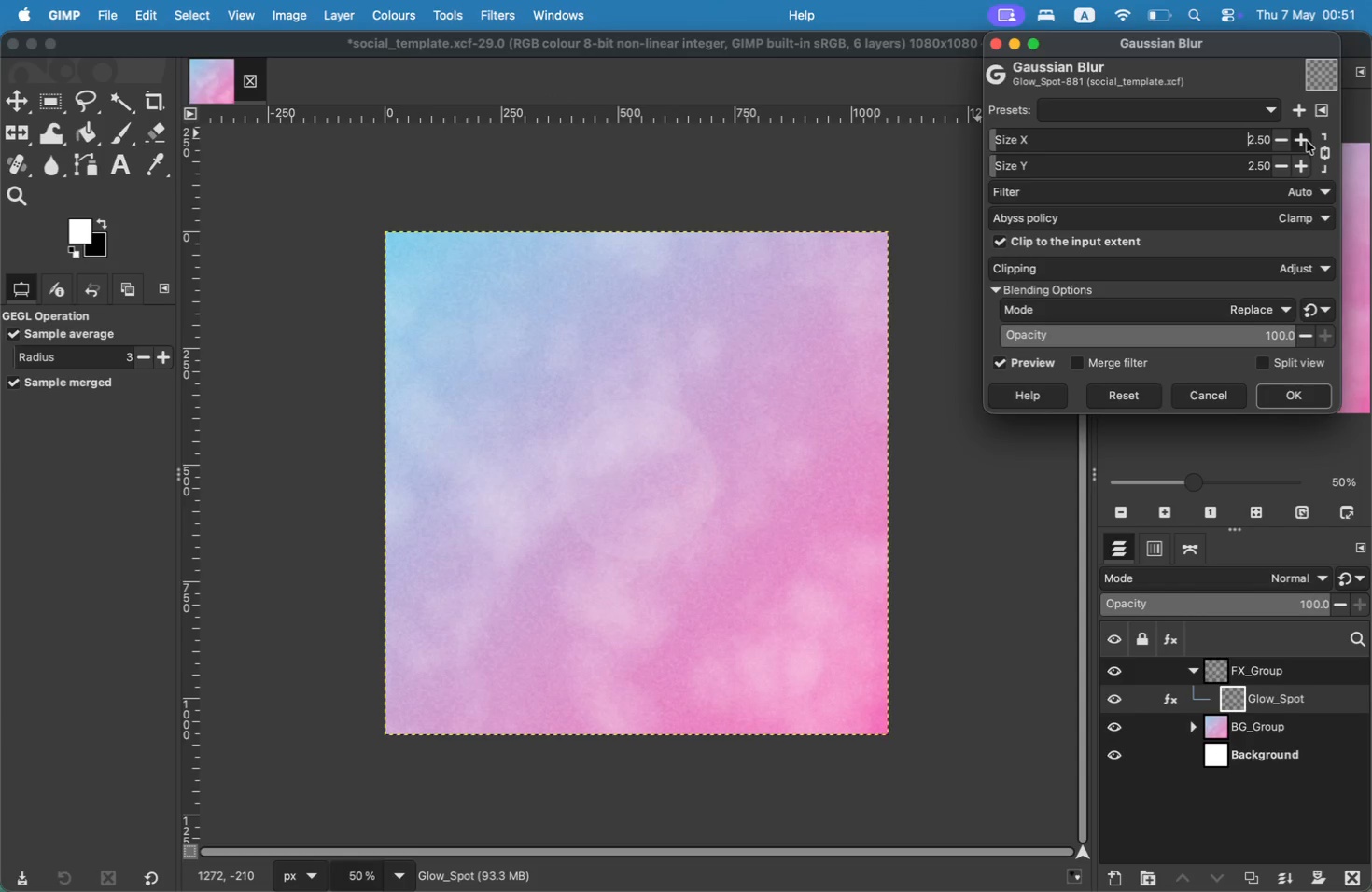 
double_click([1305, 141])
 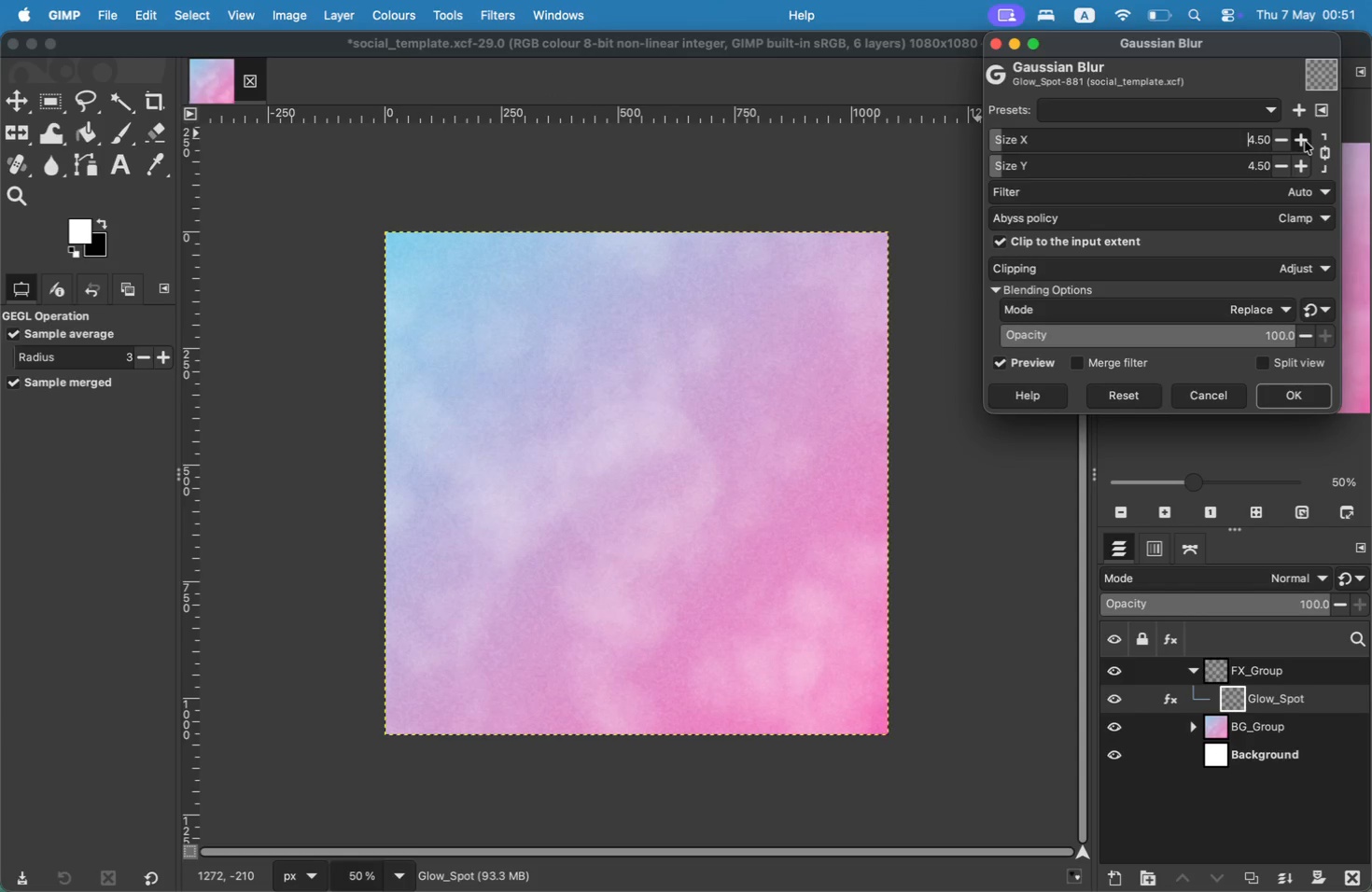 
triple_click([1305, 141])
 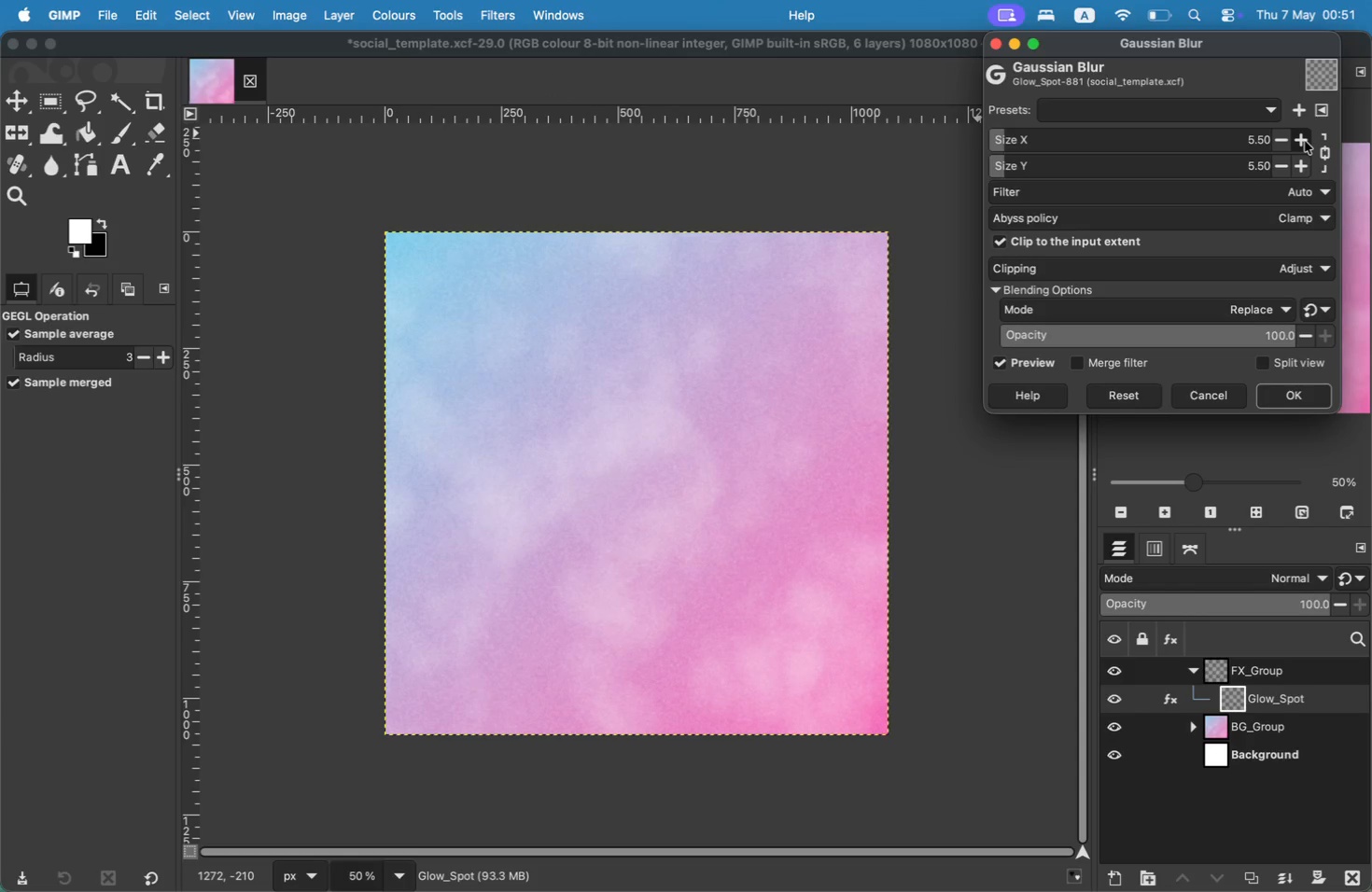 
left_click([1305, 141])
 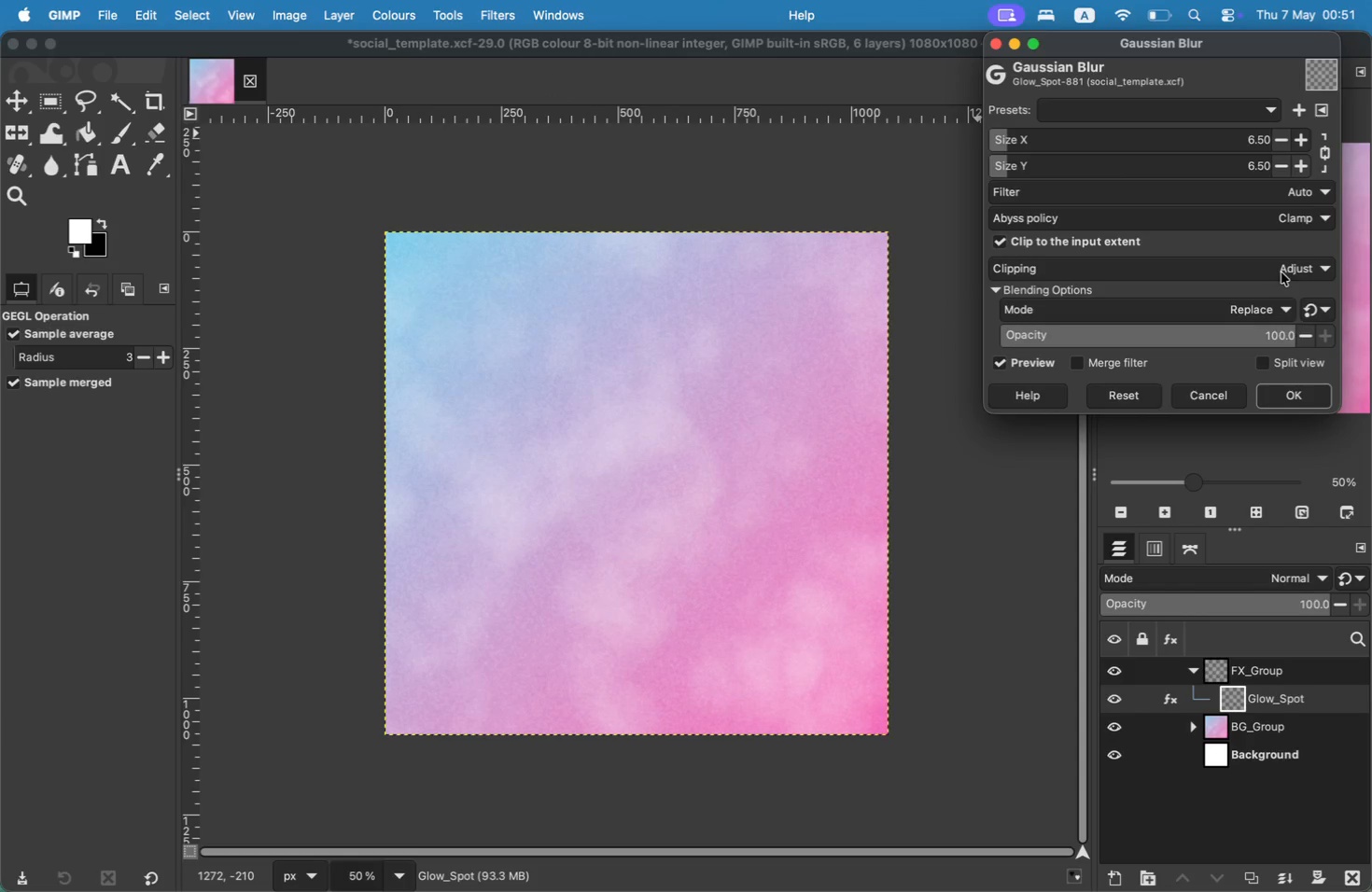 
left_click([1292, 394])
 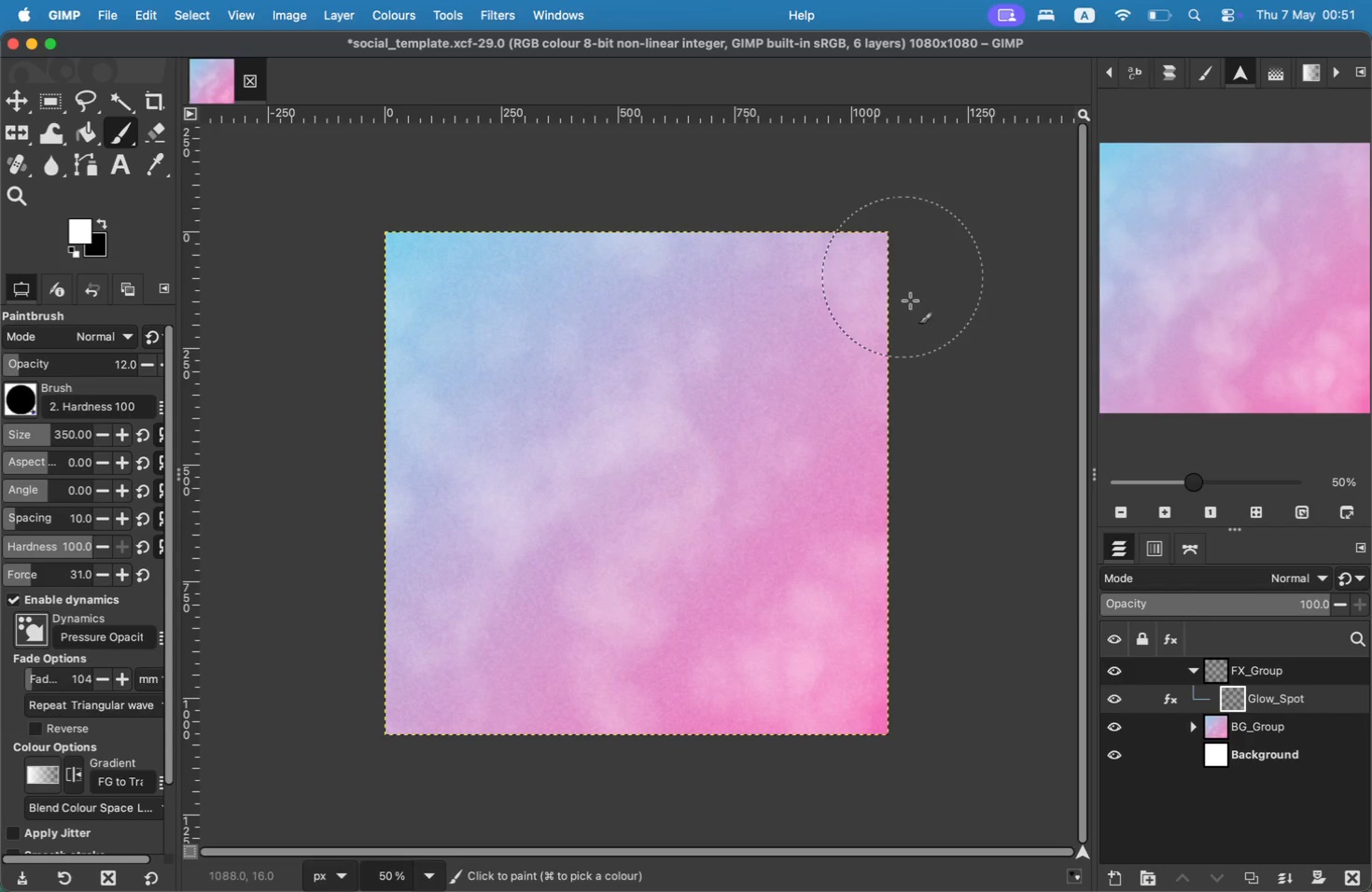 
double_click([1284, 578])
 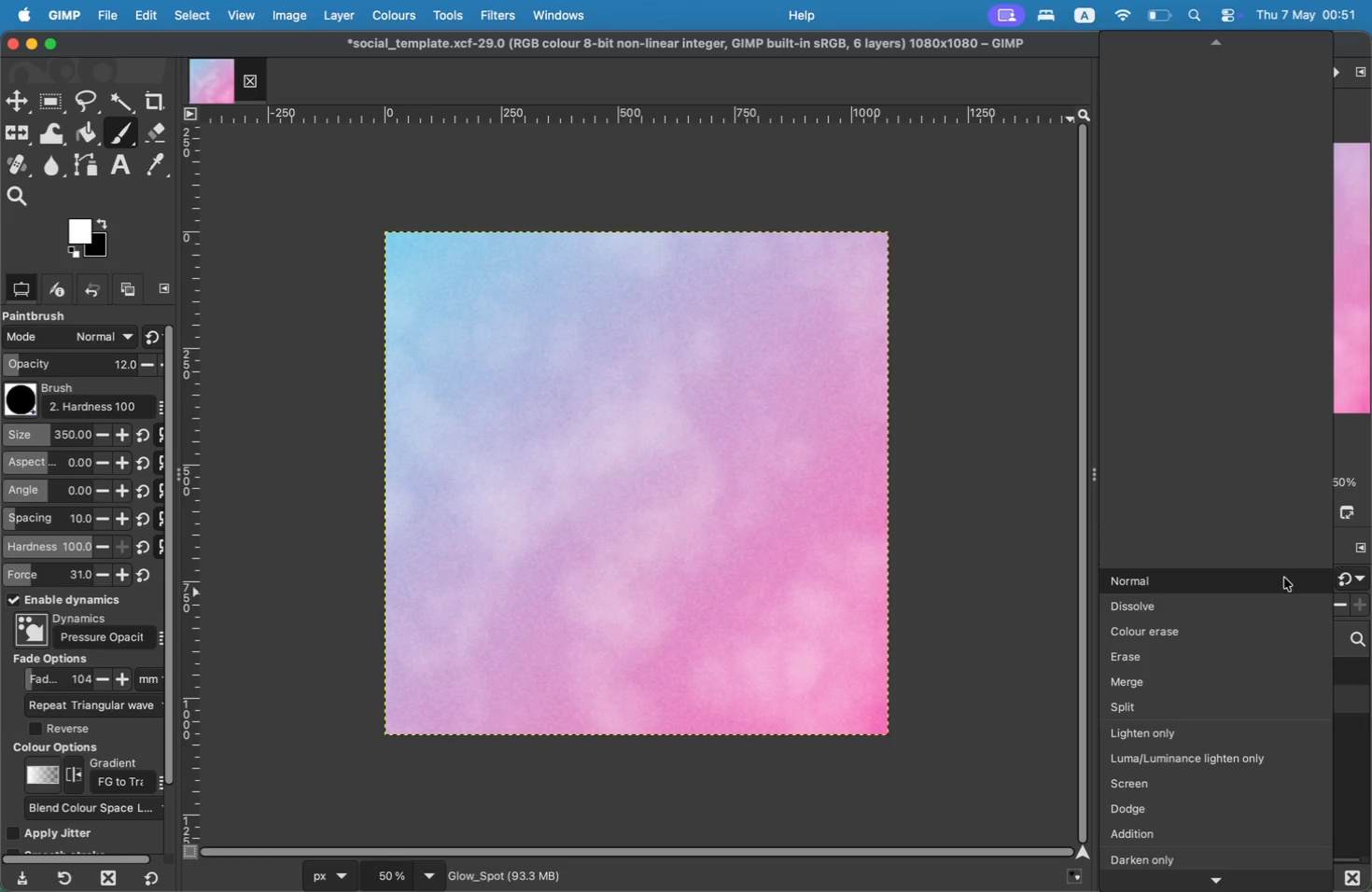 
triple_click([1284, 578])
 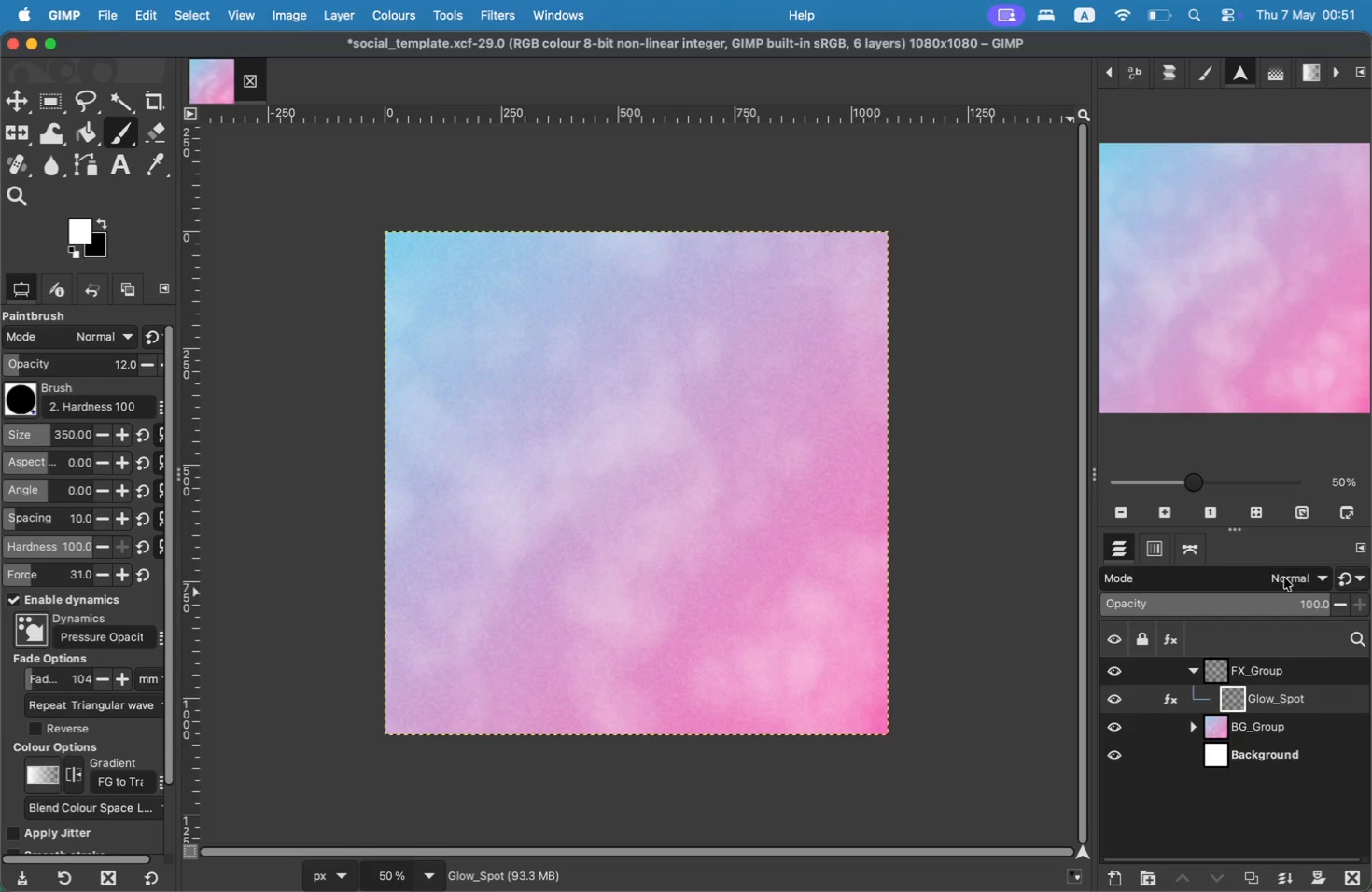 
triple_click([1284, 578])
 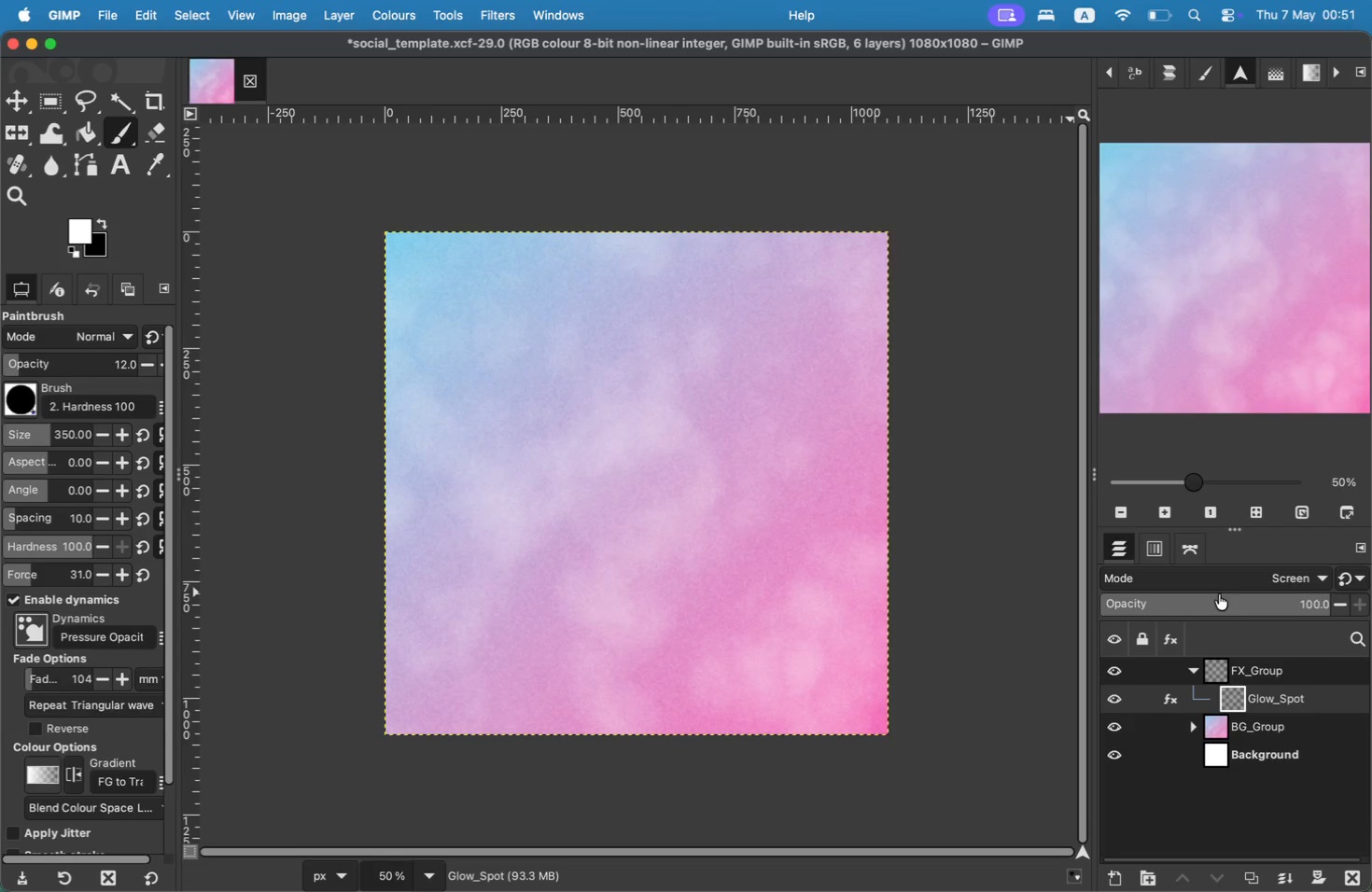 
wait(5.66)
 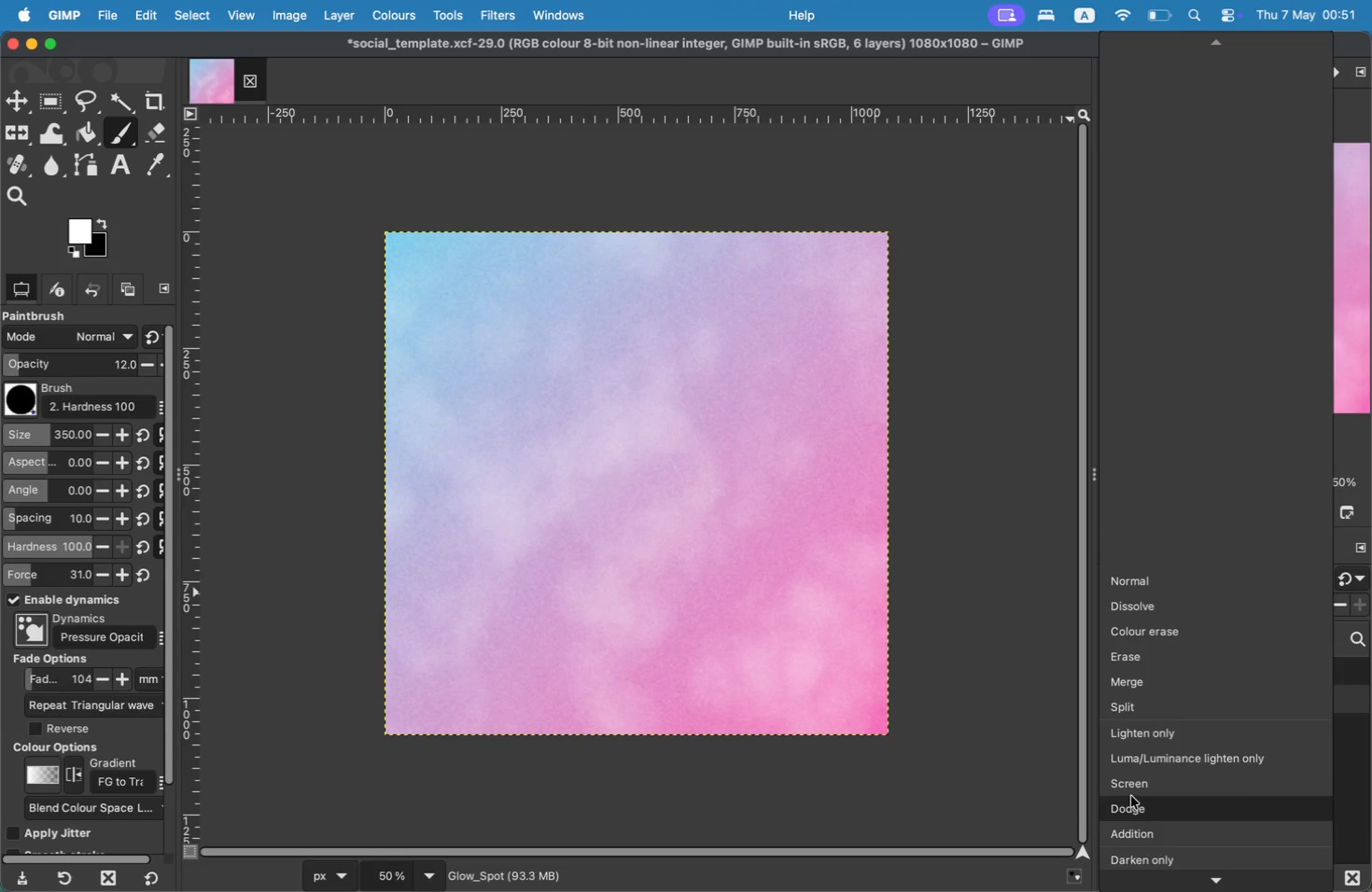 
left_click([1162, 601])
 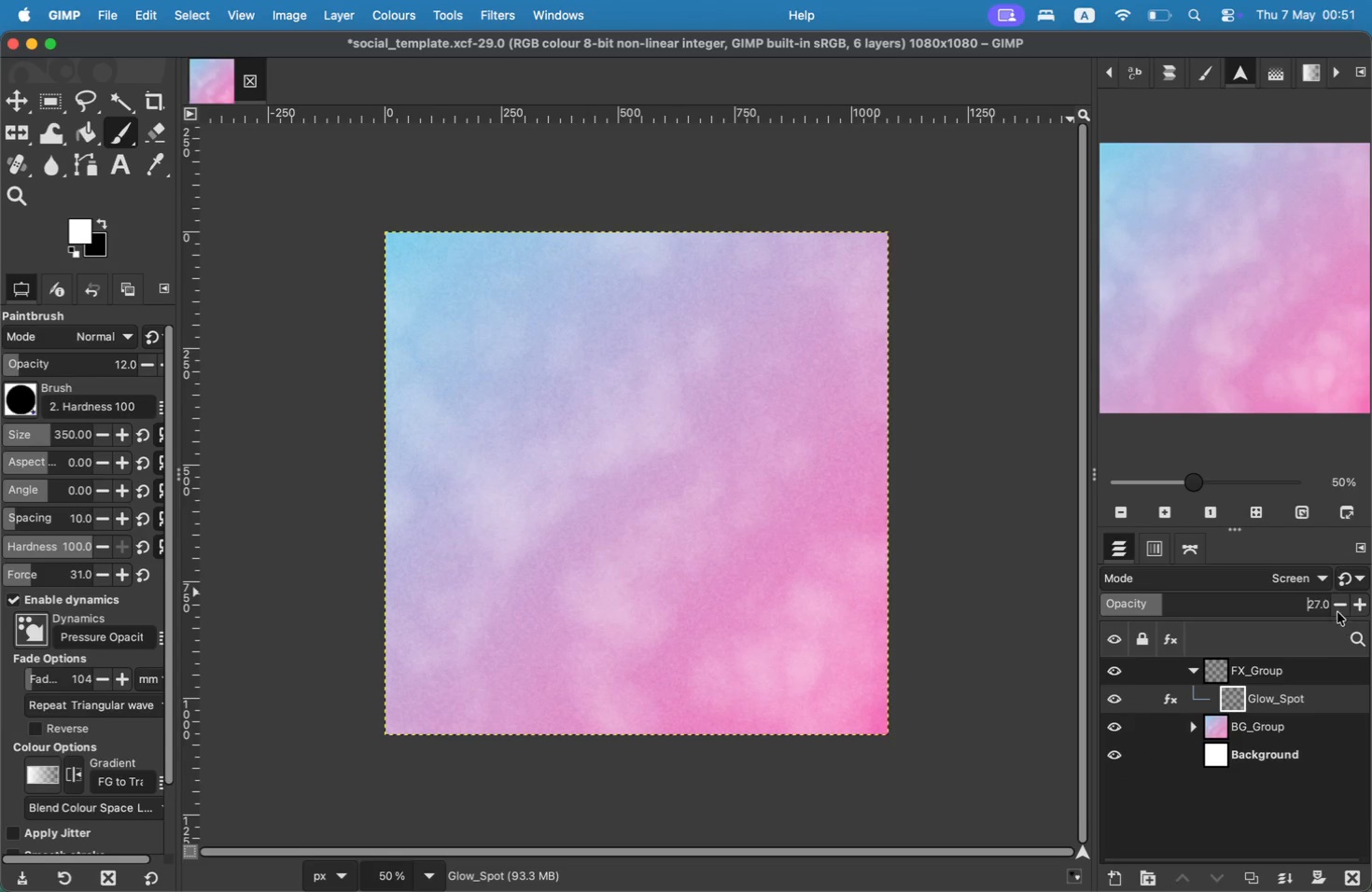 
double_click([1337, 609])
 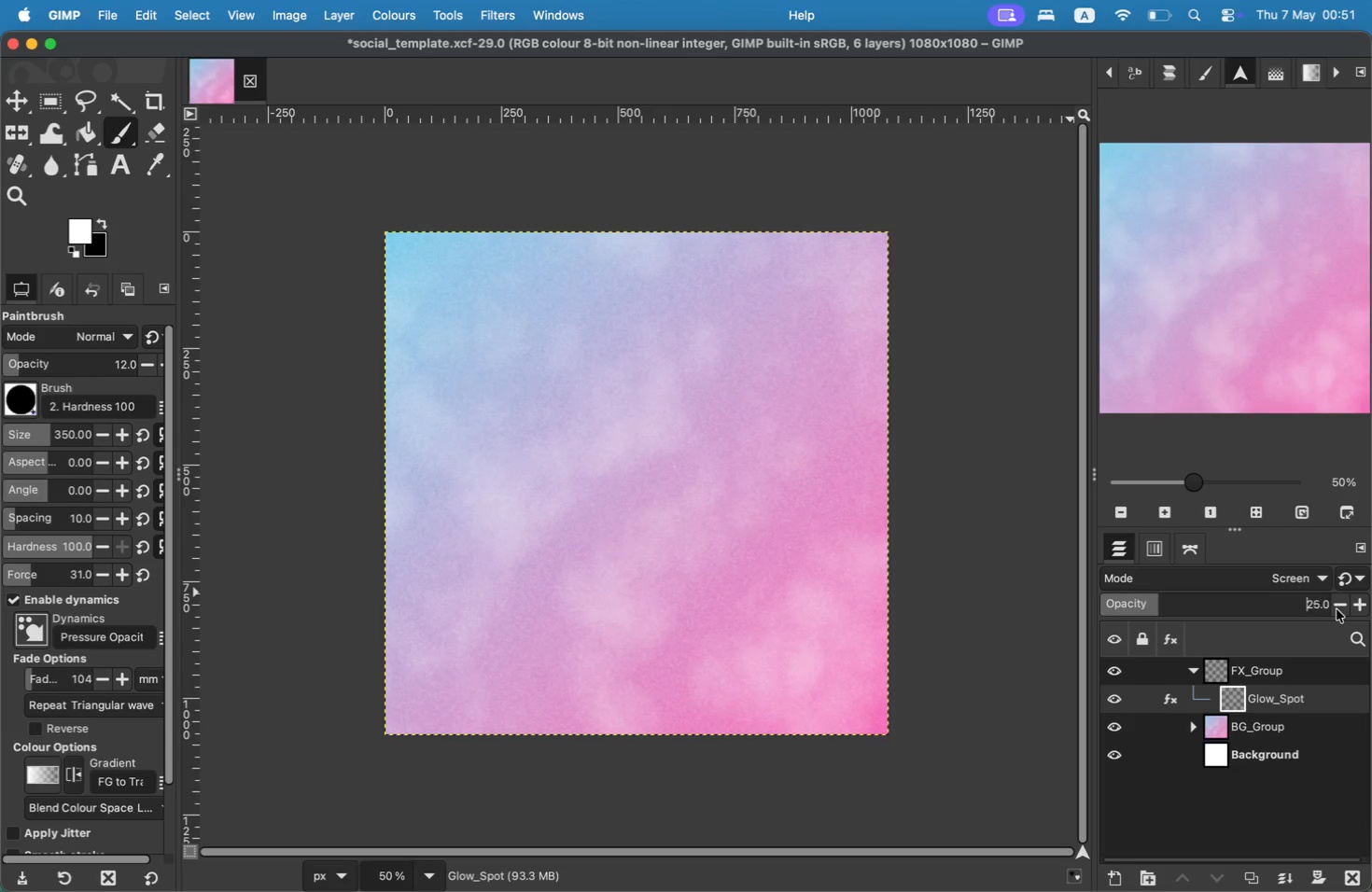 
triple_click([1337, 609])
 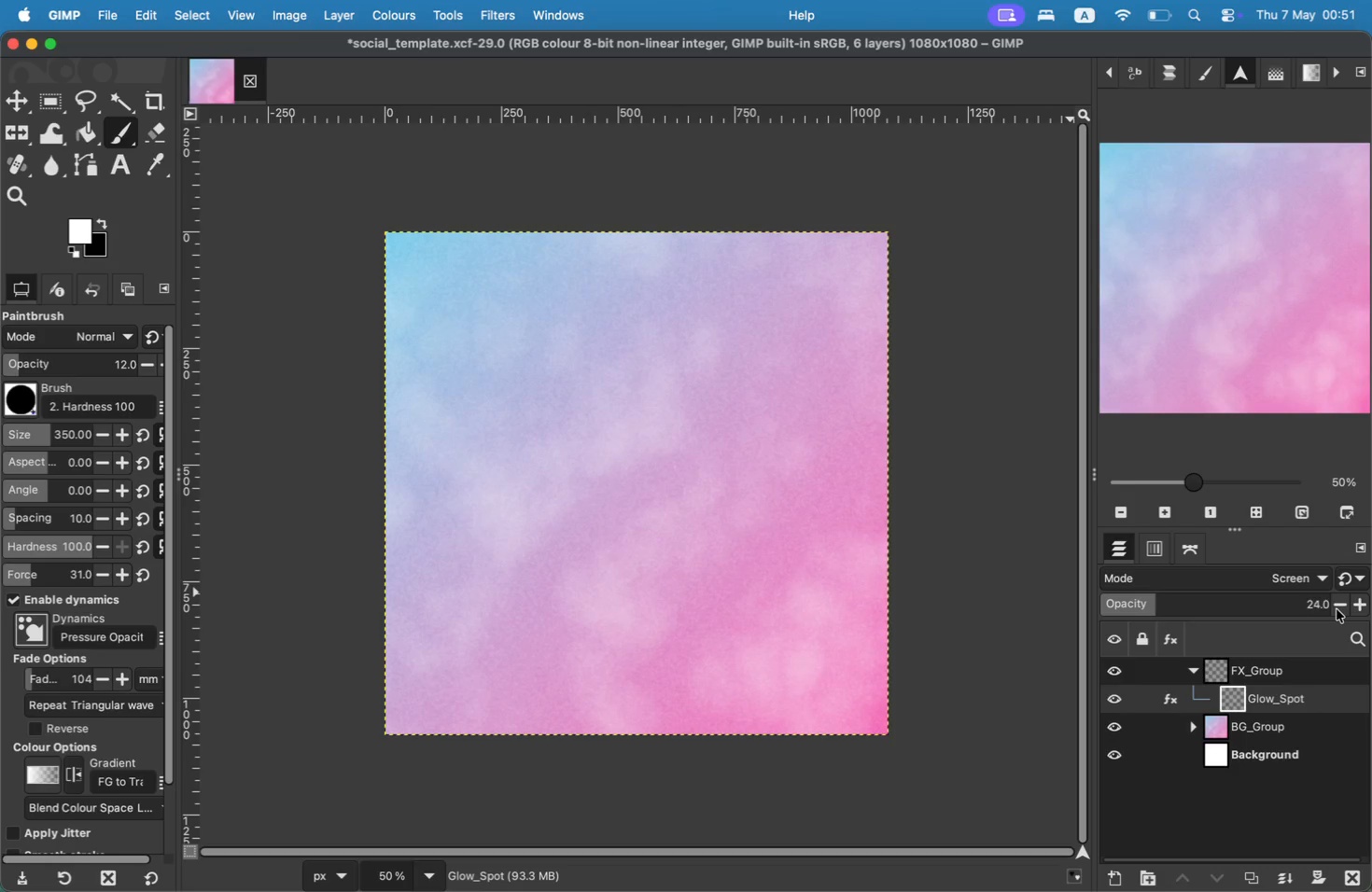 
triple_click([1337, 609])
 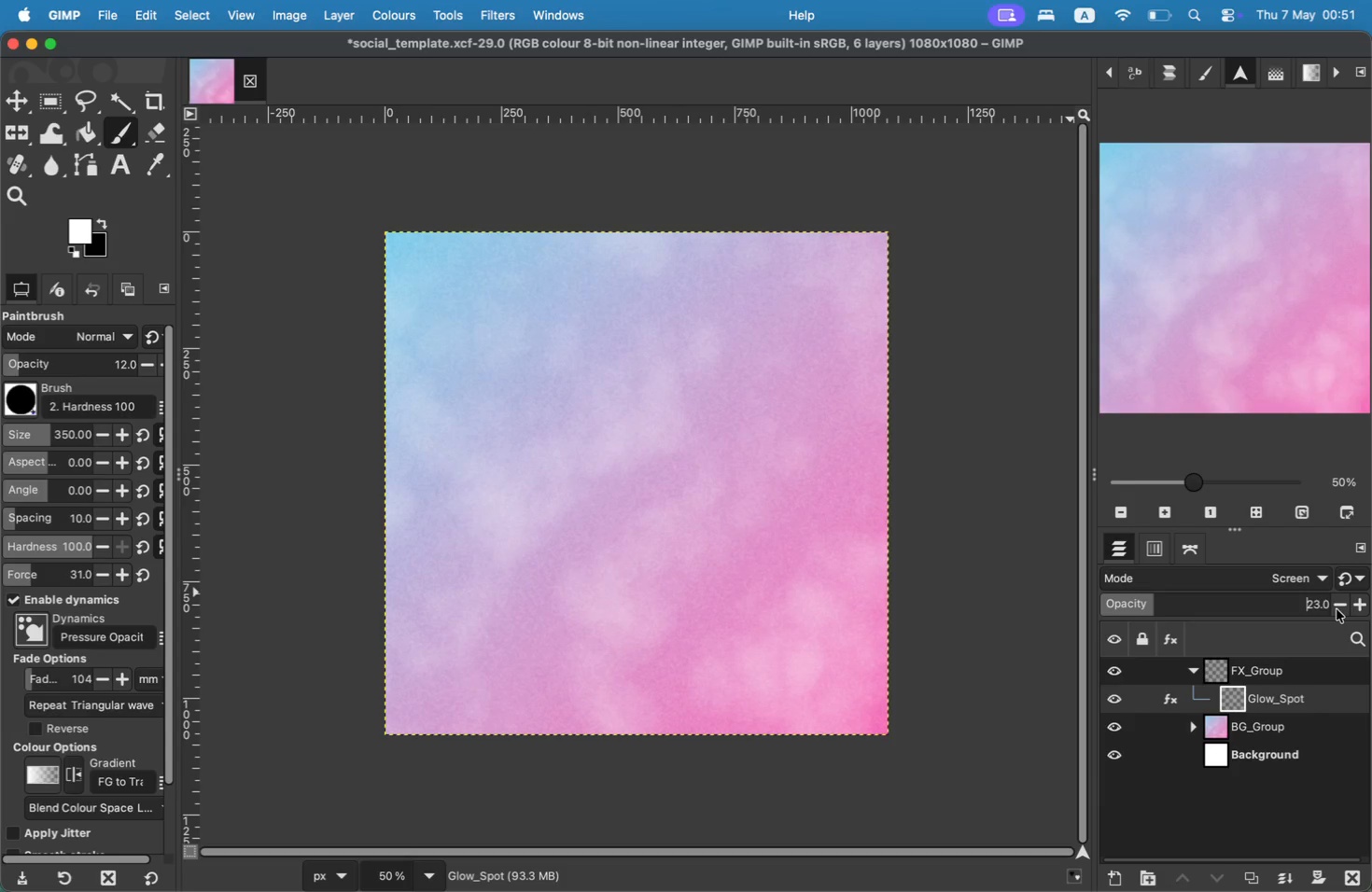 
triple_click([1337, 609])
 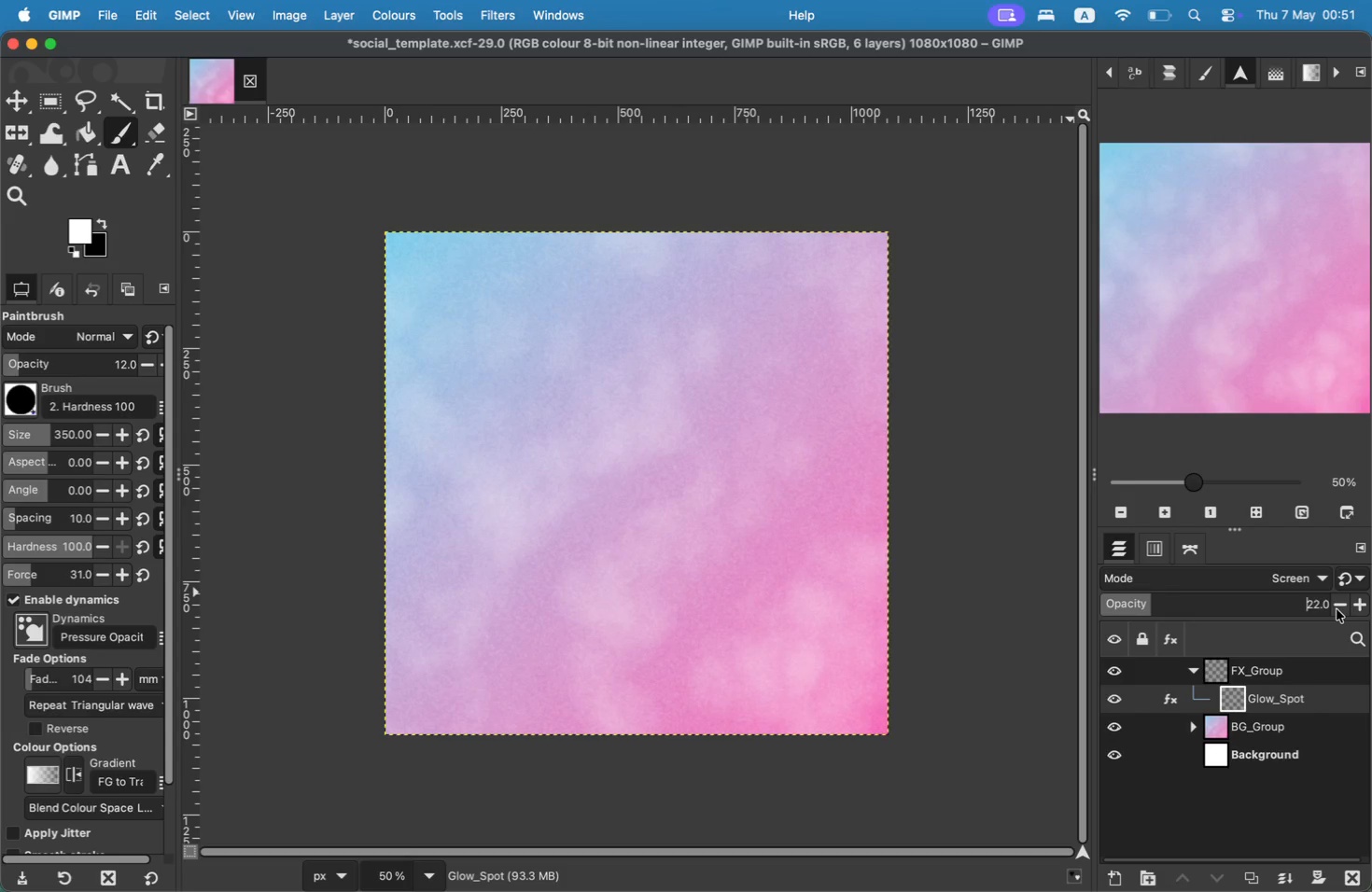 
triple_click([1337, 609])
 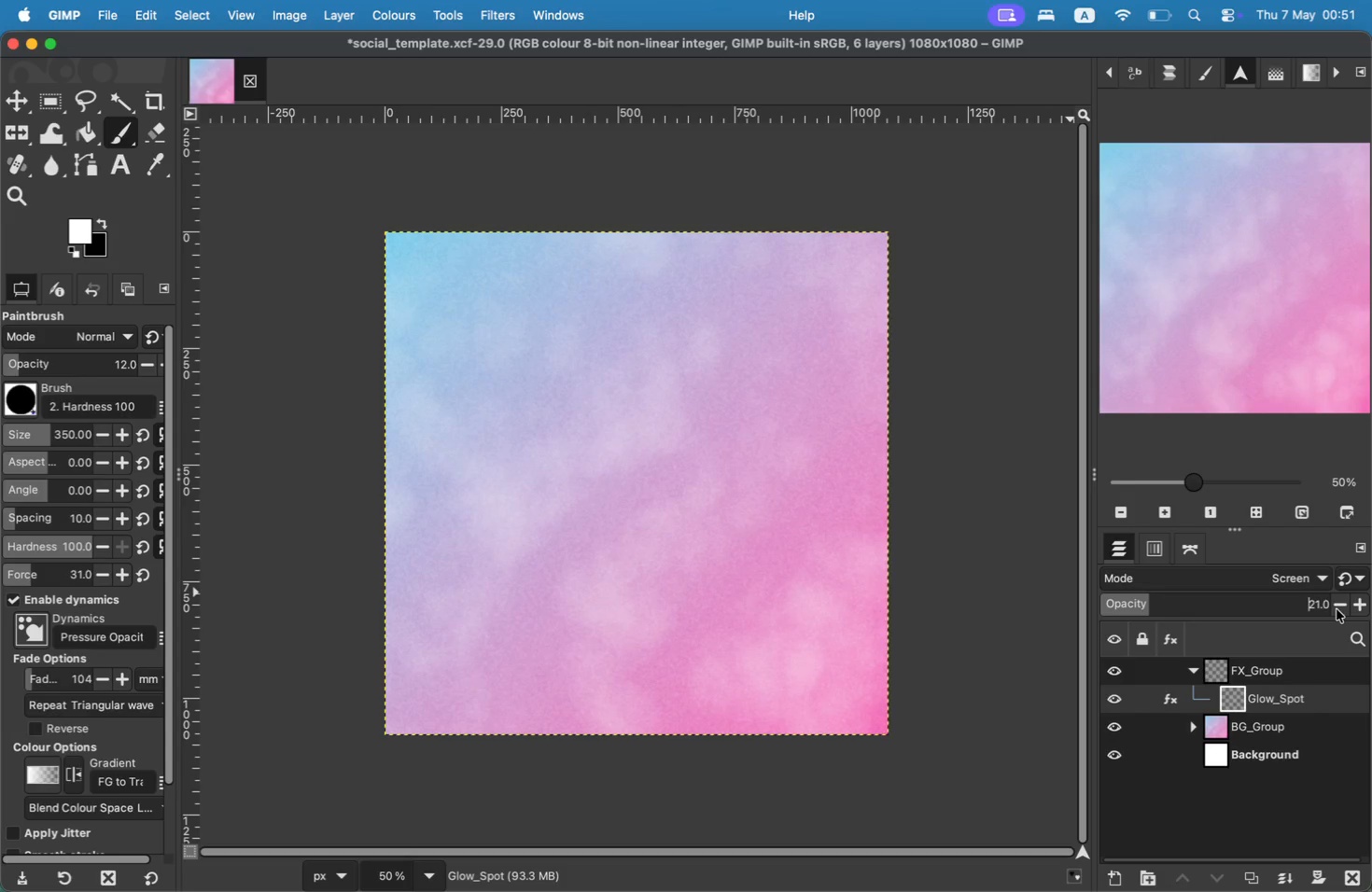 
left_click([1337, 609])
 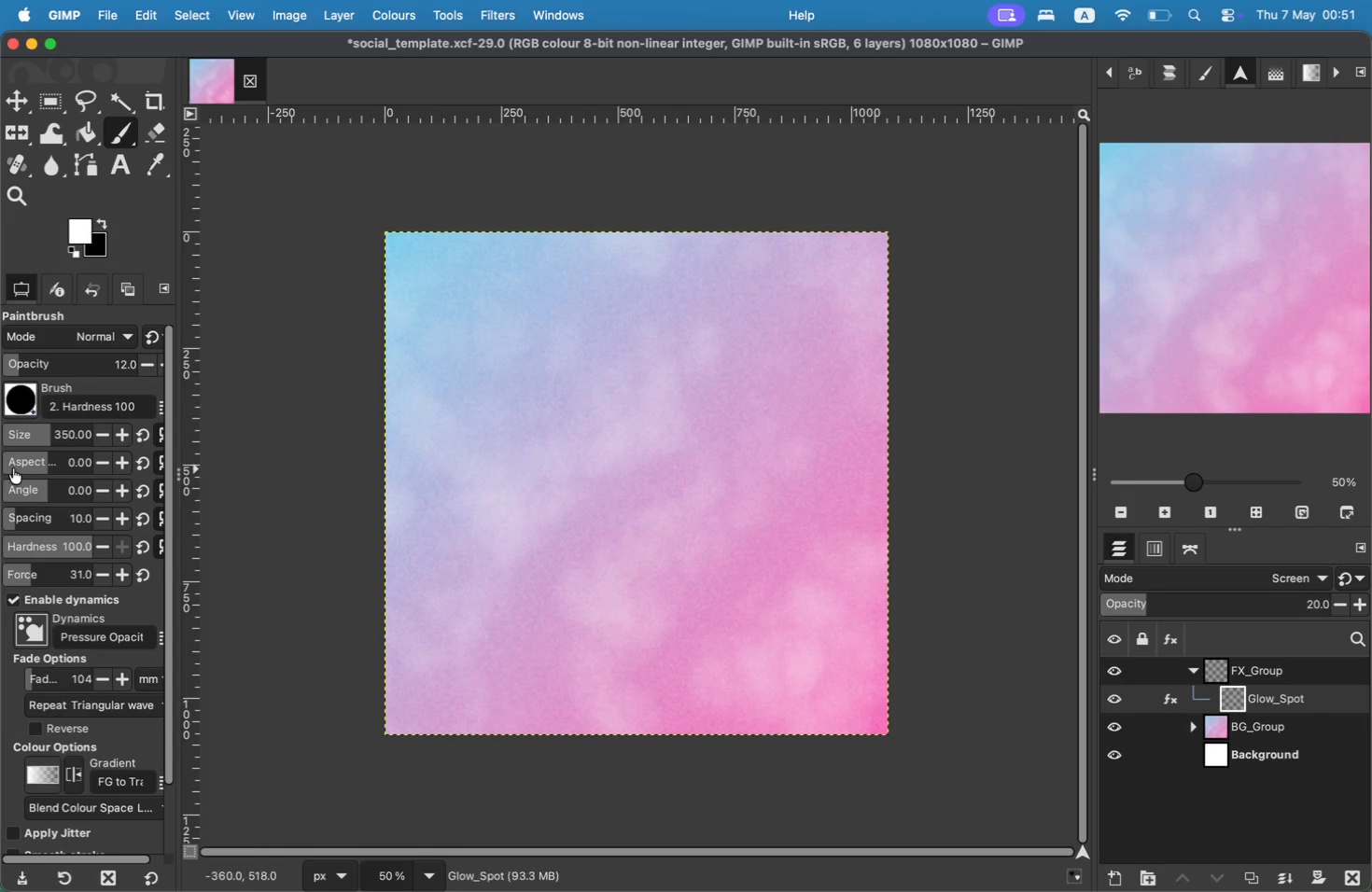 
wait(5.23)
 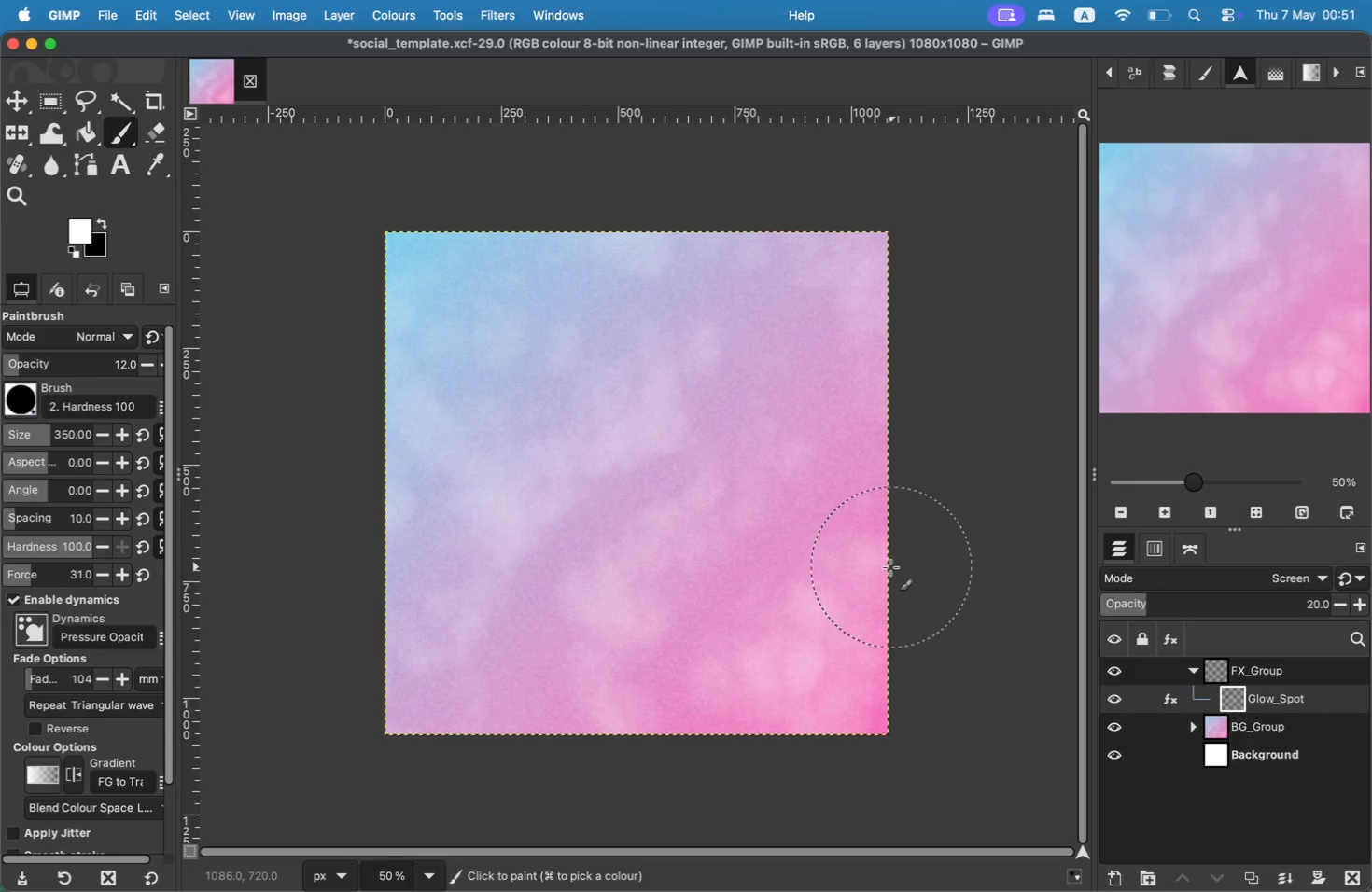 
key(Meta+Z)
 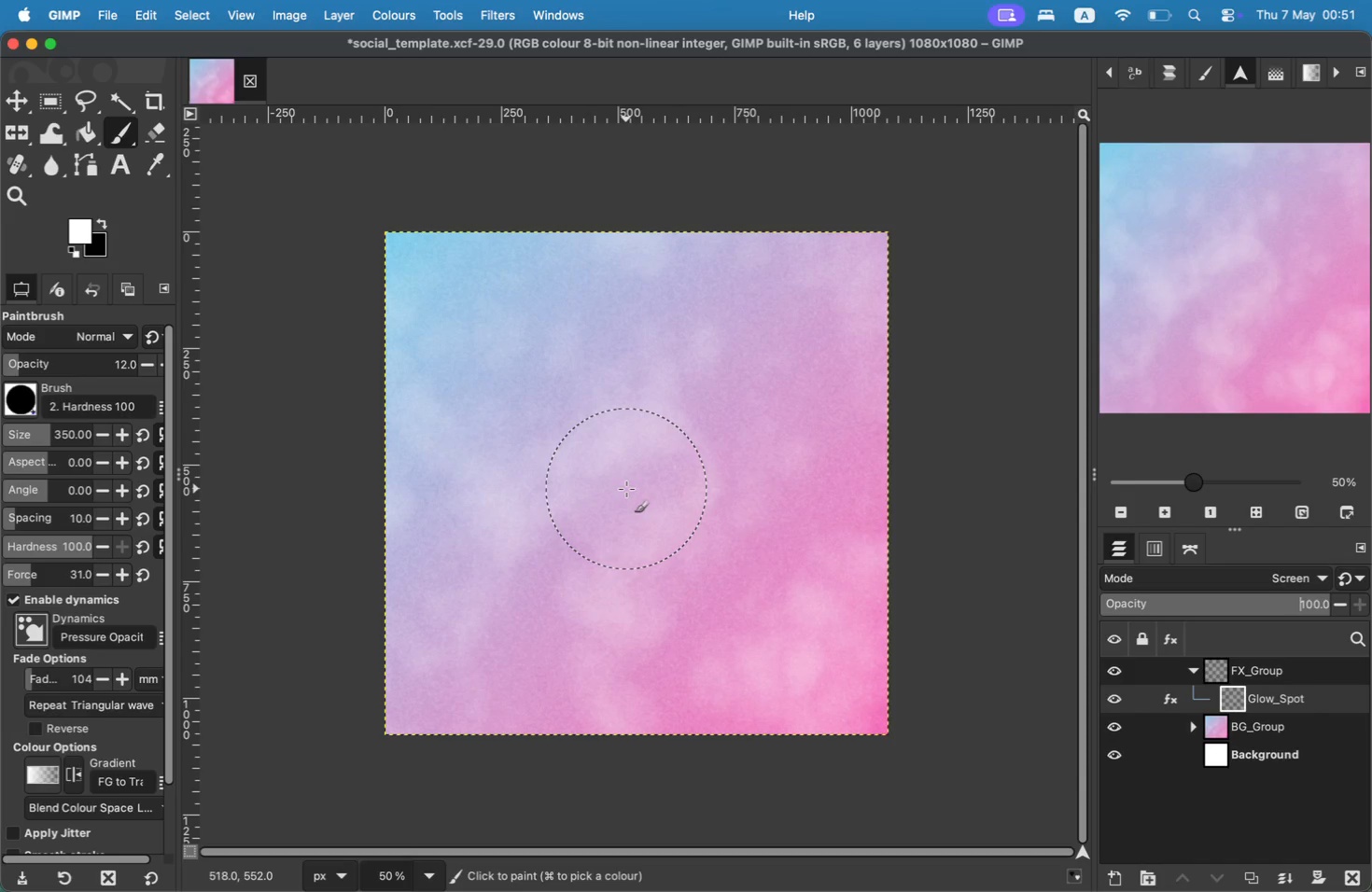 
key(Meta+Z)
 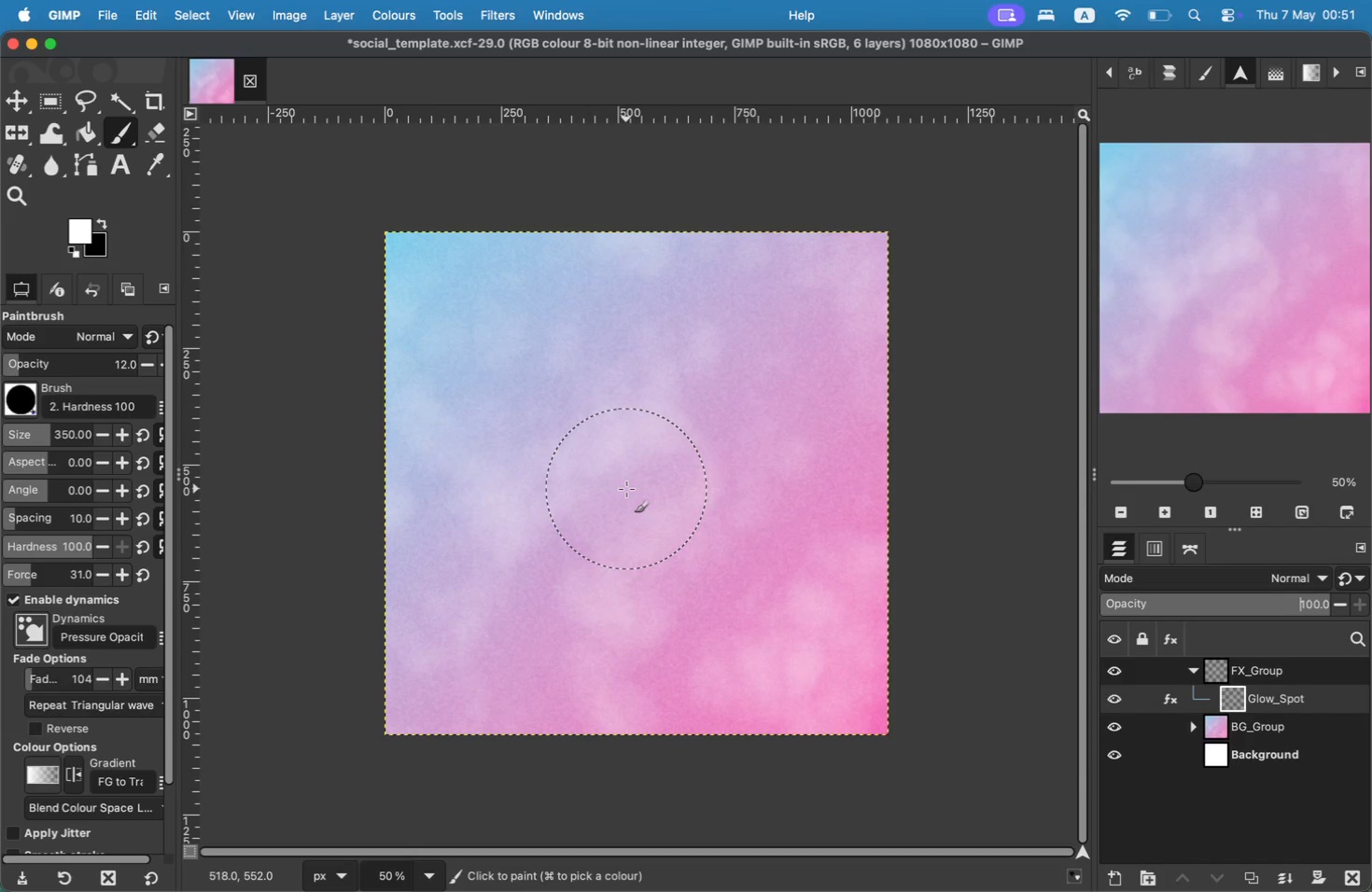 
key(Meta+Z)
 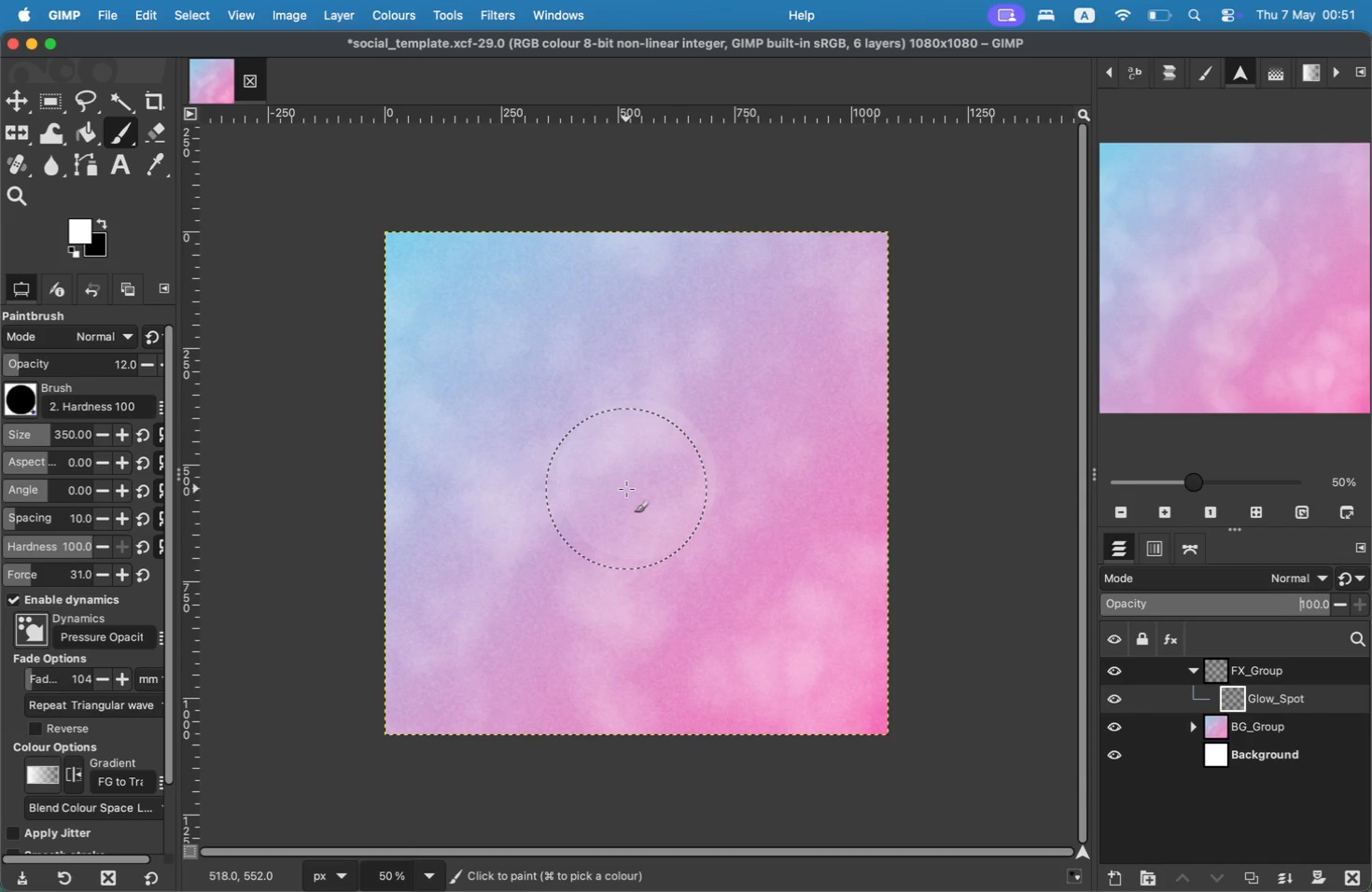 
key(Meta+Z)
 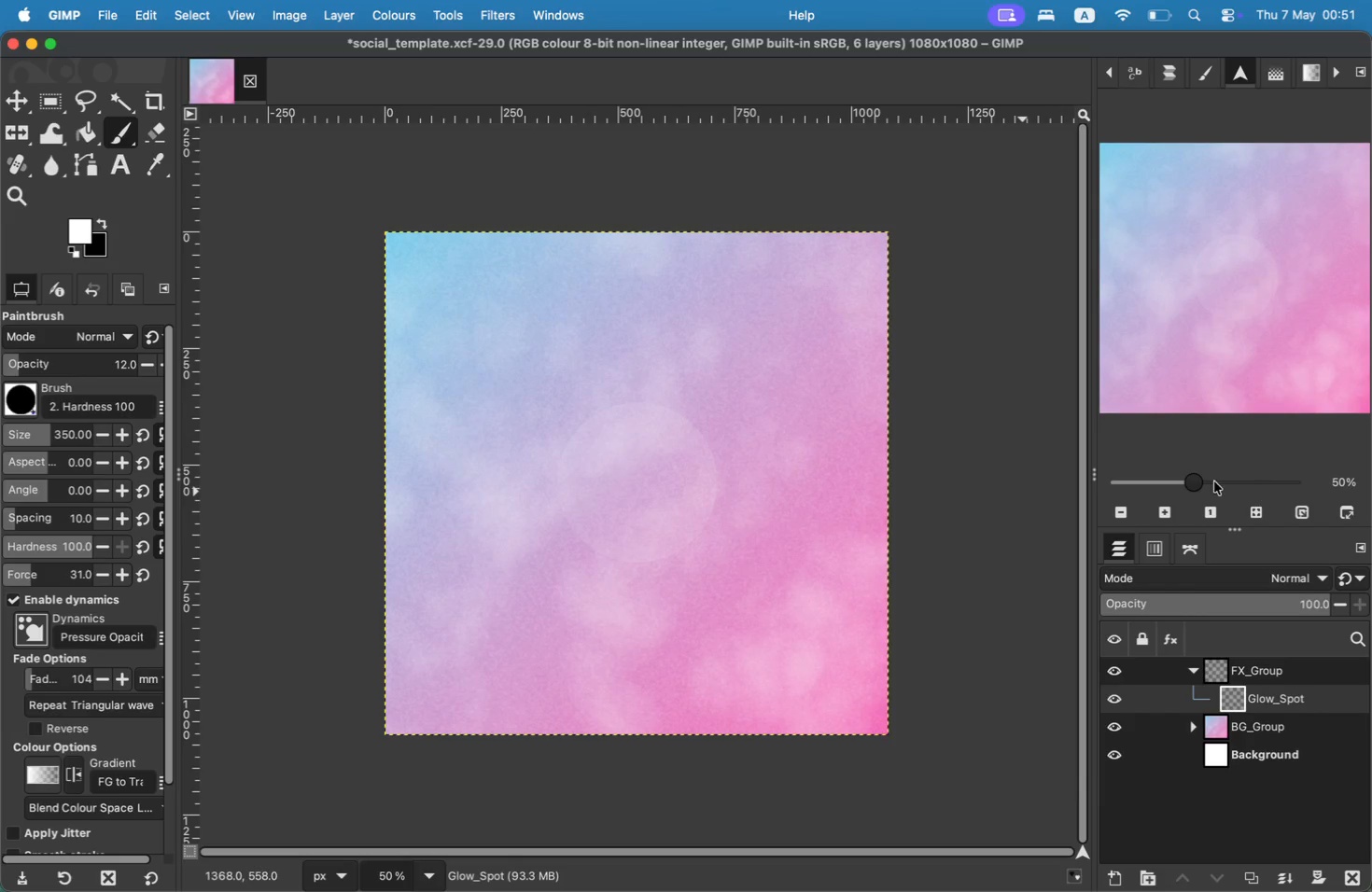 
wait(8.51)
 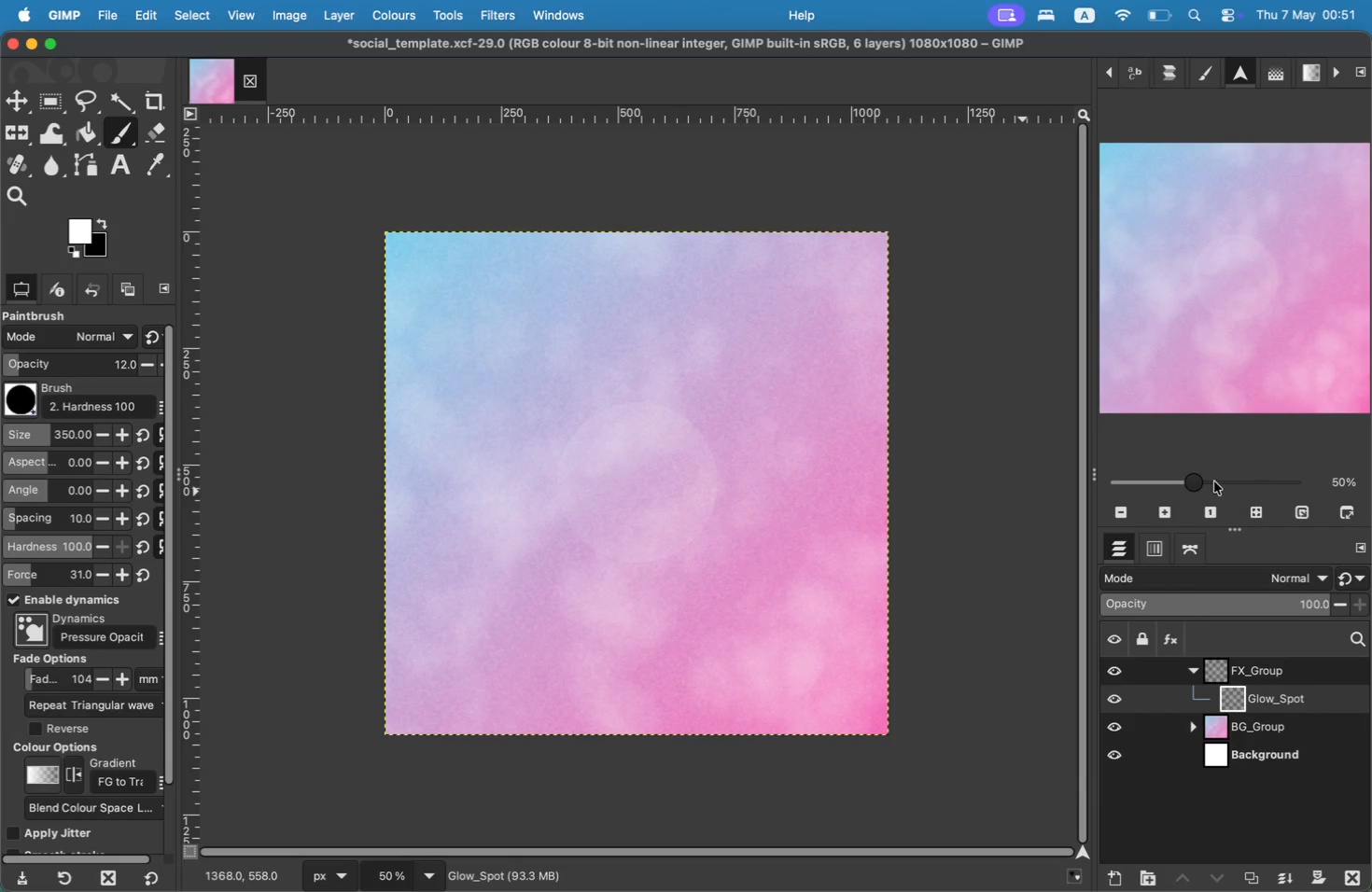 
left_click([1186, 600])
 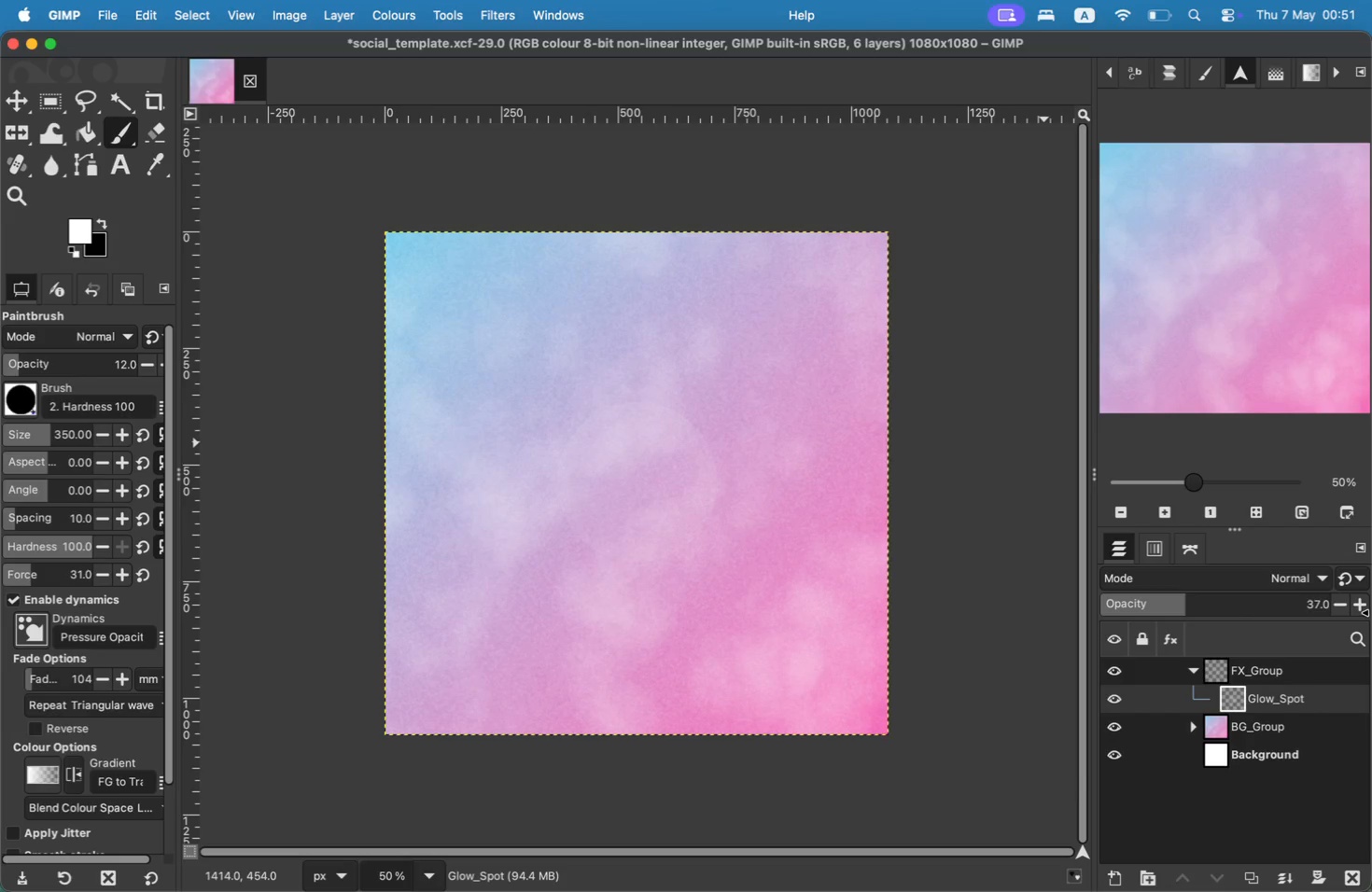 
left_click([1368, 616])
 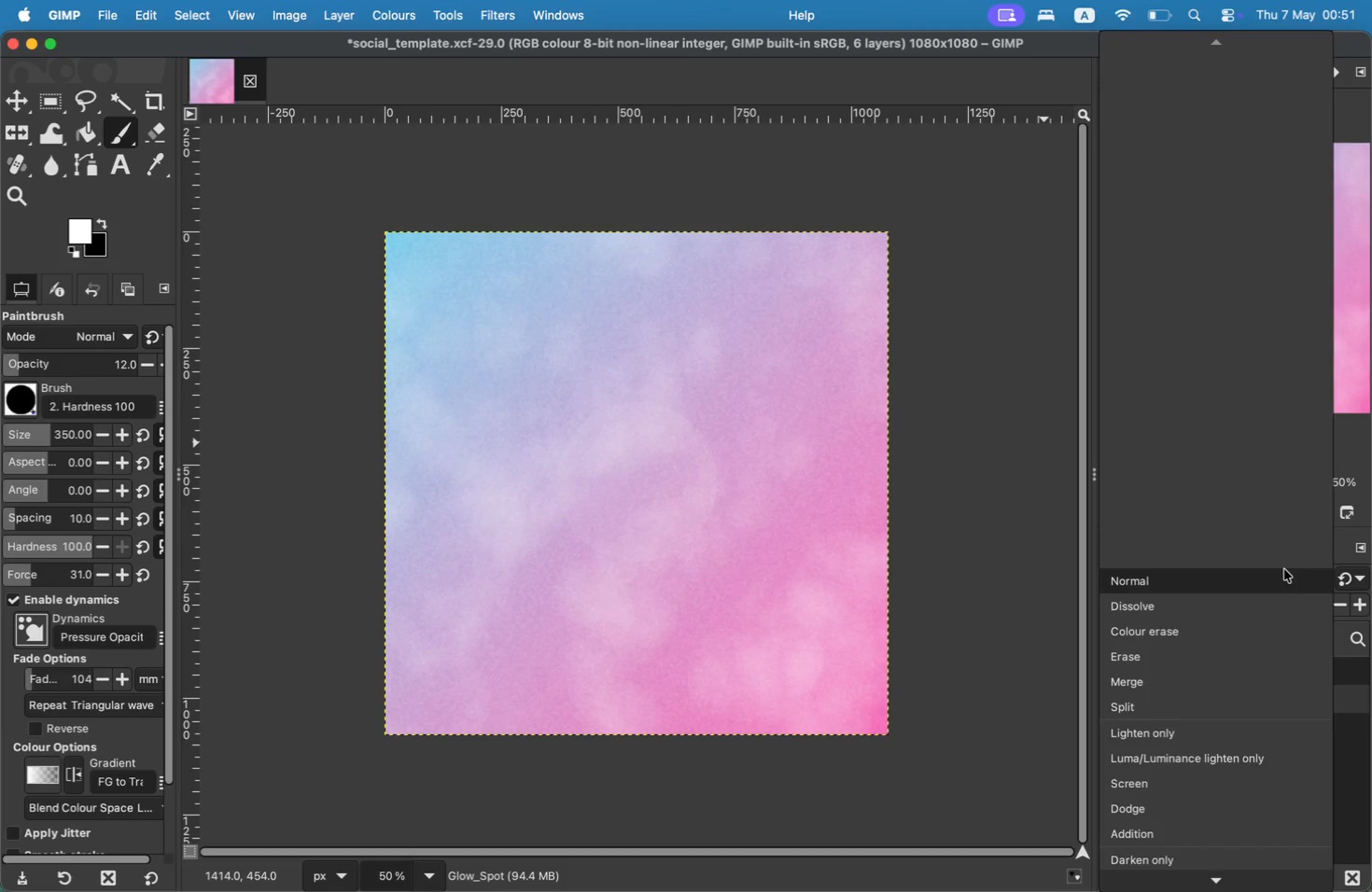 
left_click([1291, 574])
 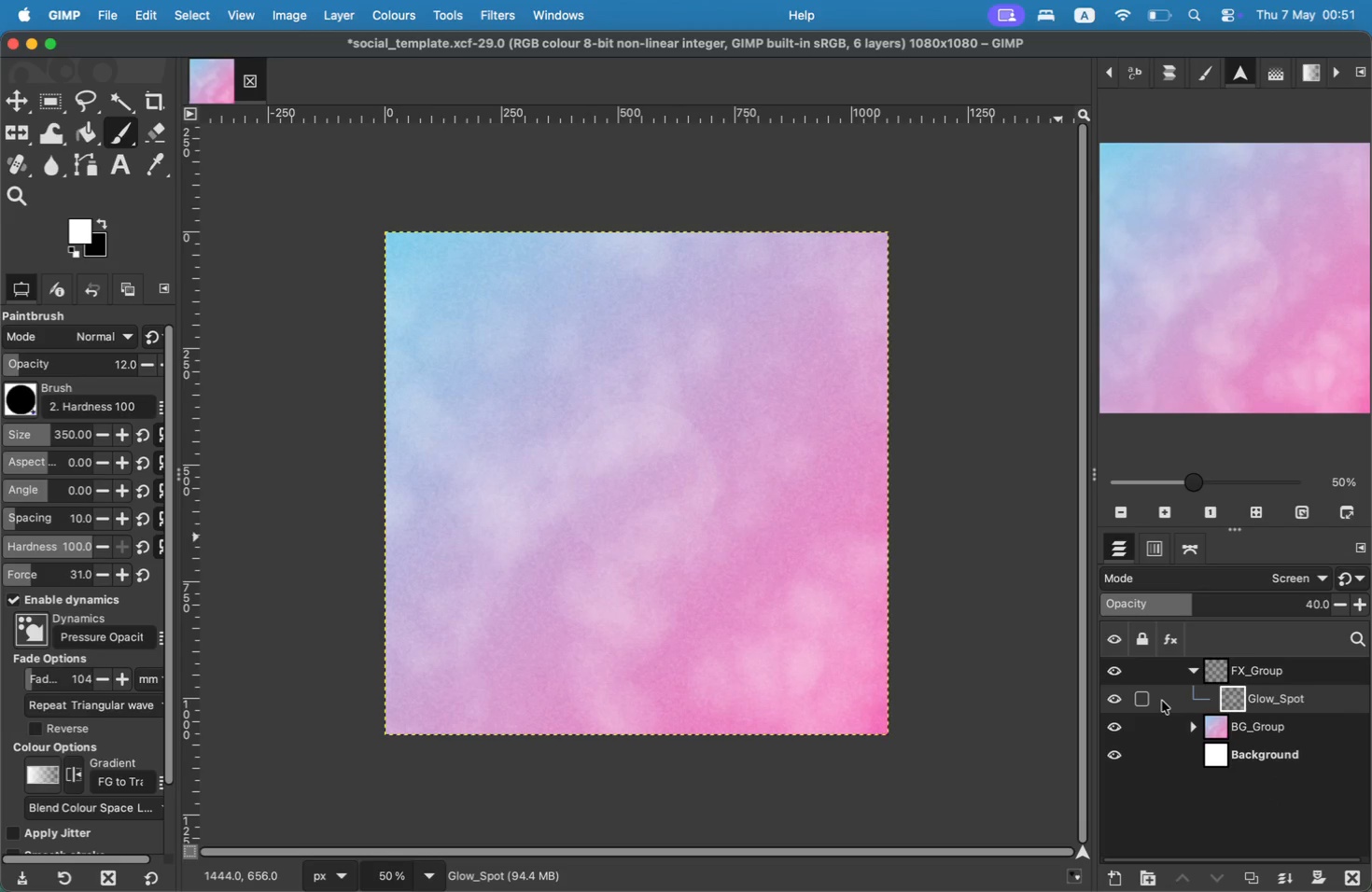 
wait(5.77)
 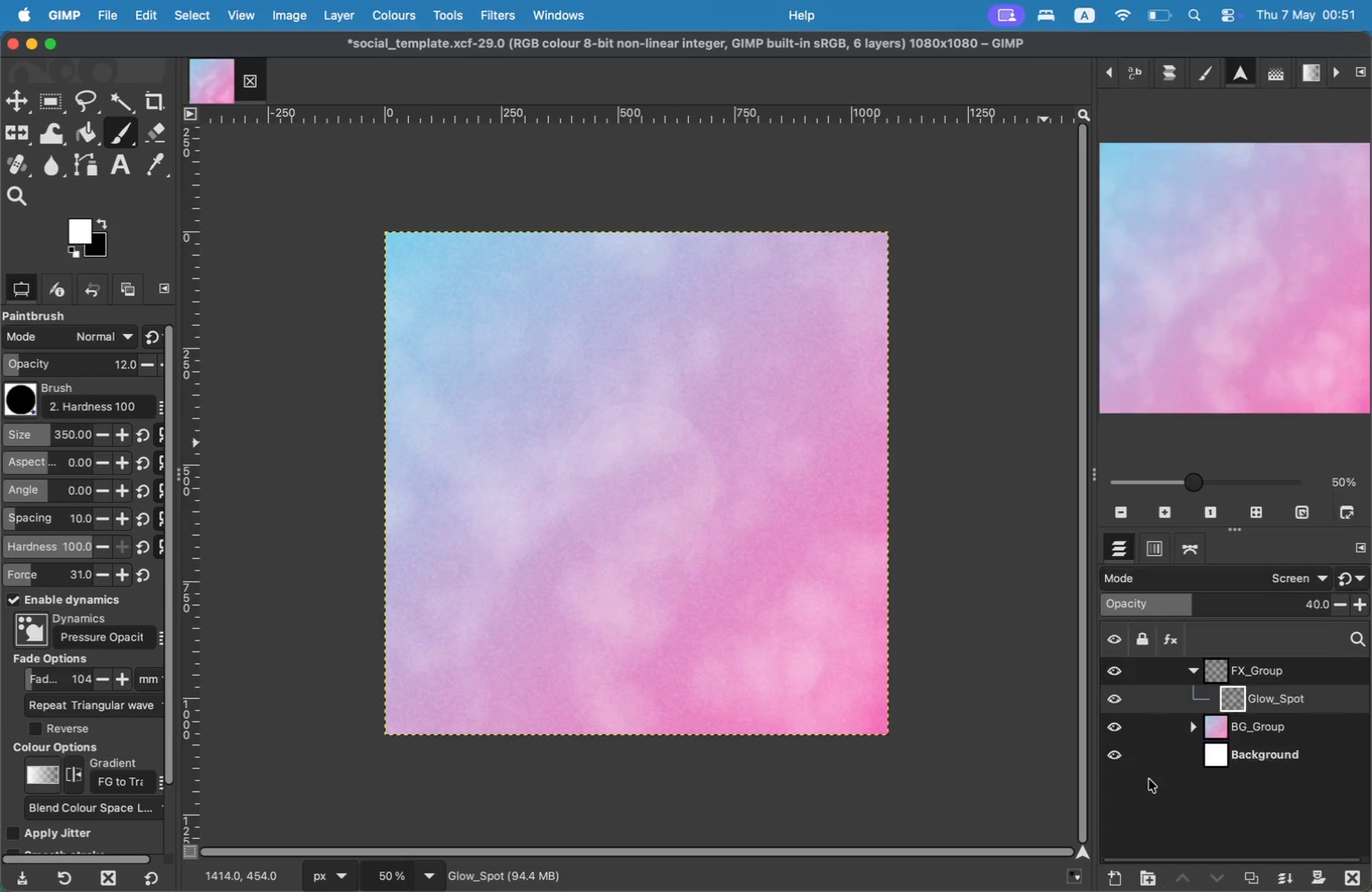 
left_click([487, 21])
 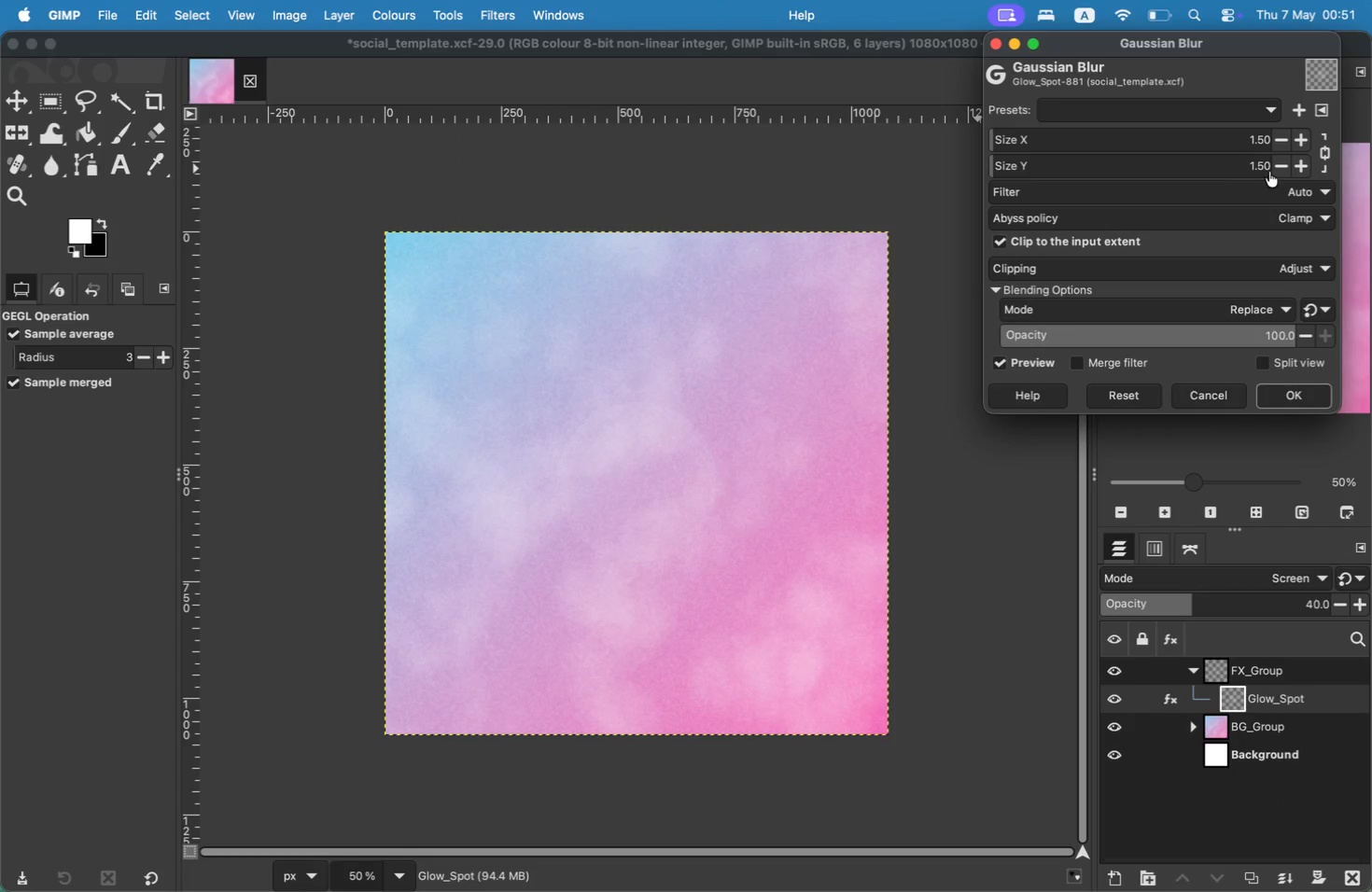 
double_click([1306, 142])
 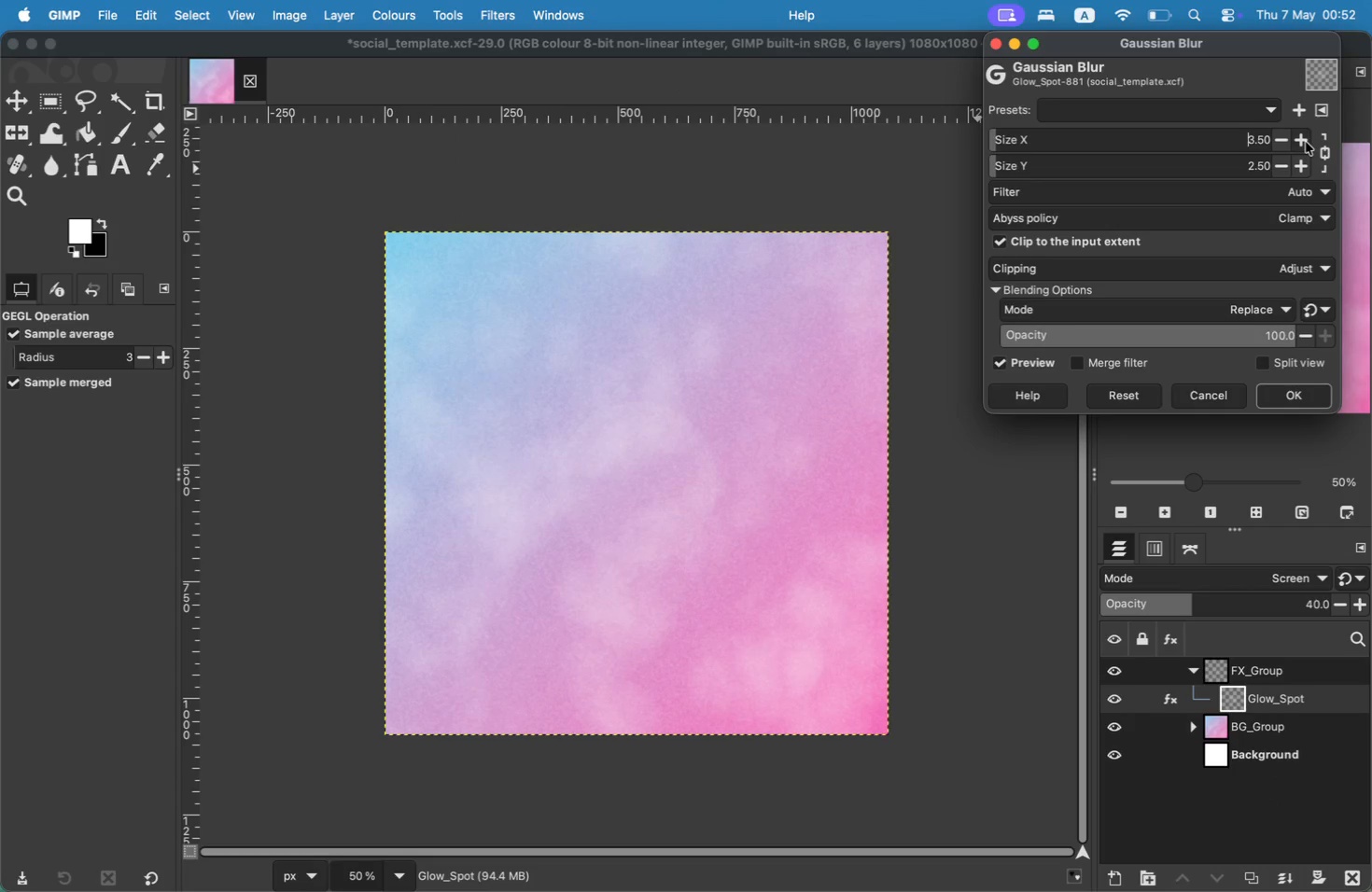 
triple_click([1306, 142])
 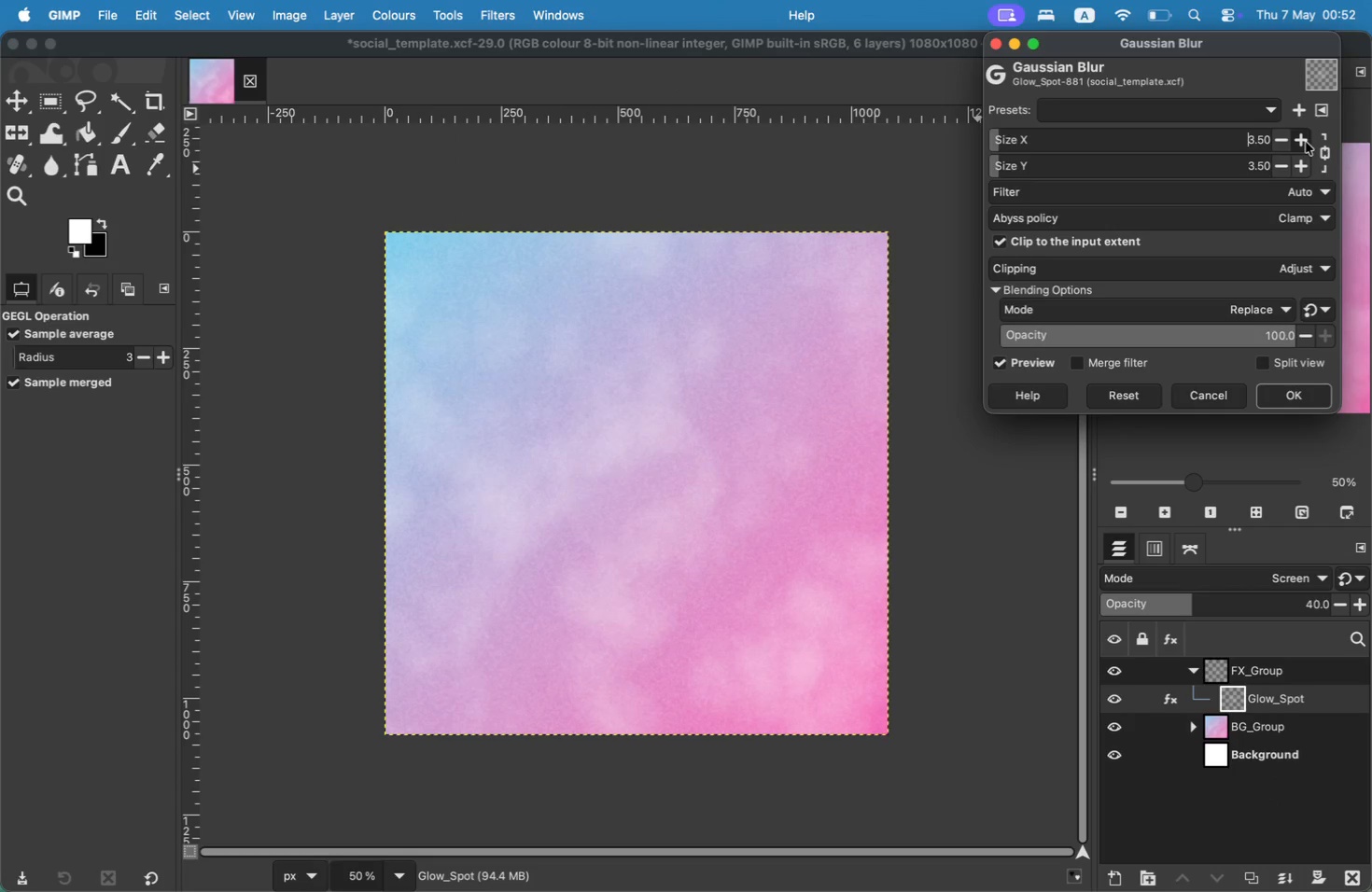 
triple_click([1306, 142])
 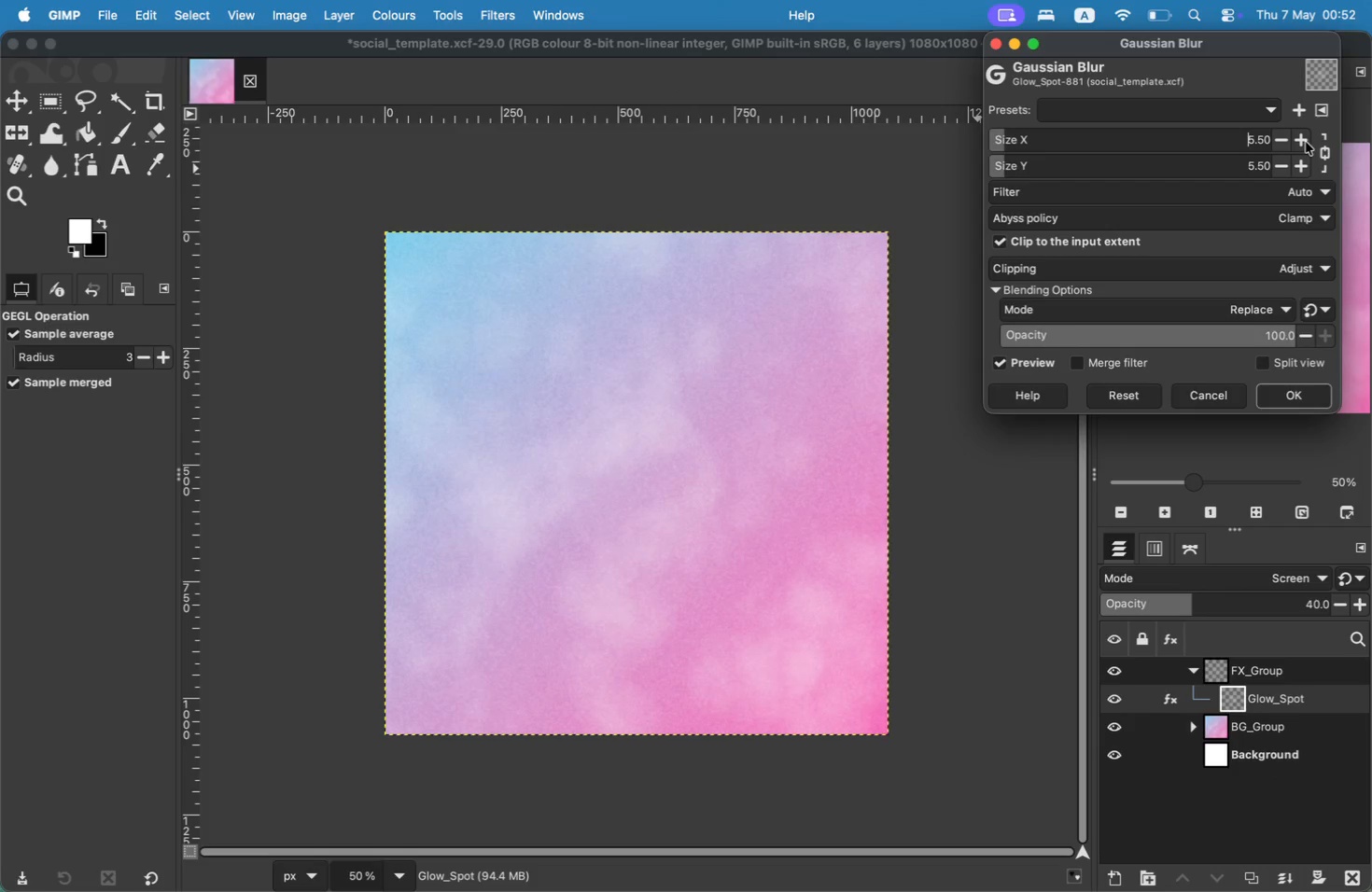 
triple_click([1306, 142])
 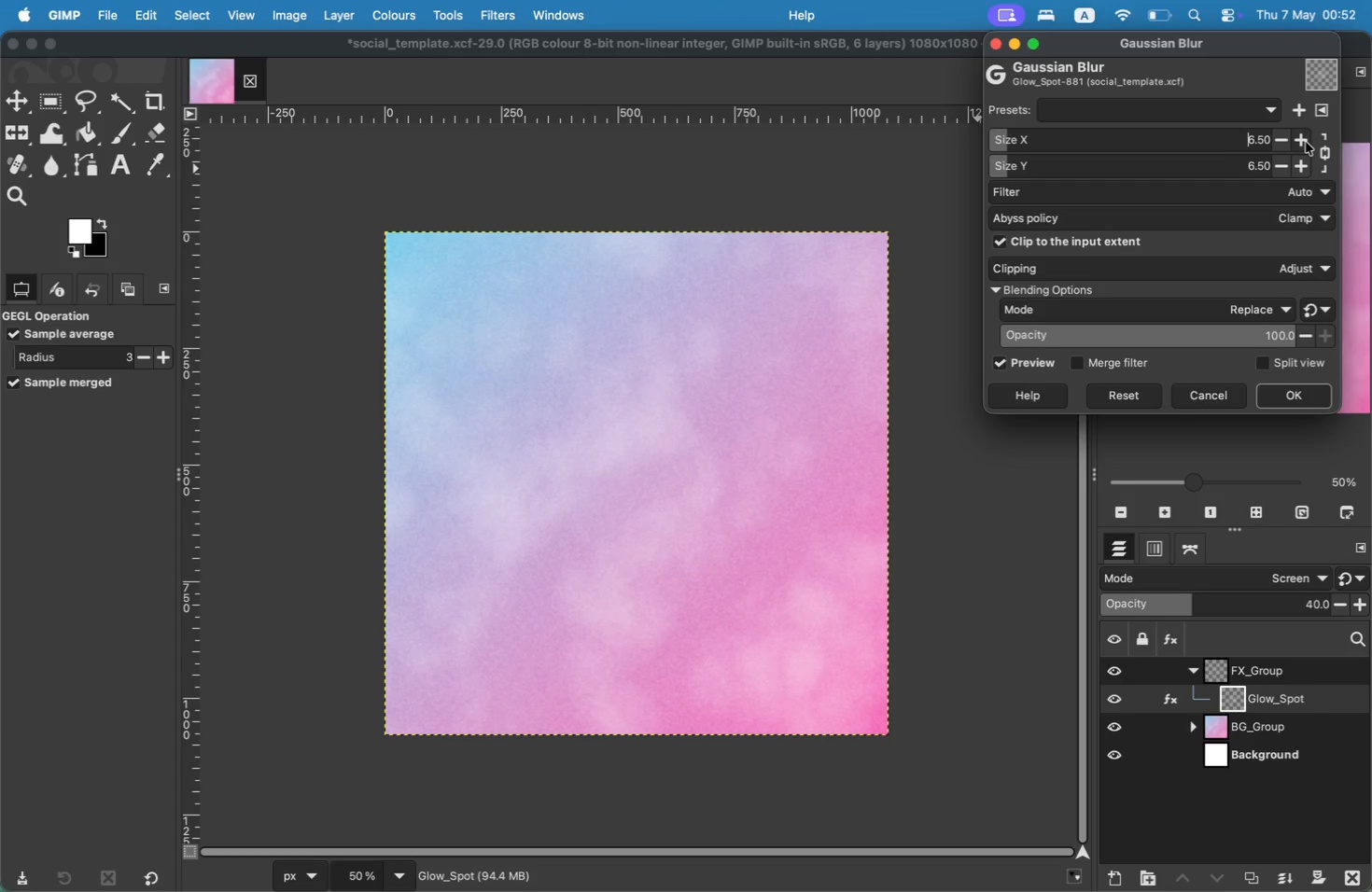 
triple_click([1306, 142])
 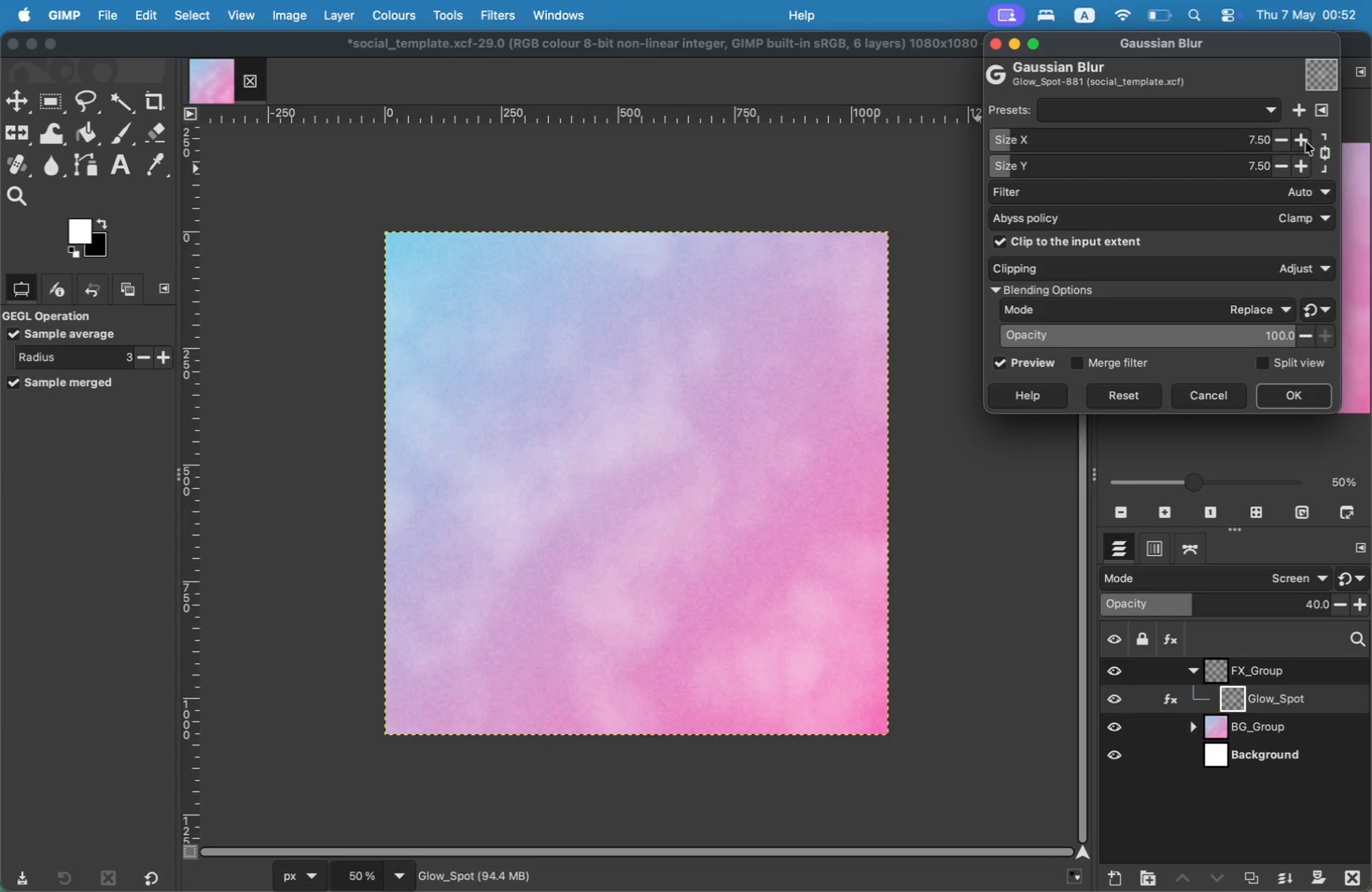 
triple_click([1306, 142])
 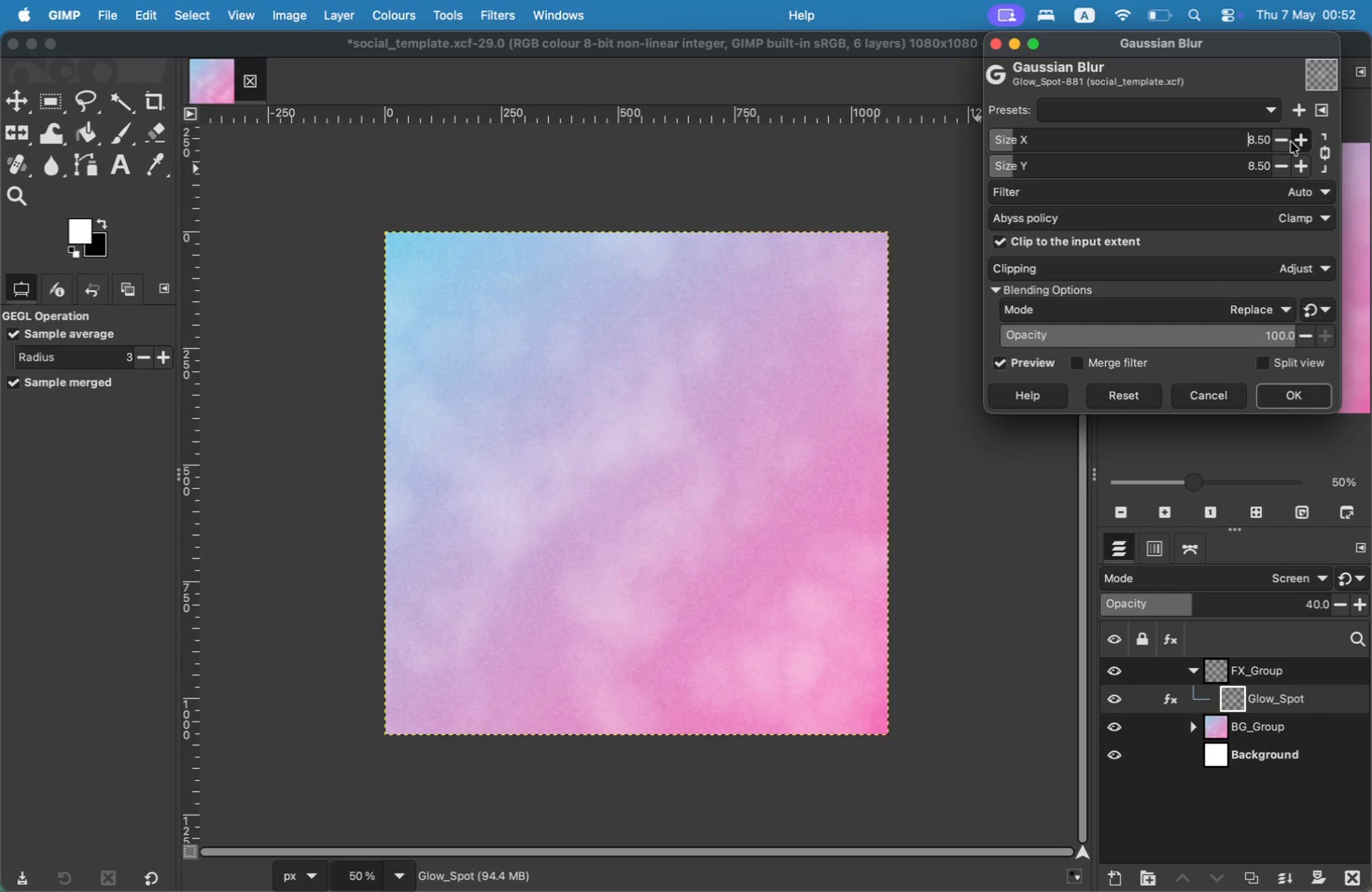 
left_click([1279, 142])
 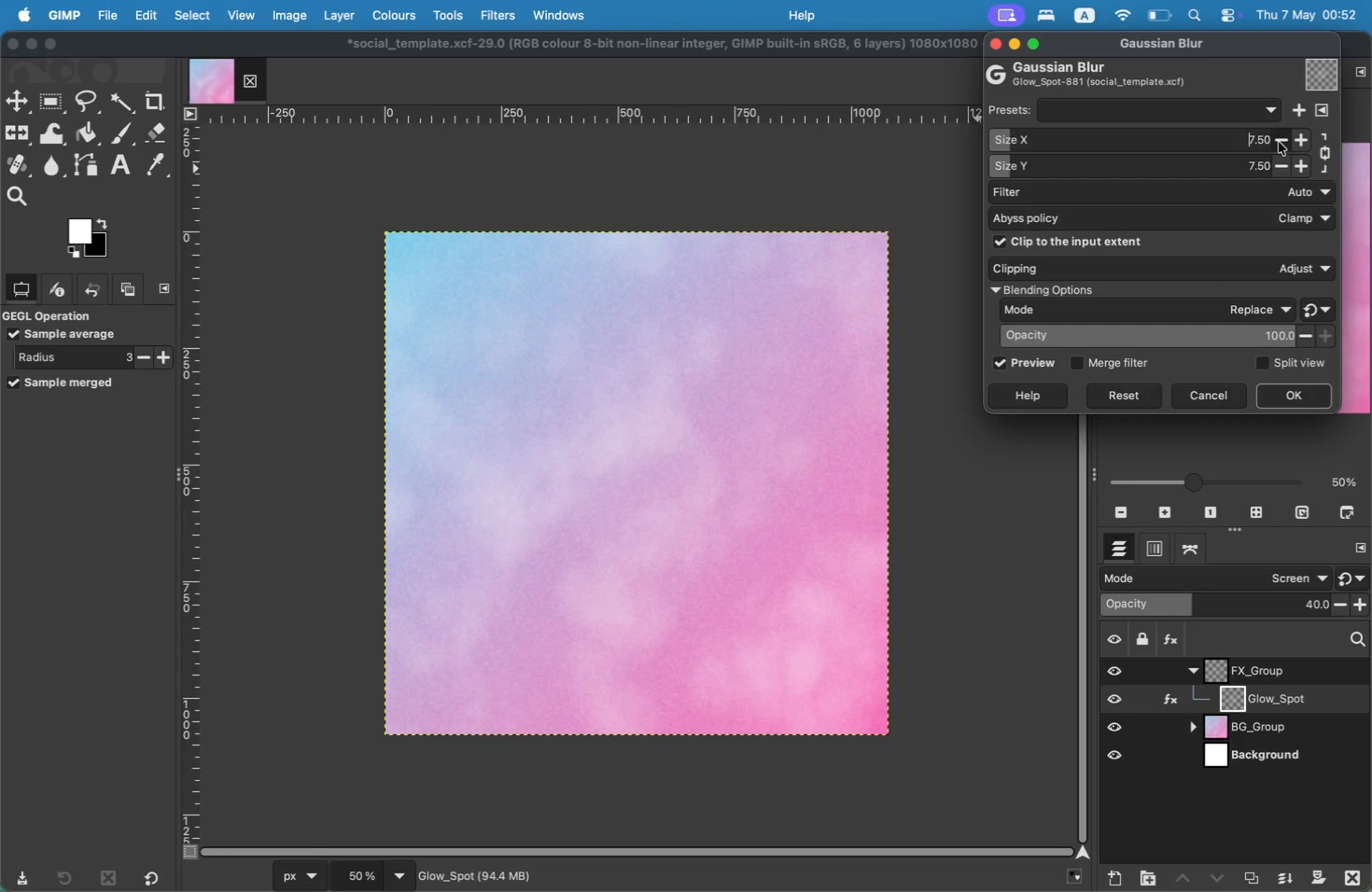 
left_click([1279, 142])
 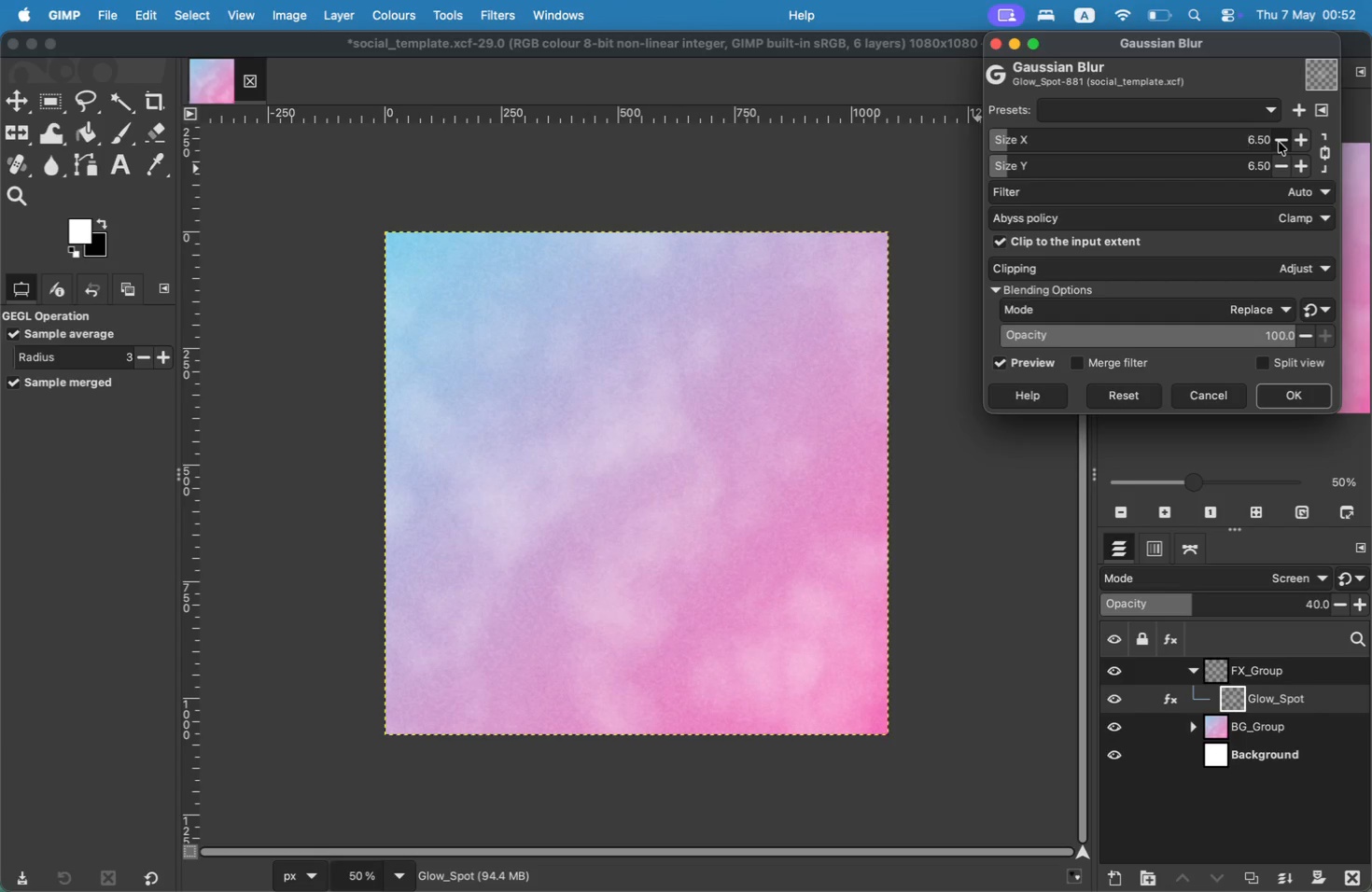 
left_click([1279, 142])
 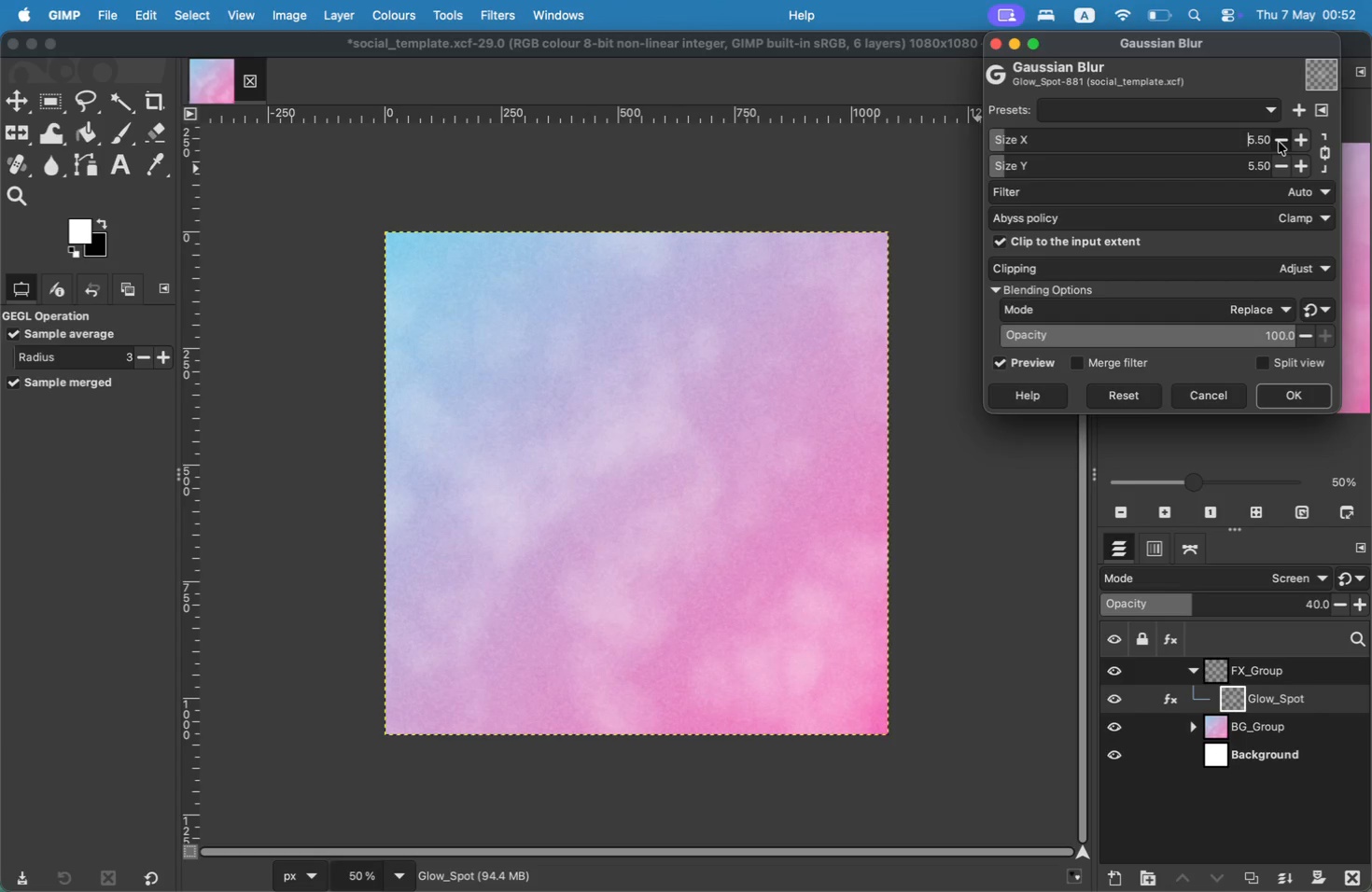 
left_click([1279, 142])
 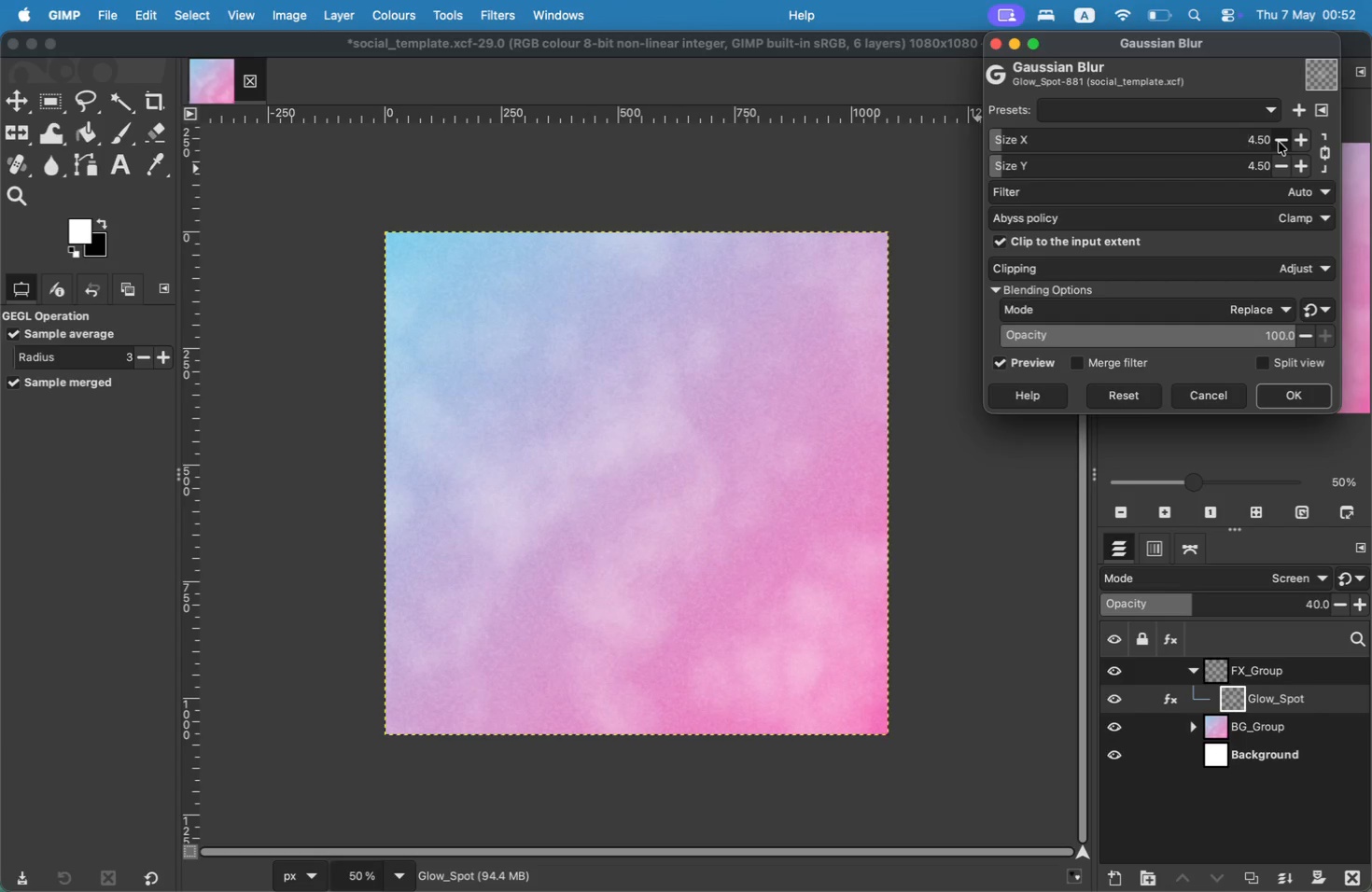 
left_click([1279, 142])
 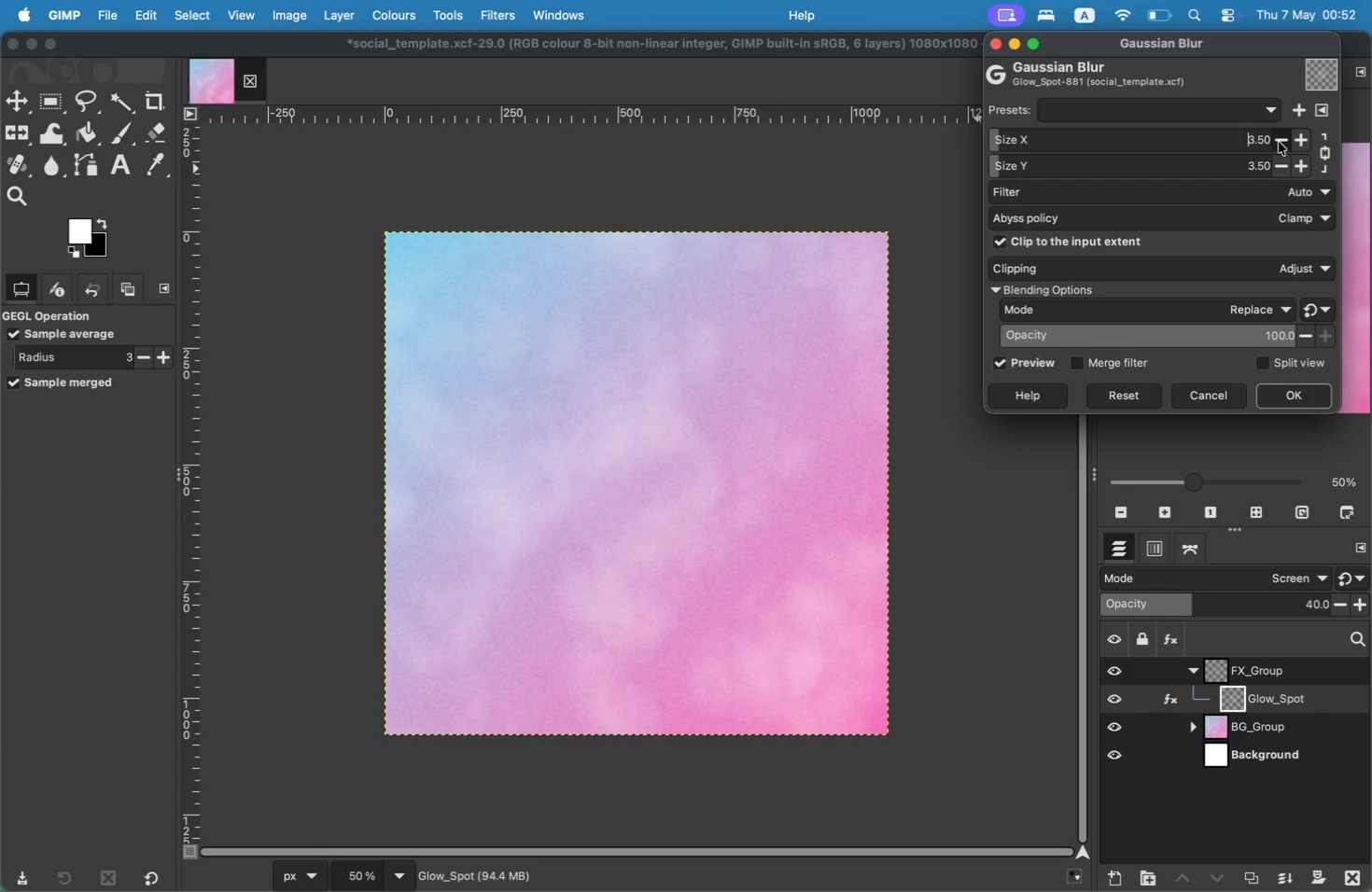 
left_click([1279, 142])
 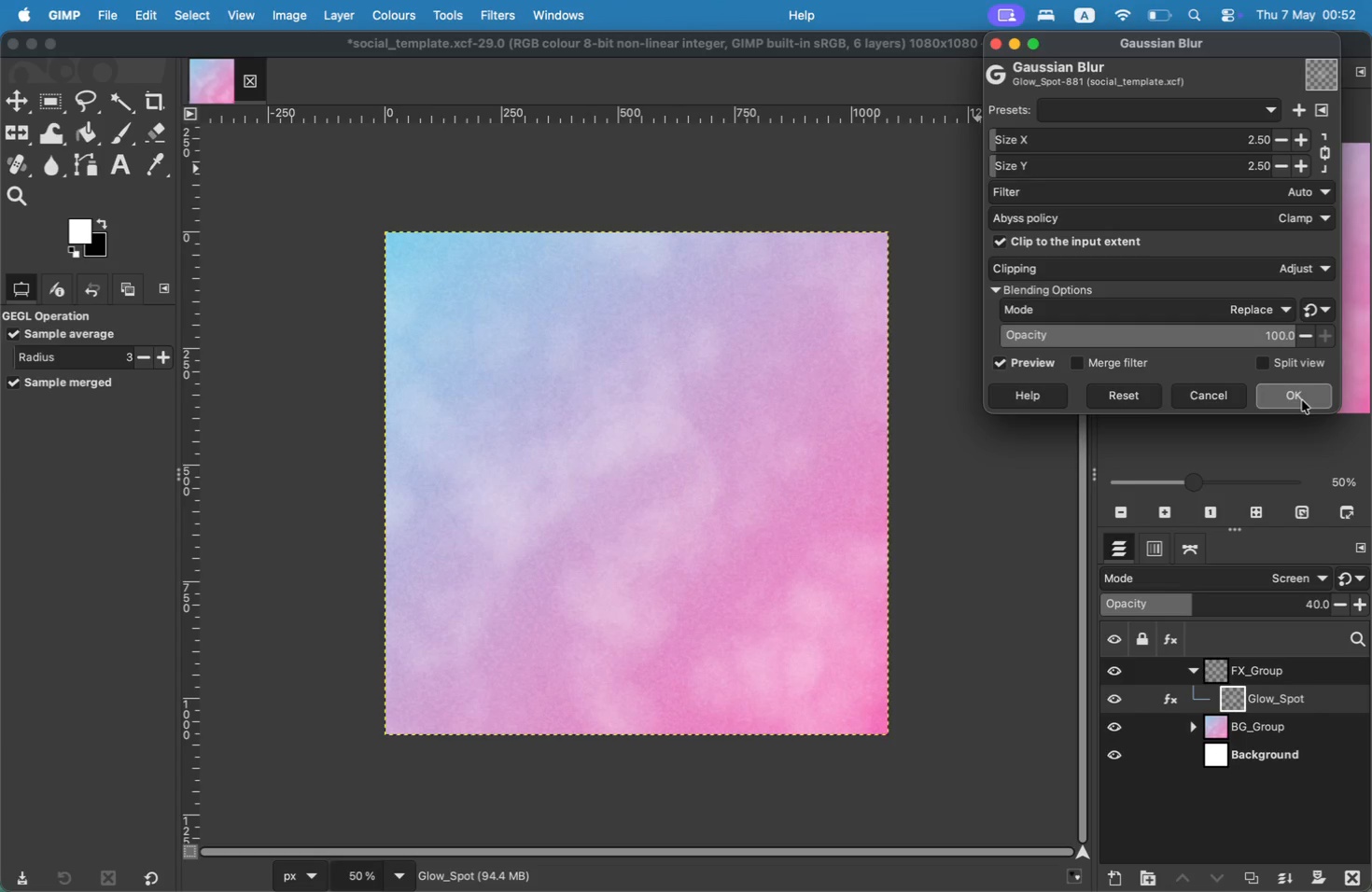 
wait(5.36)
 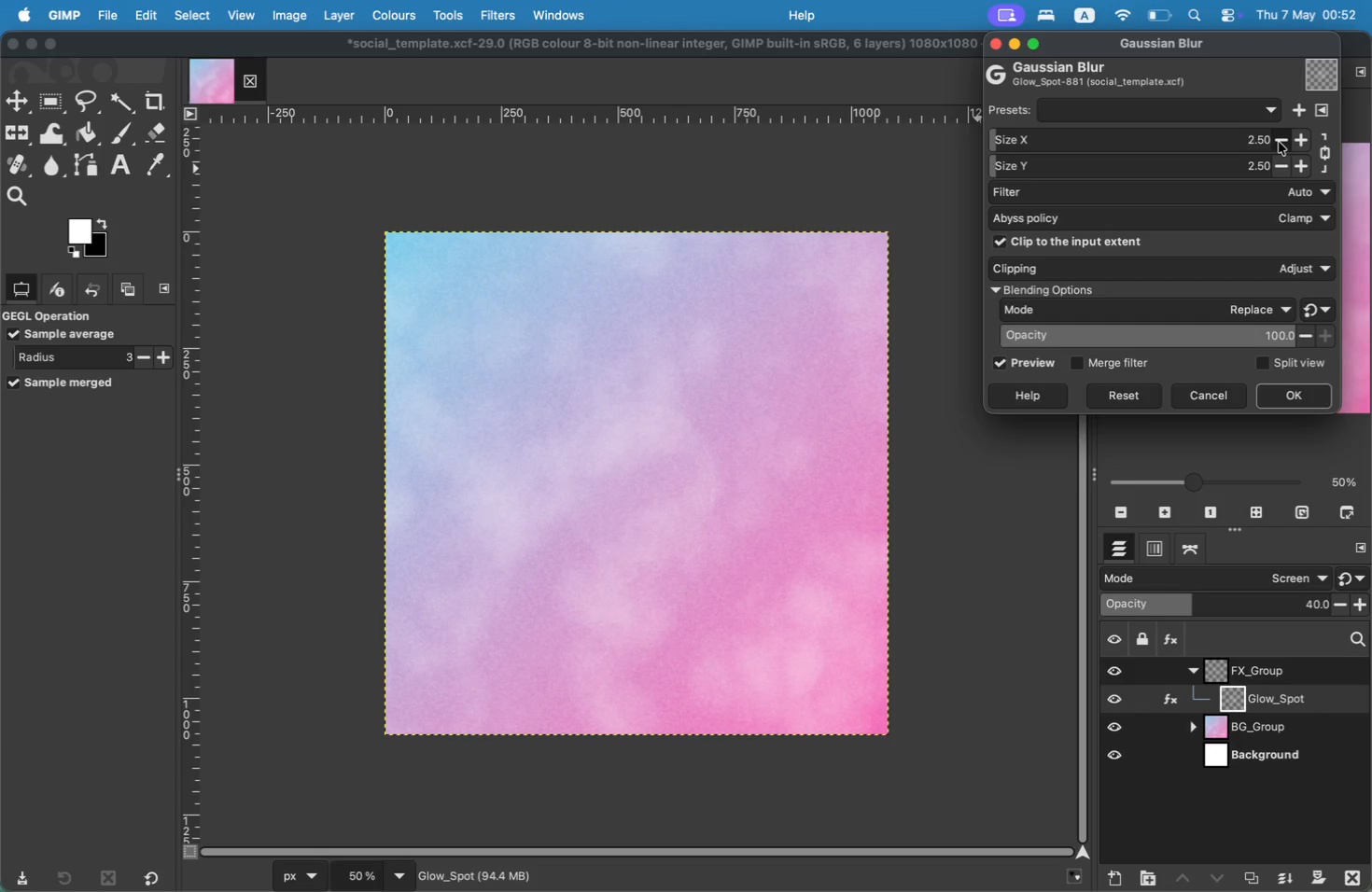 
left_click([1319, 390])
 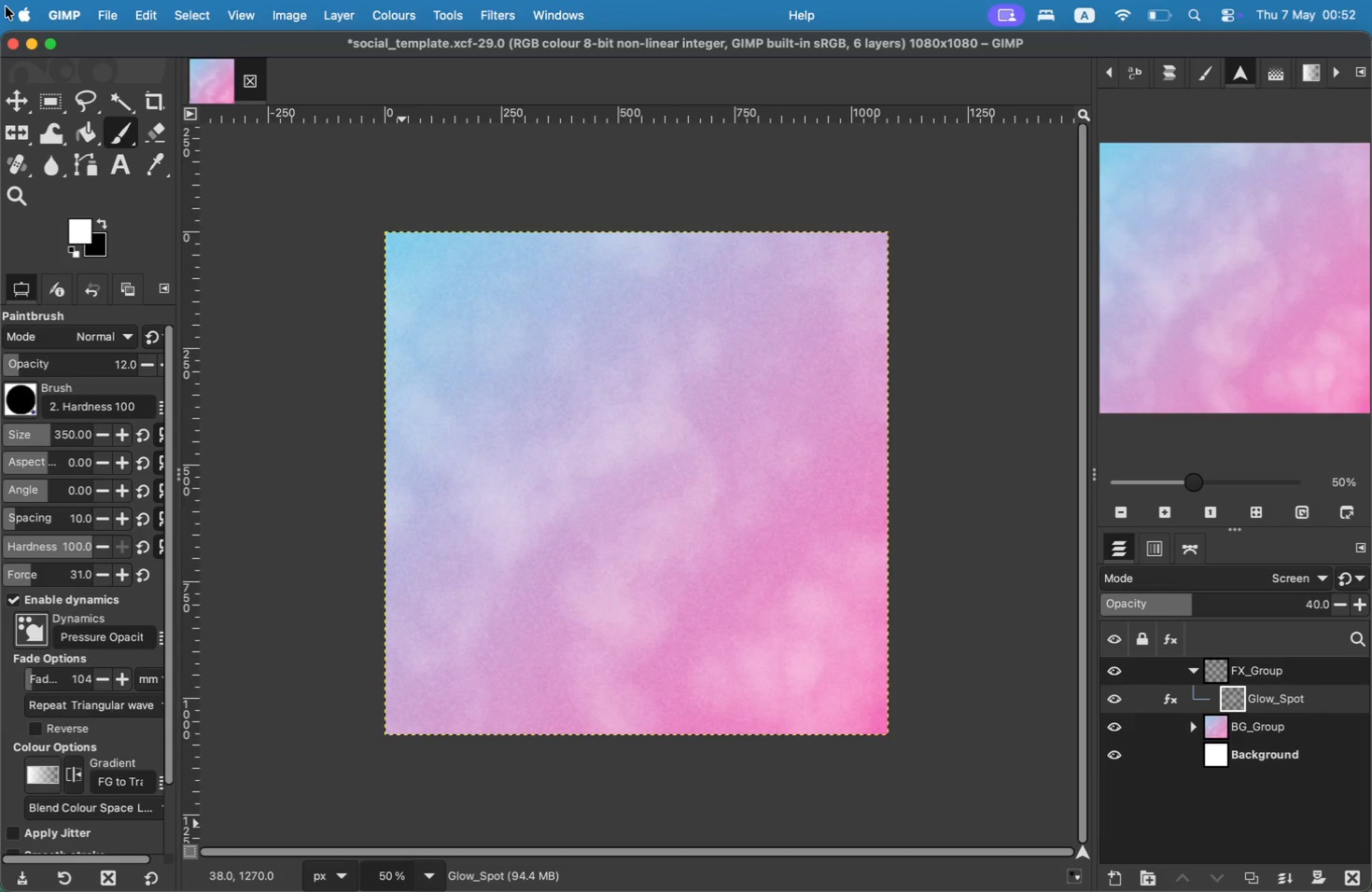 
wait(12.58)
 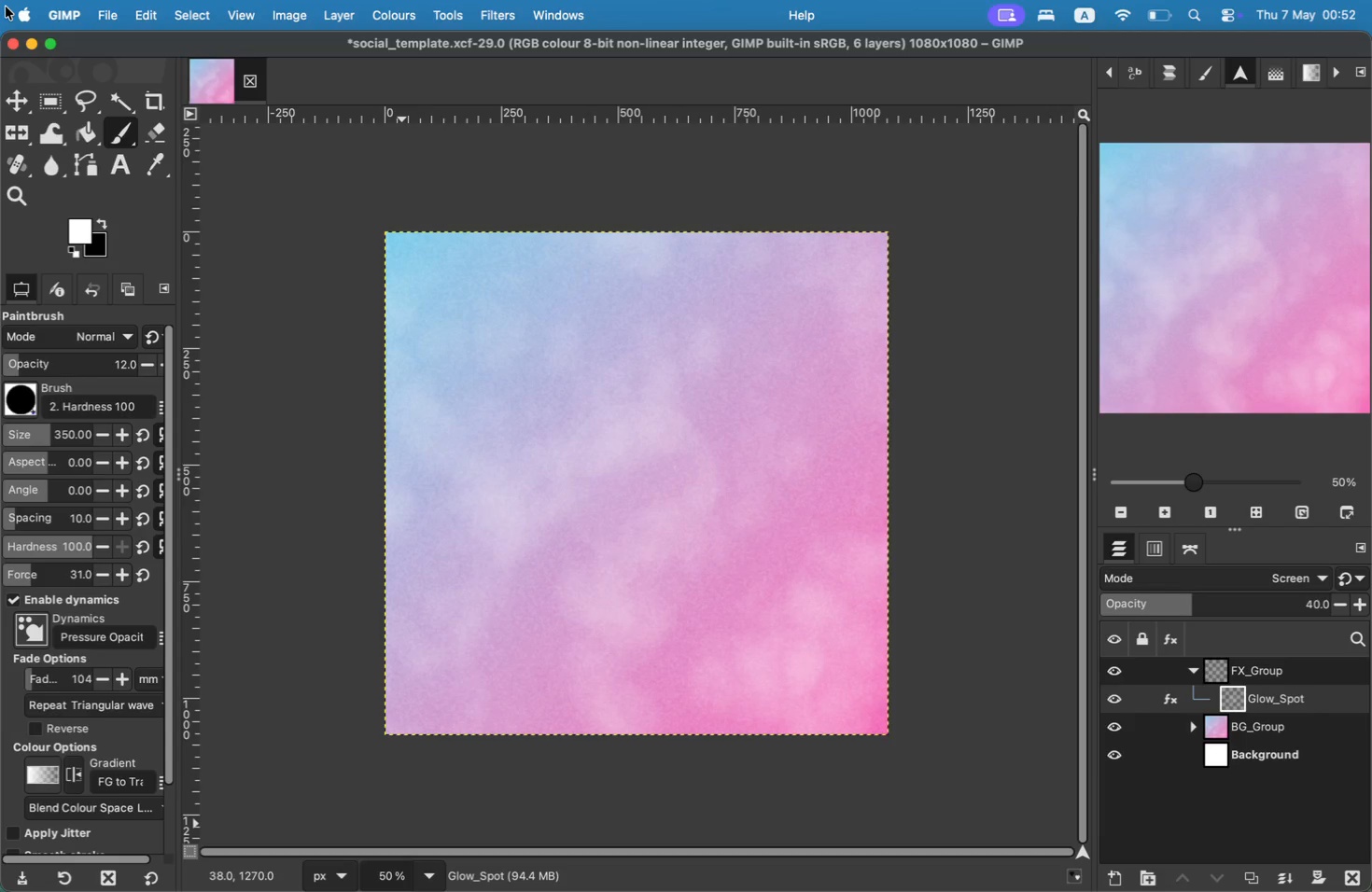 
type(vignette)
 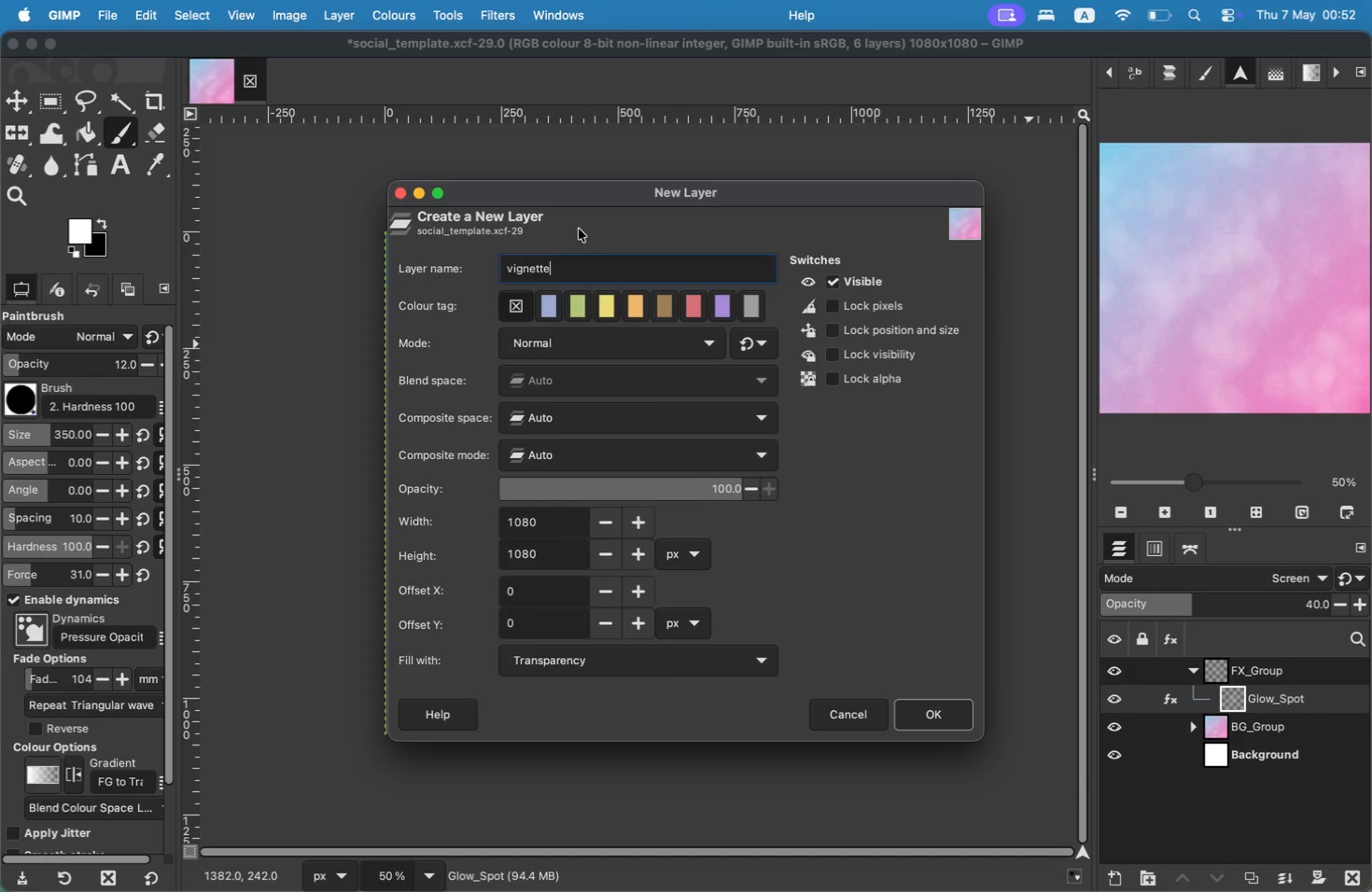 
key(Alt+AltRight)
 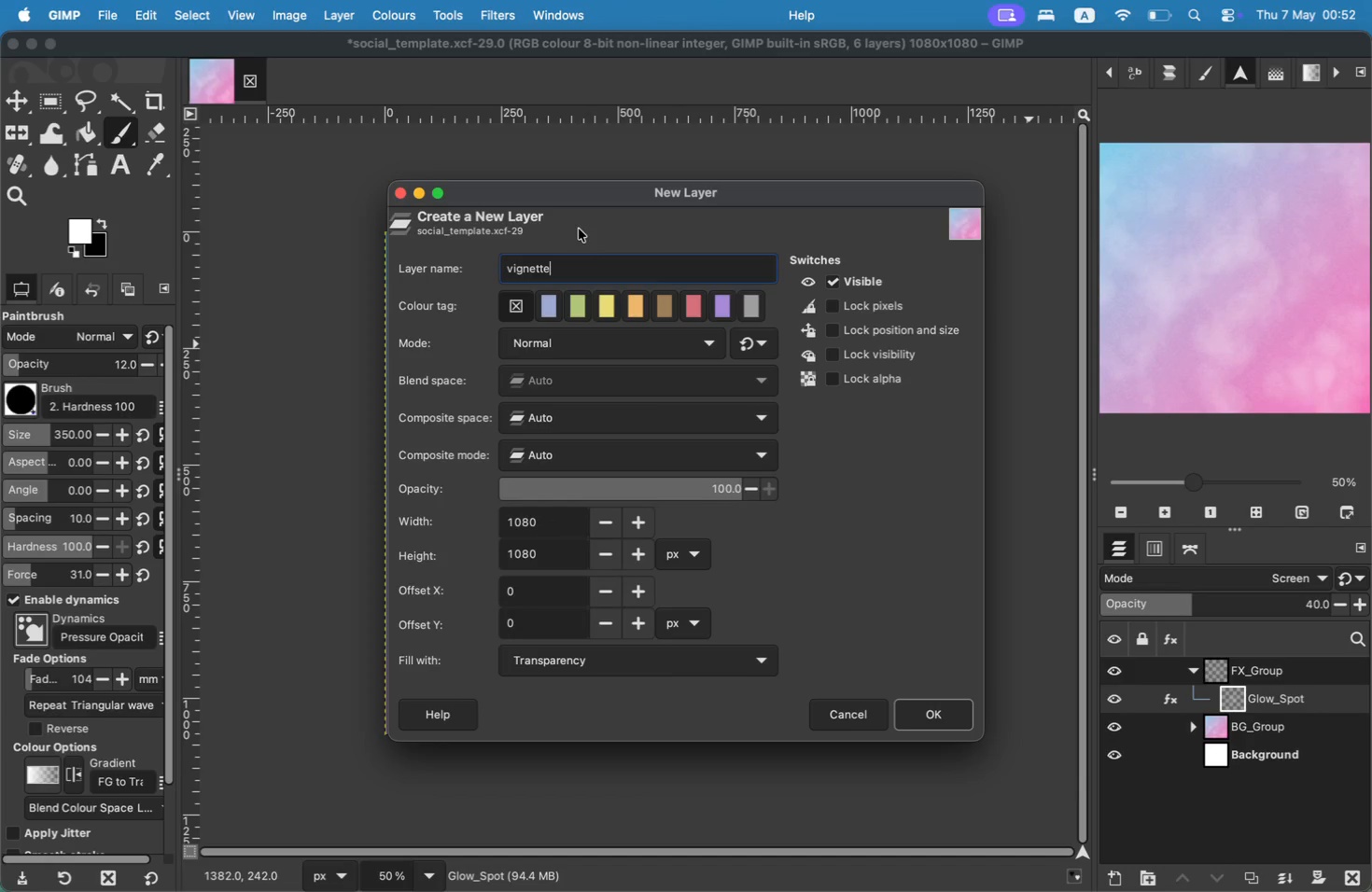 
key(ArrowLeft)
 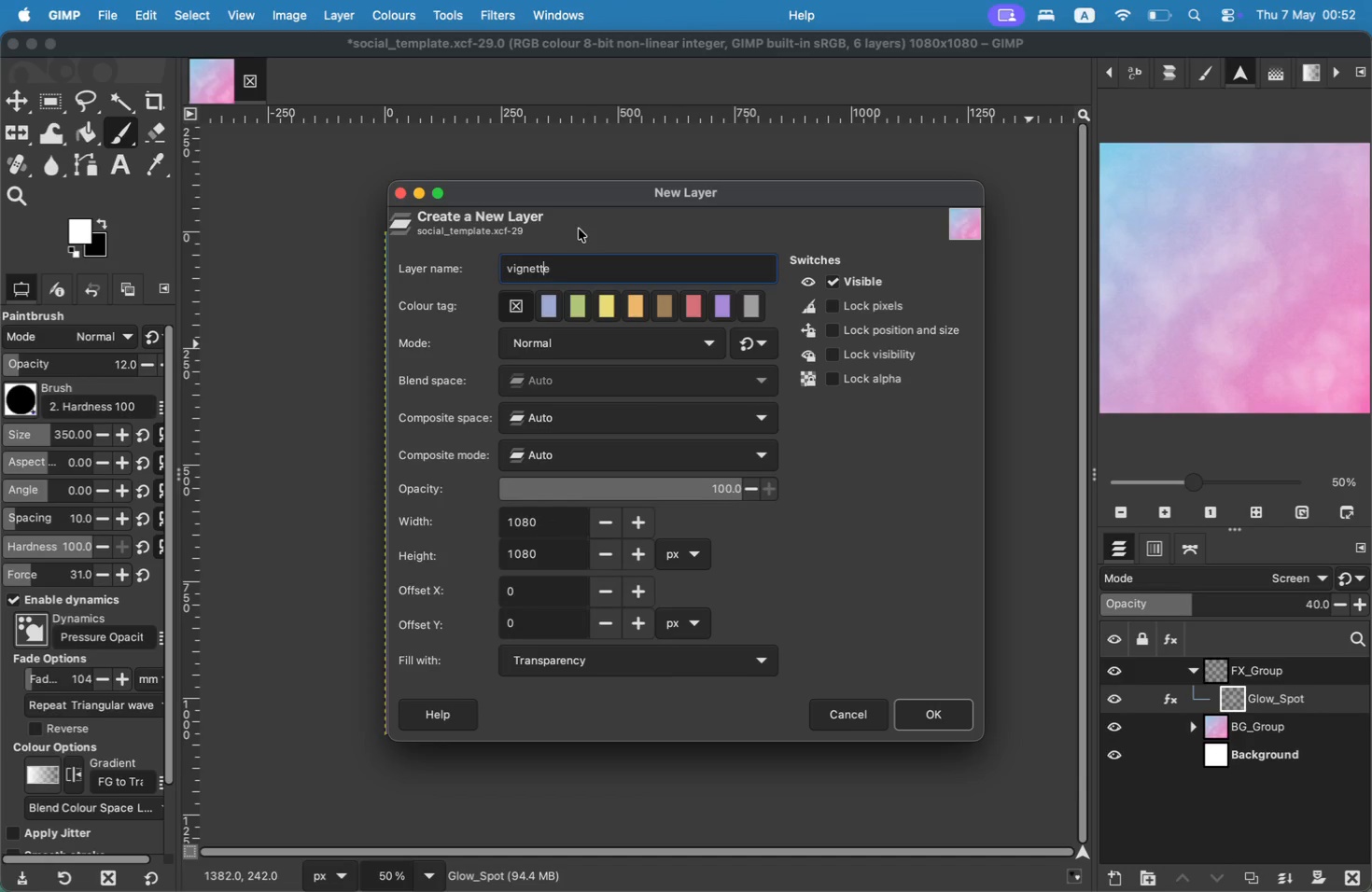 
key(ArrowLeft)
 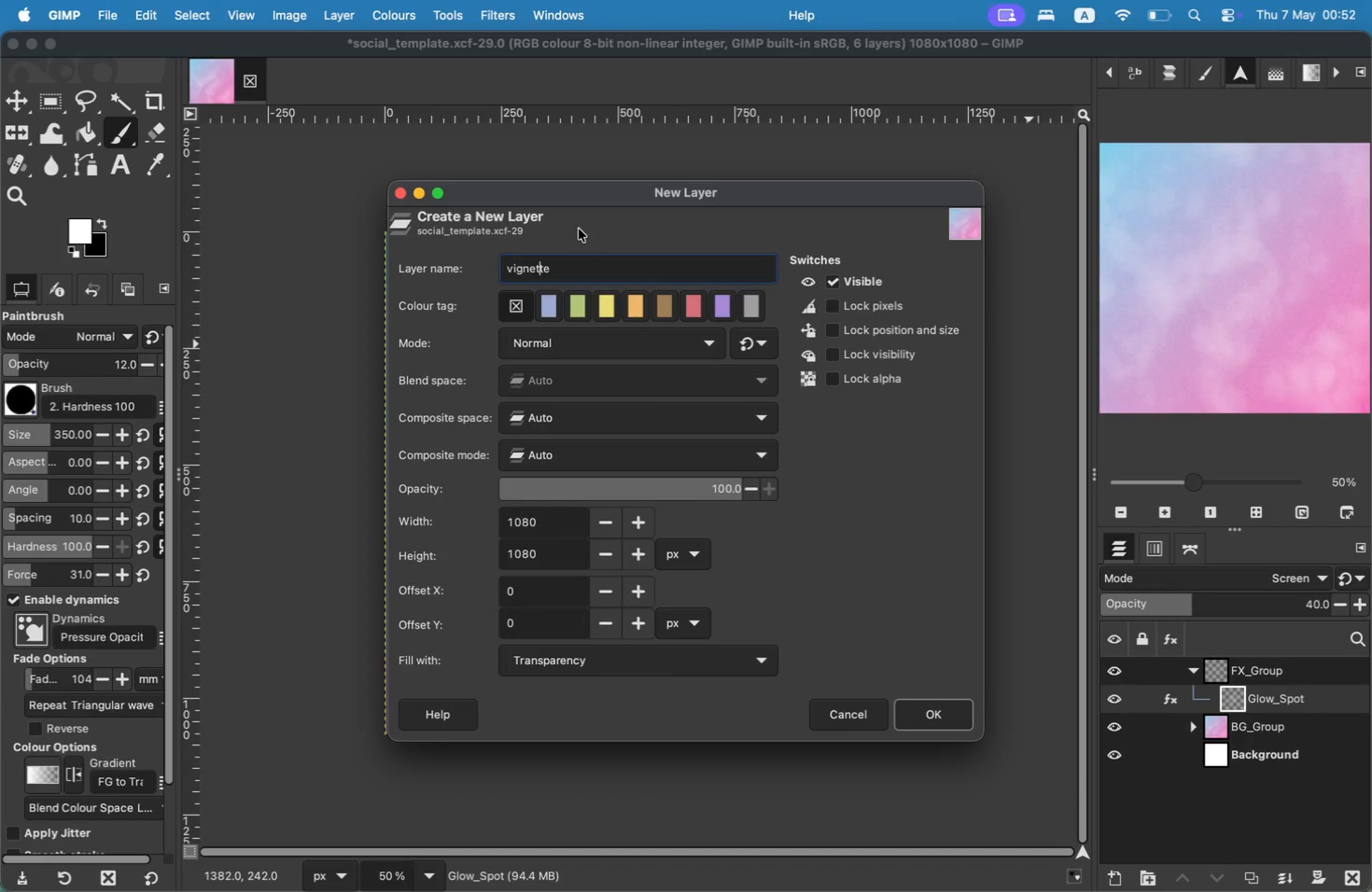 
key(ArrowLeft)
 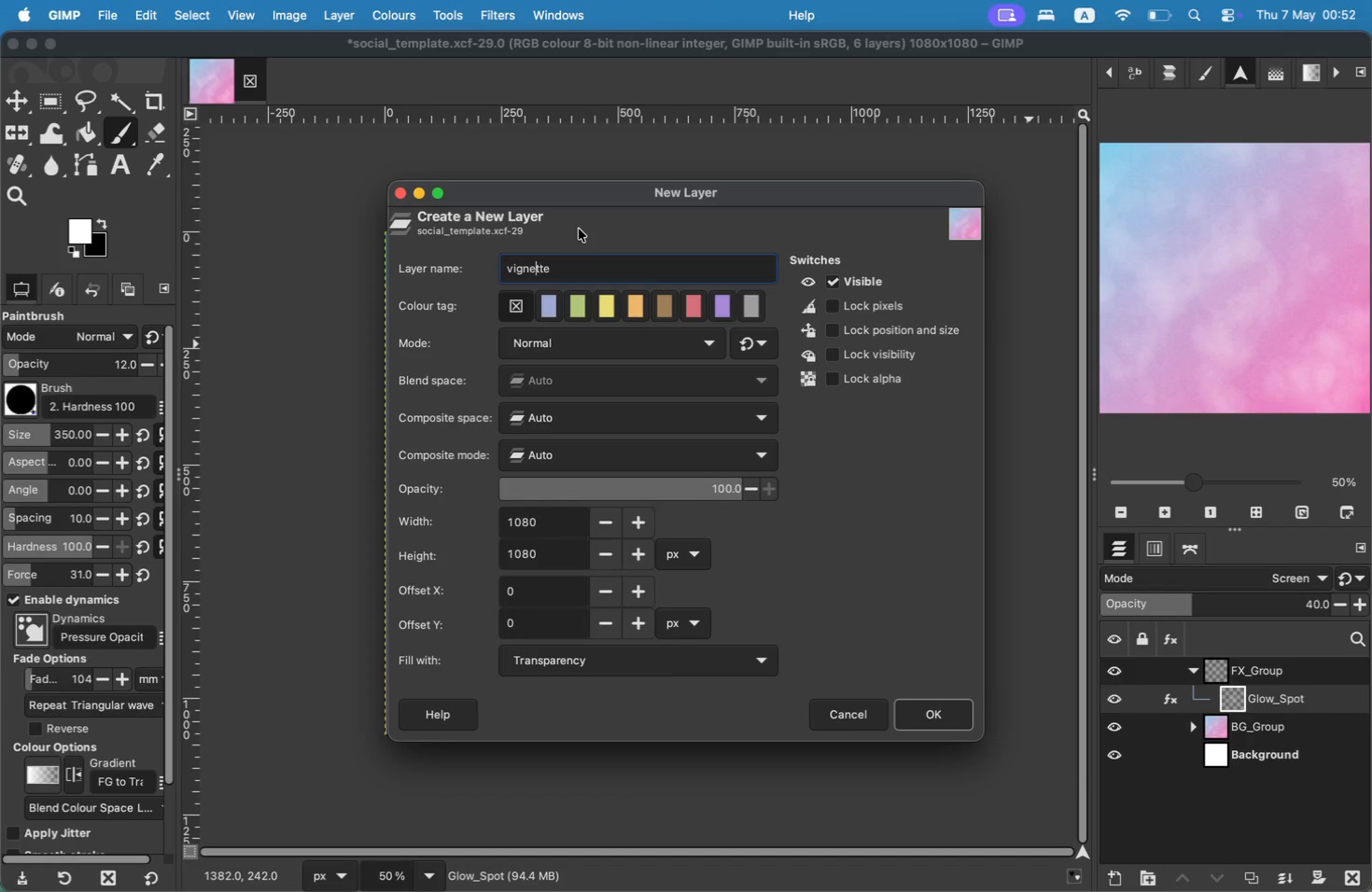 
key(ArrowLeft)
 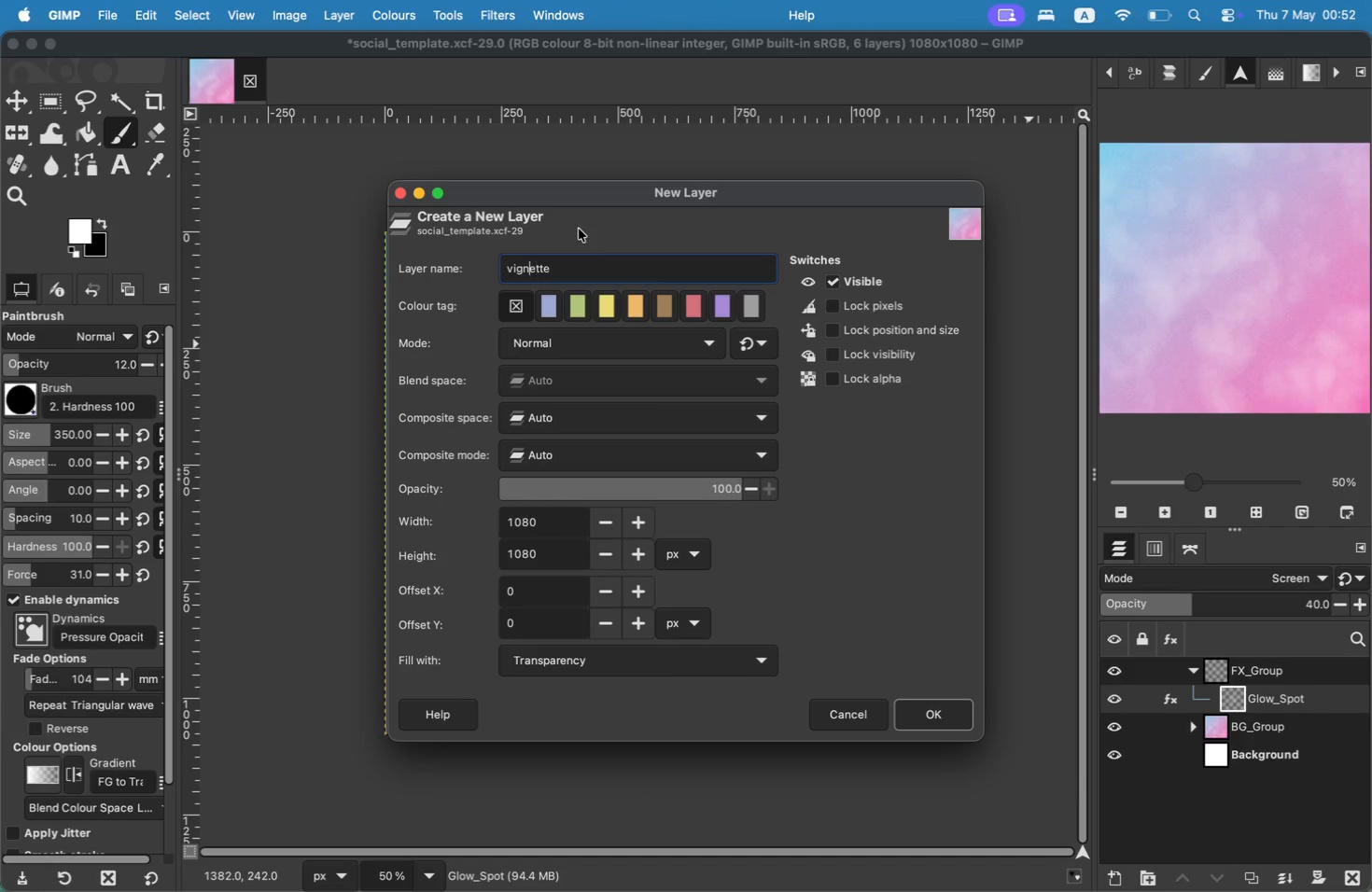 
key(ArrowLeft)
 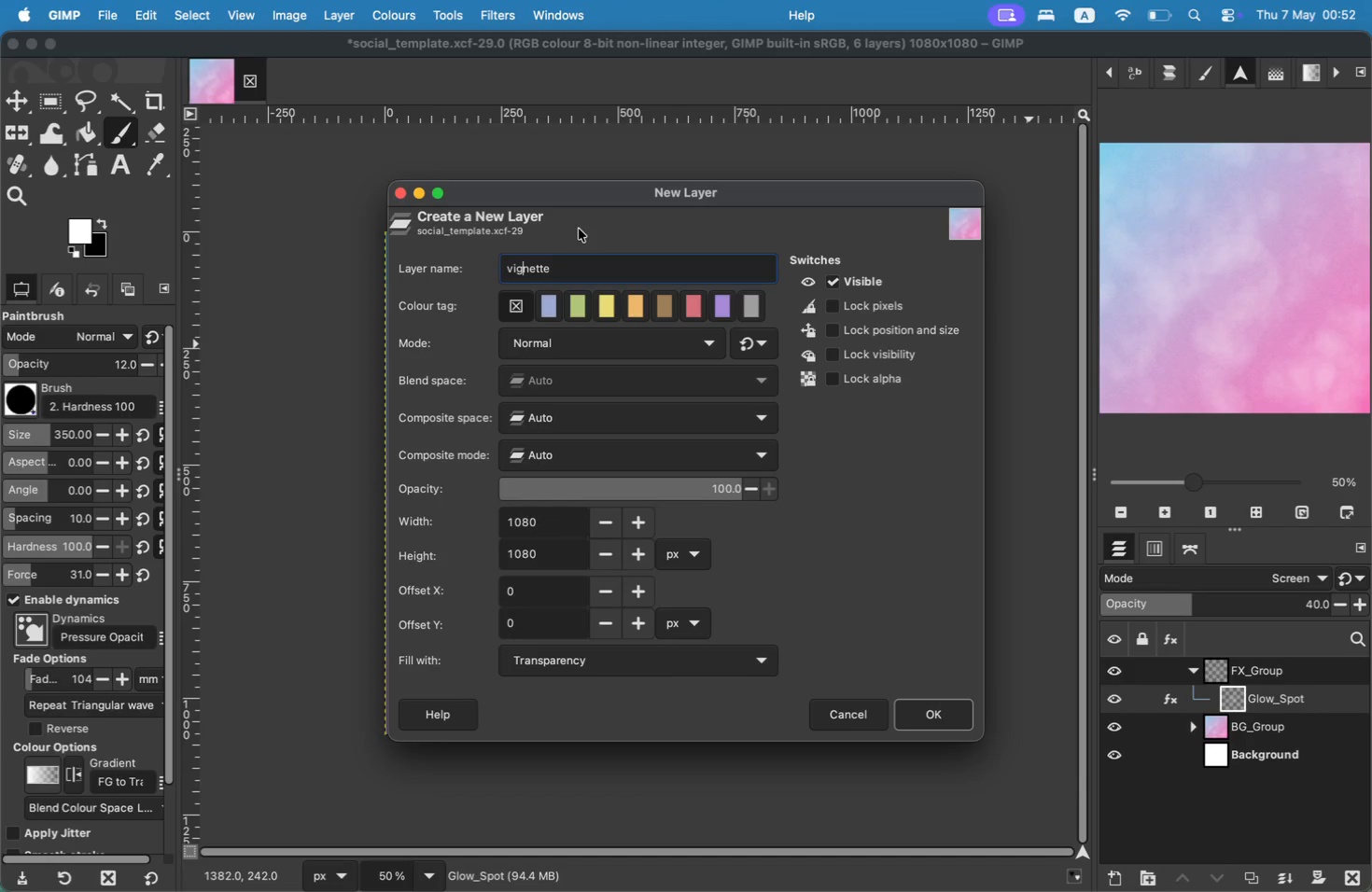 
key(ArrowLeft)
 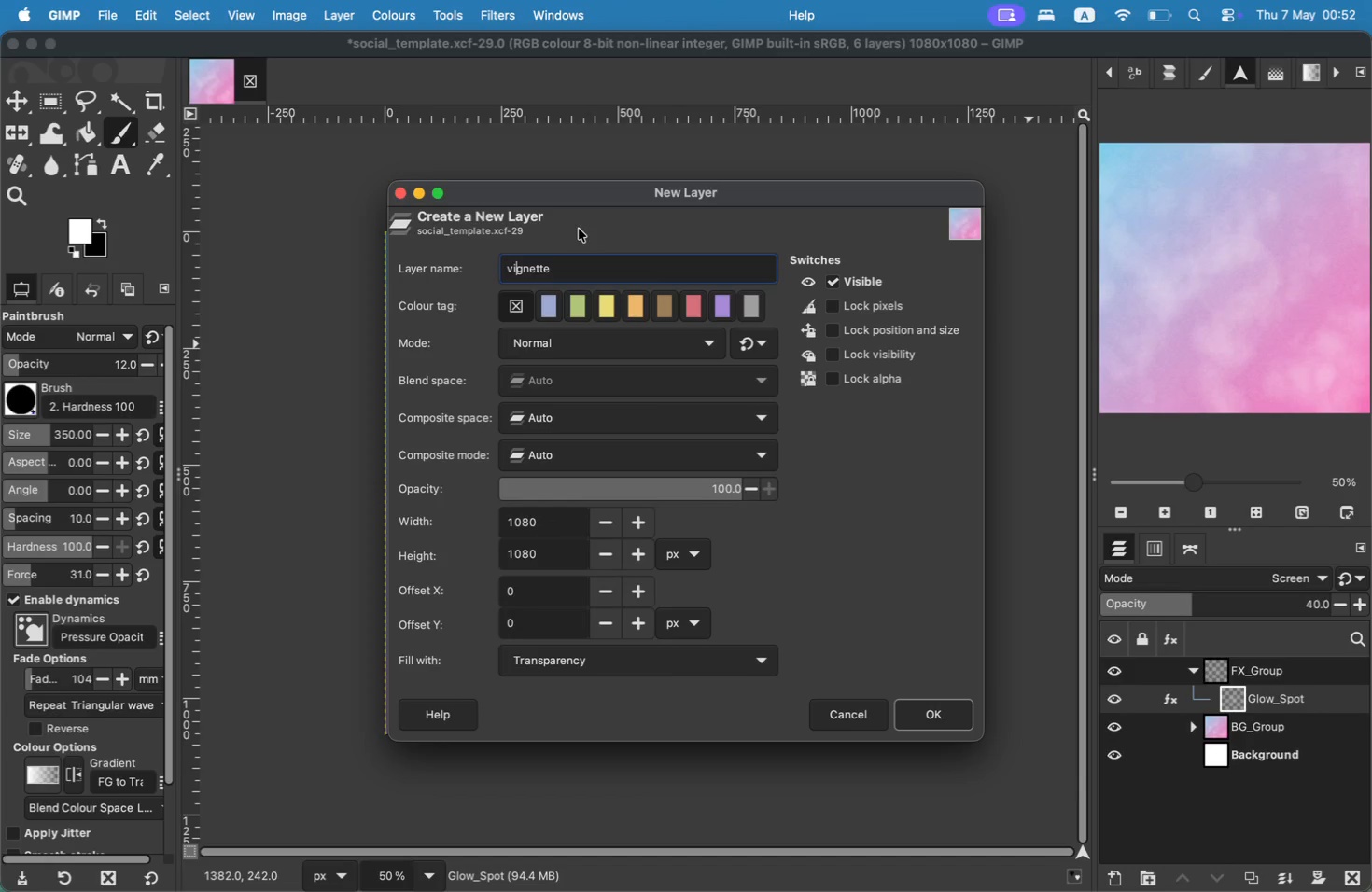 
key(ArrowLeft)
 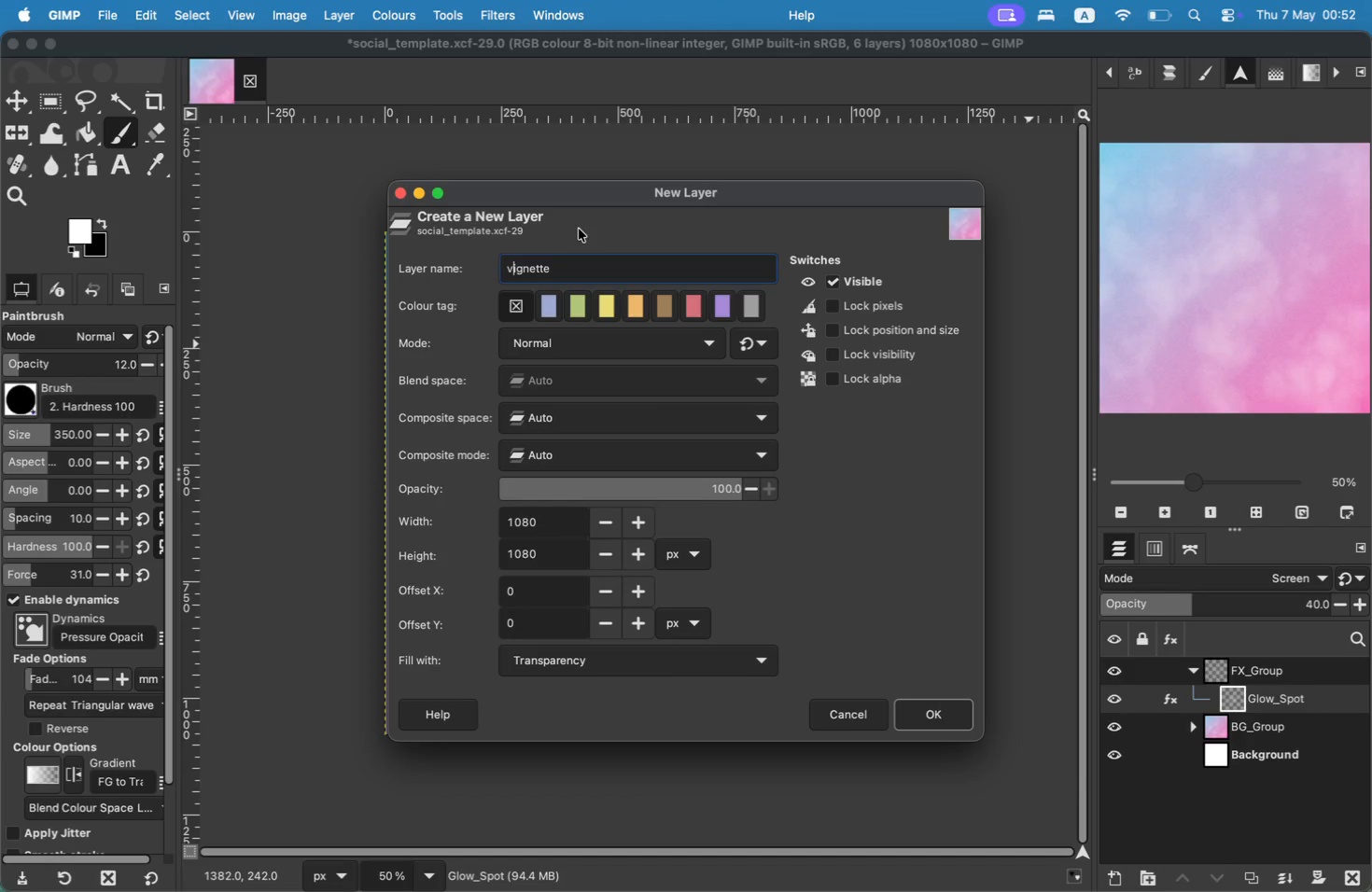 
key(Backspace)
 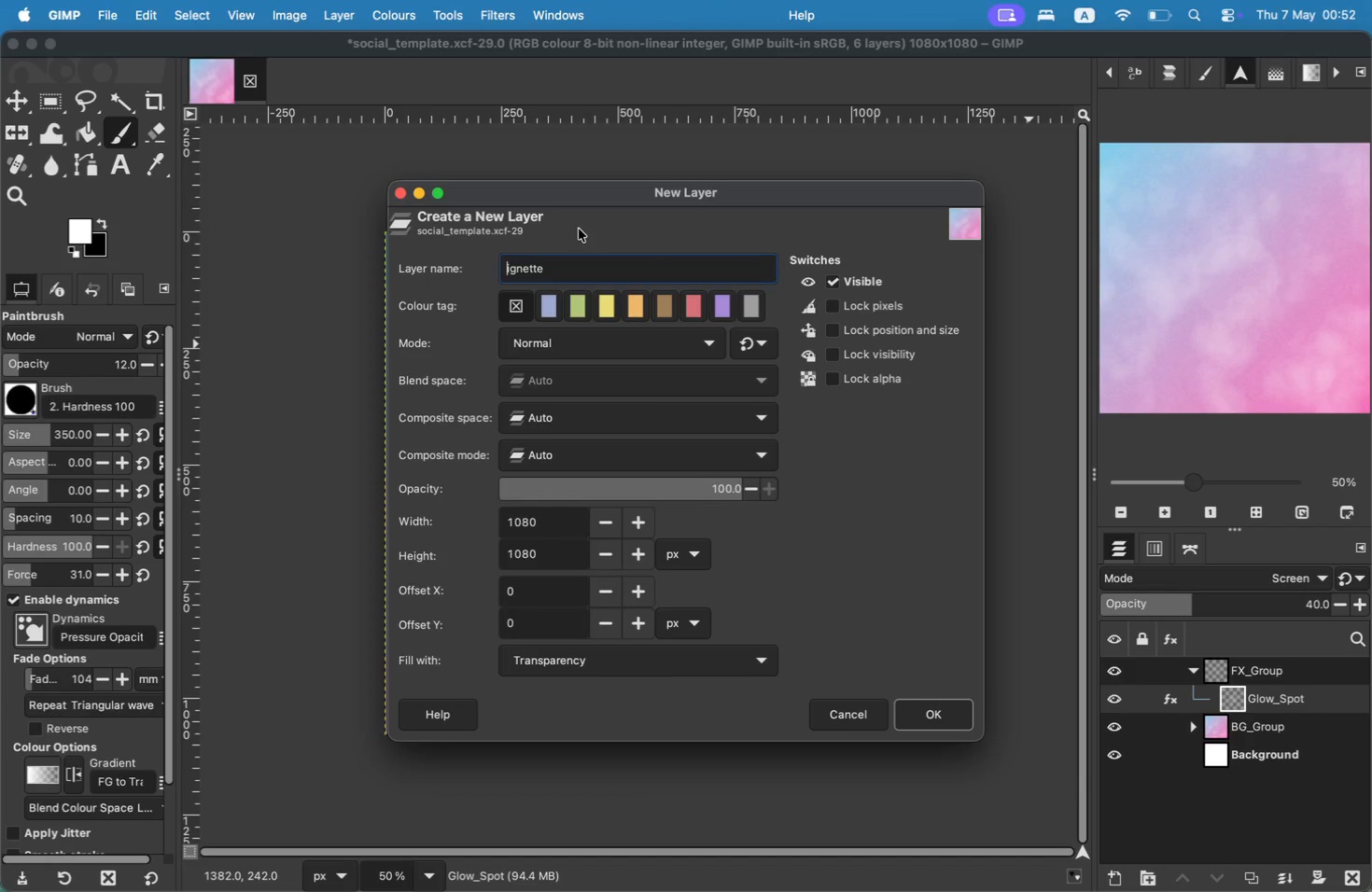 
key(Shift+V)
 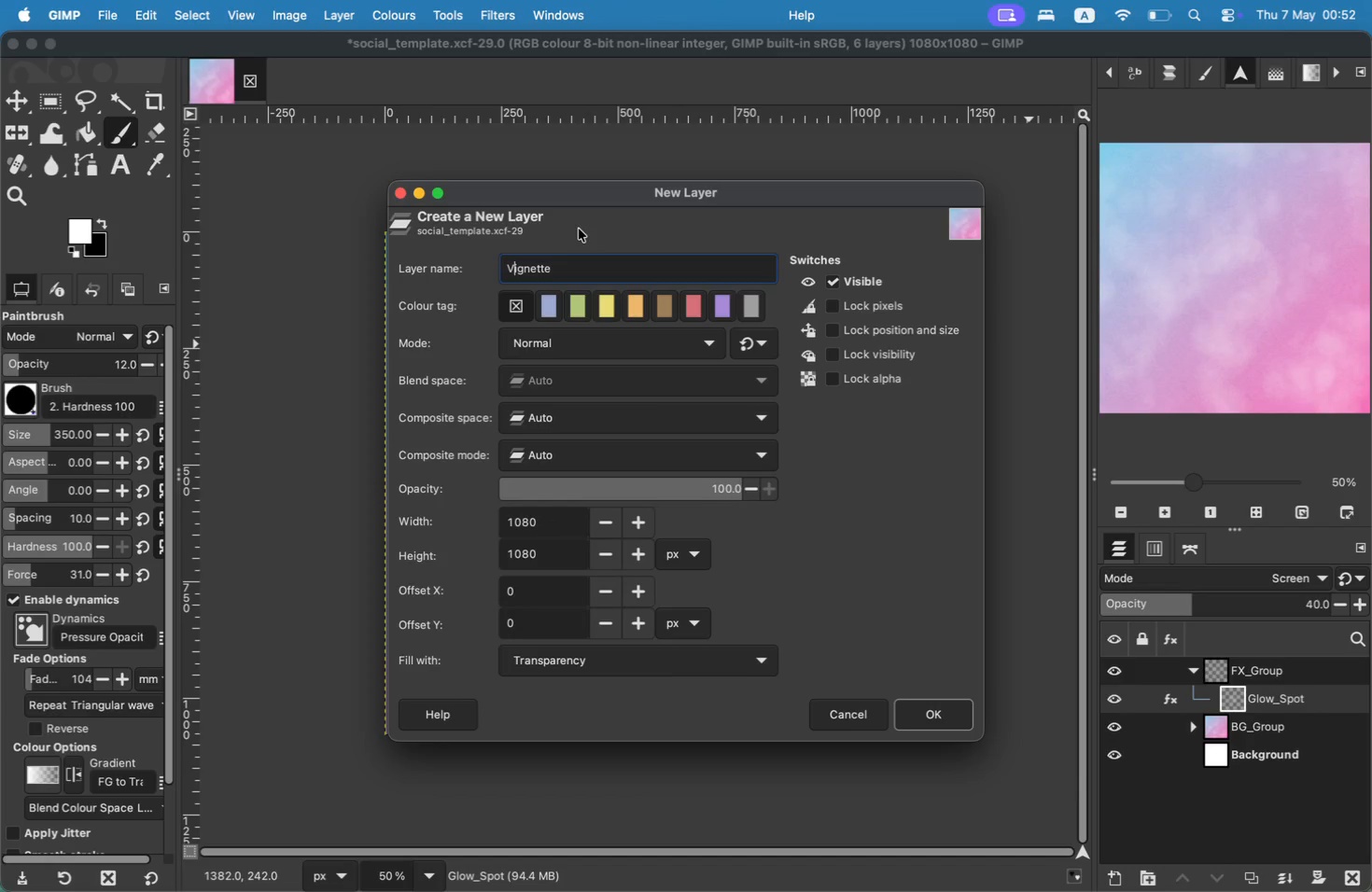 
key(Enter)
 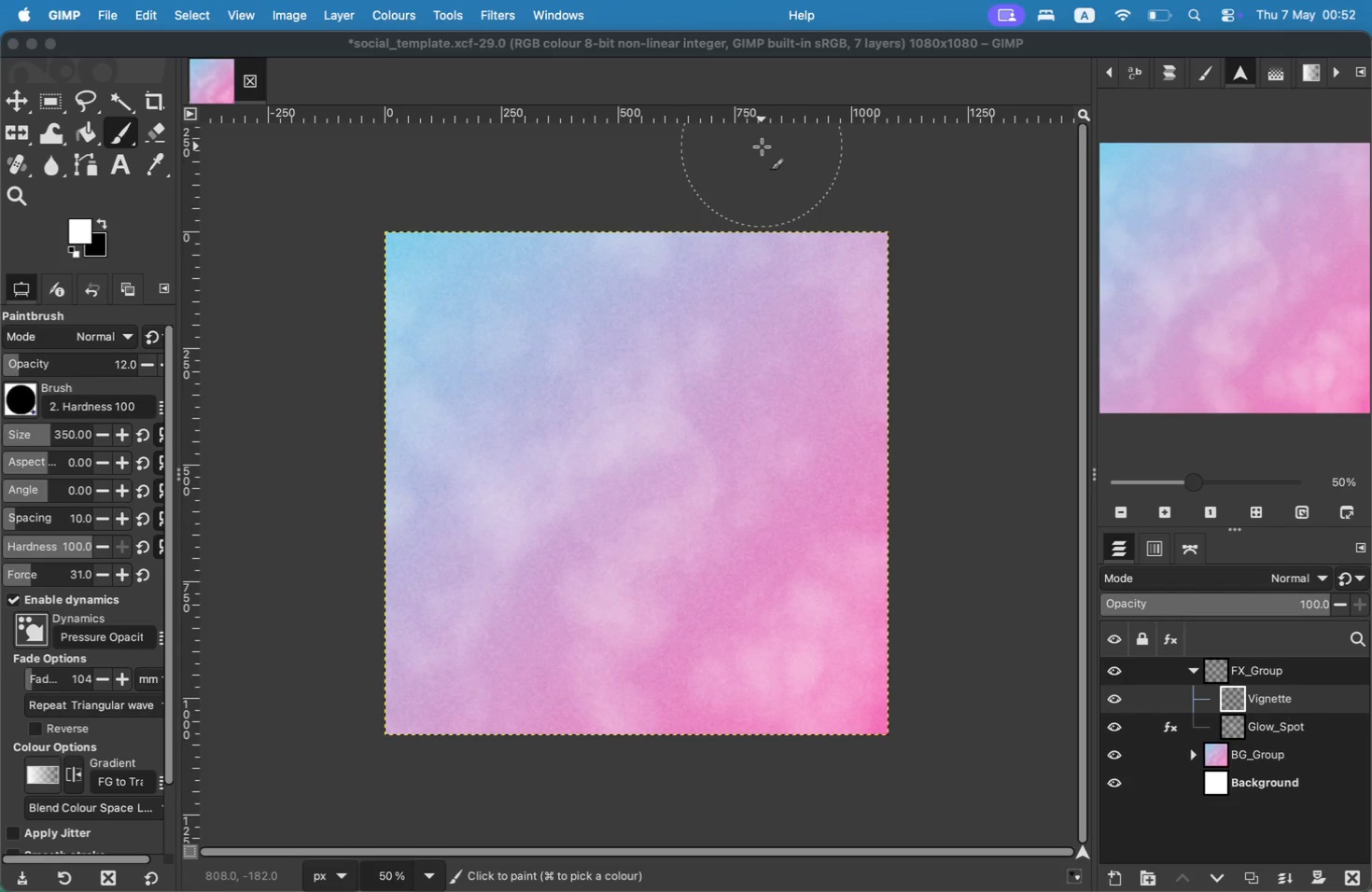 
wait(9.57)
 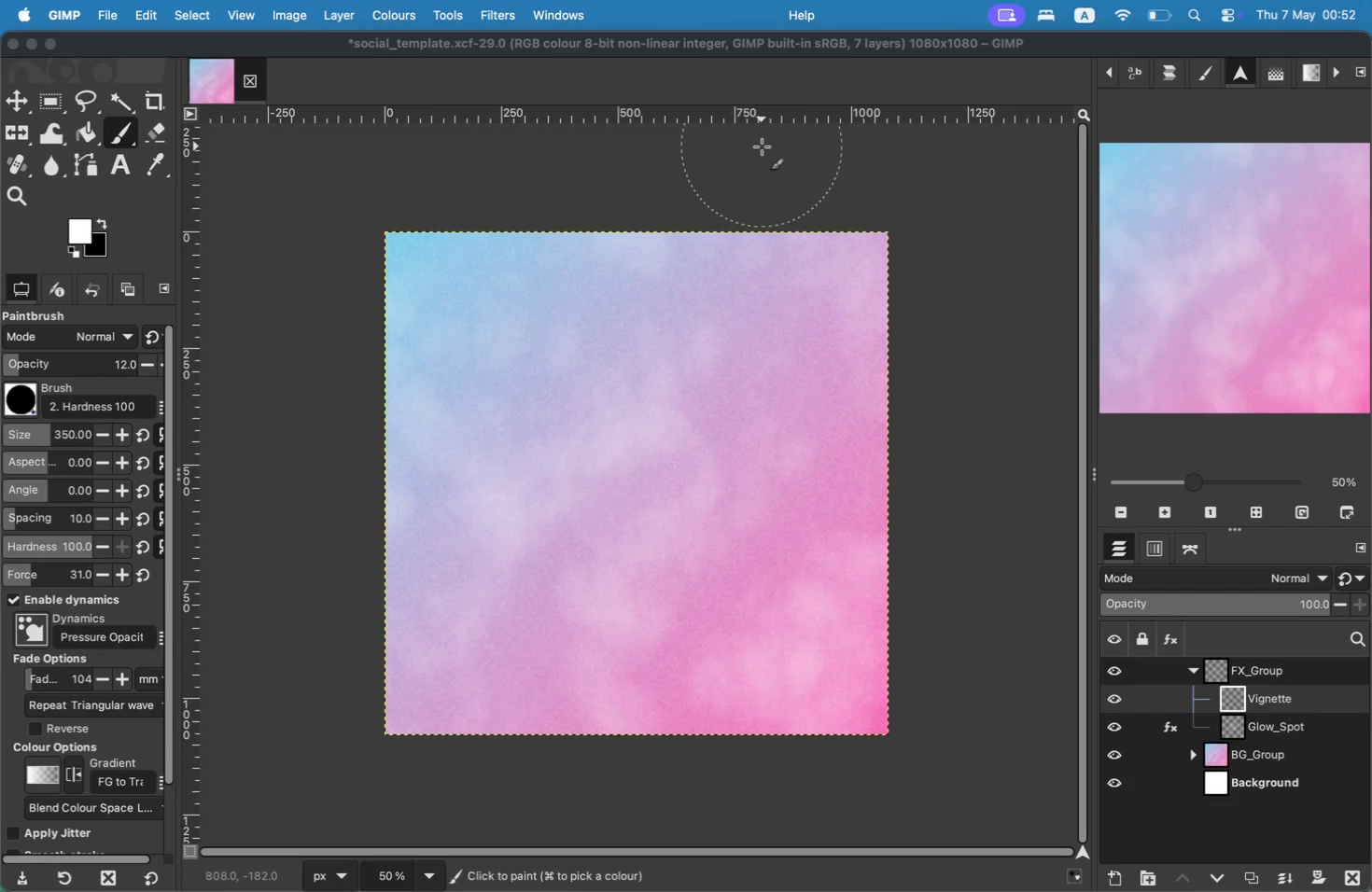 
left_click([97, 223])
 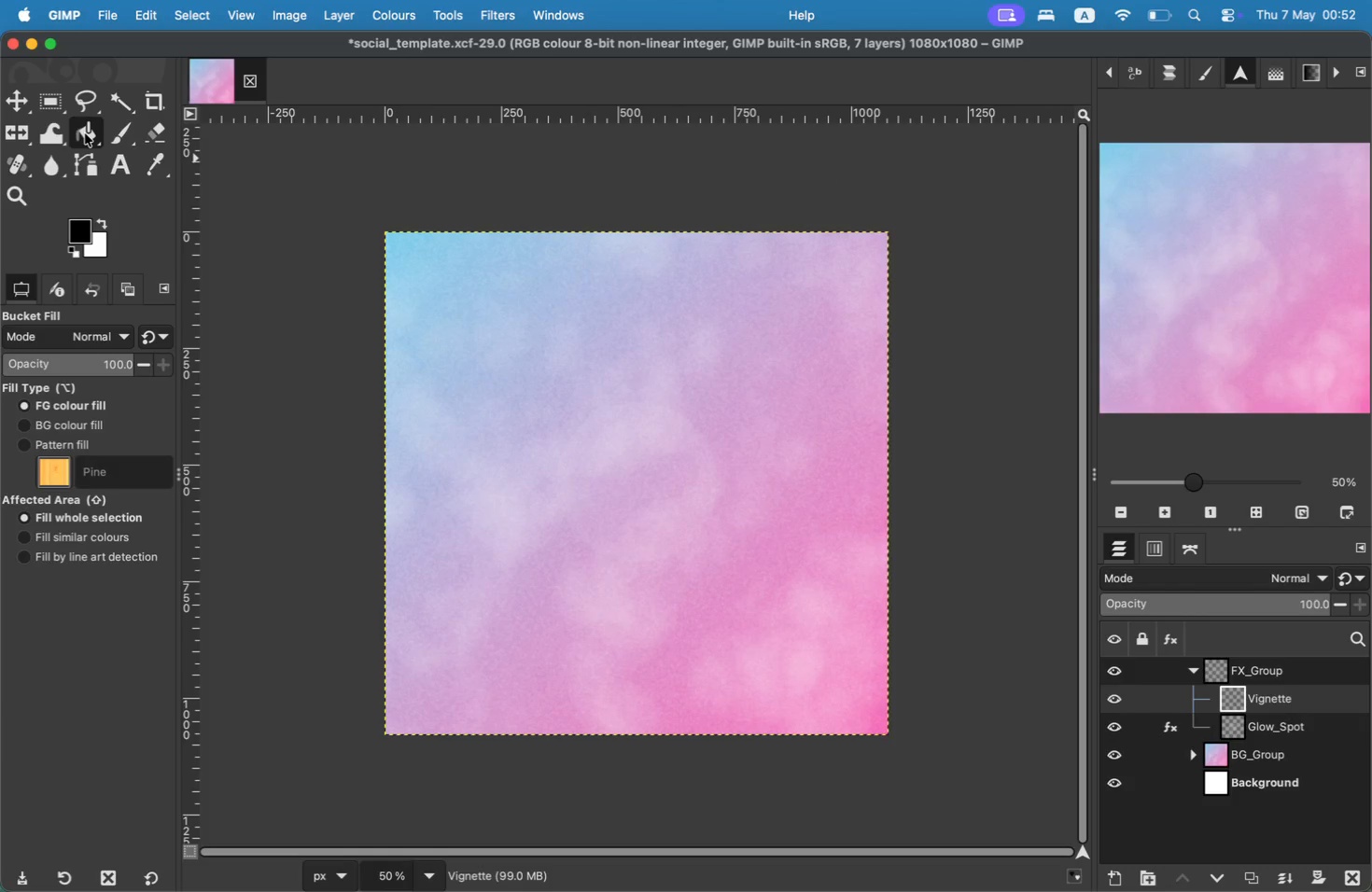 
key(G)
 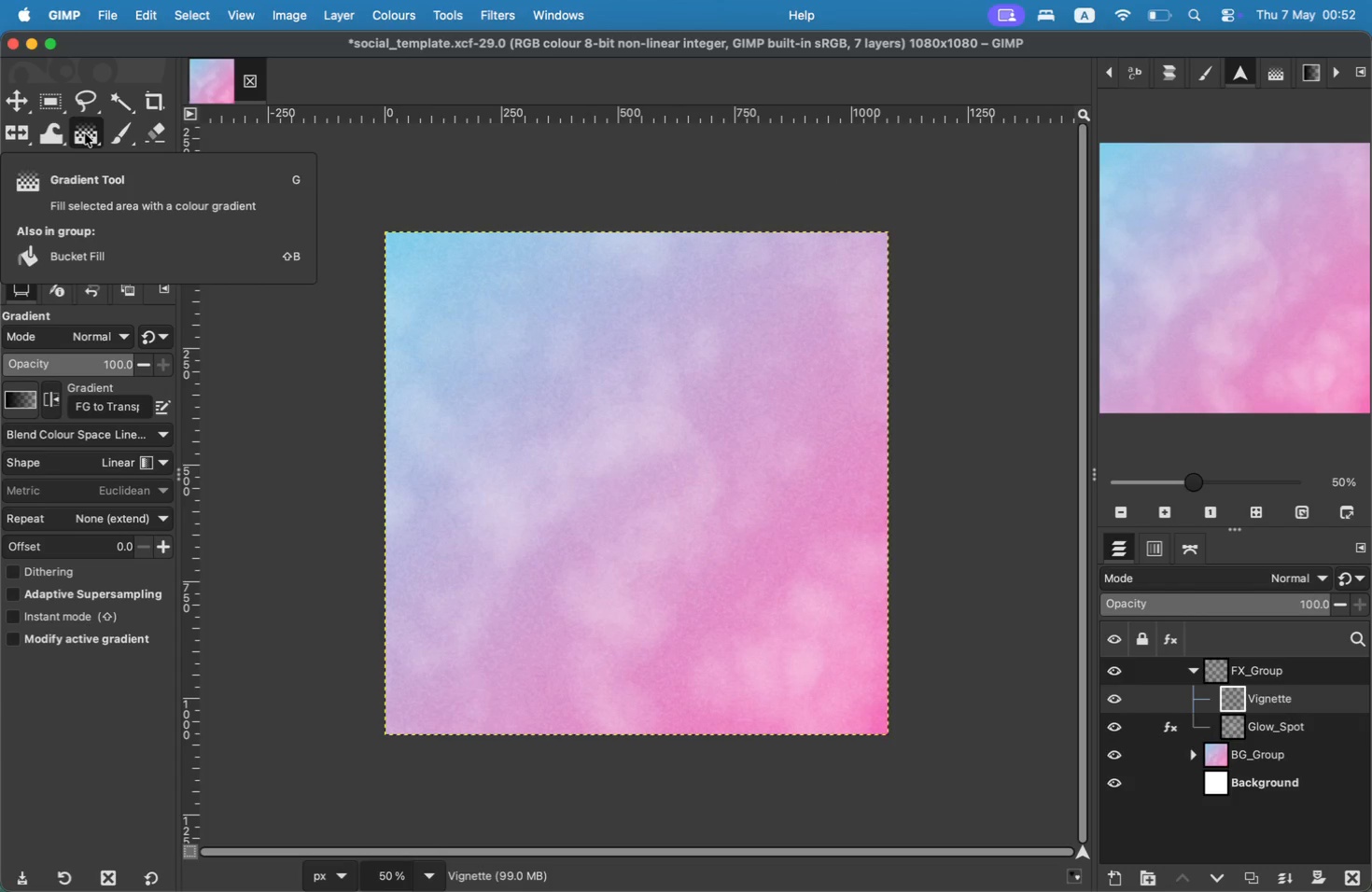 
left_click_drag(start_coordinate=[385, 234], to_coordinate=[887, 734])
 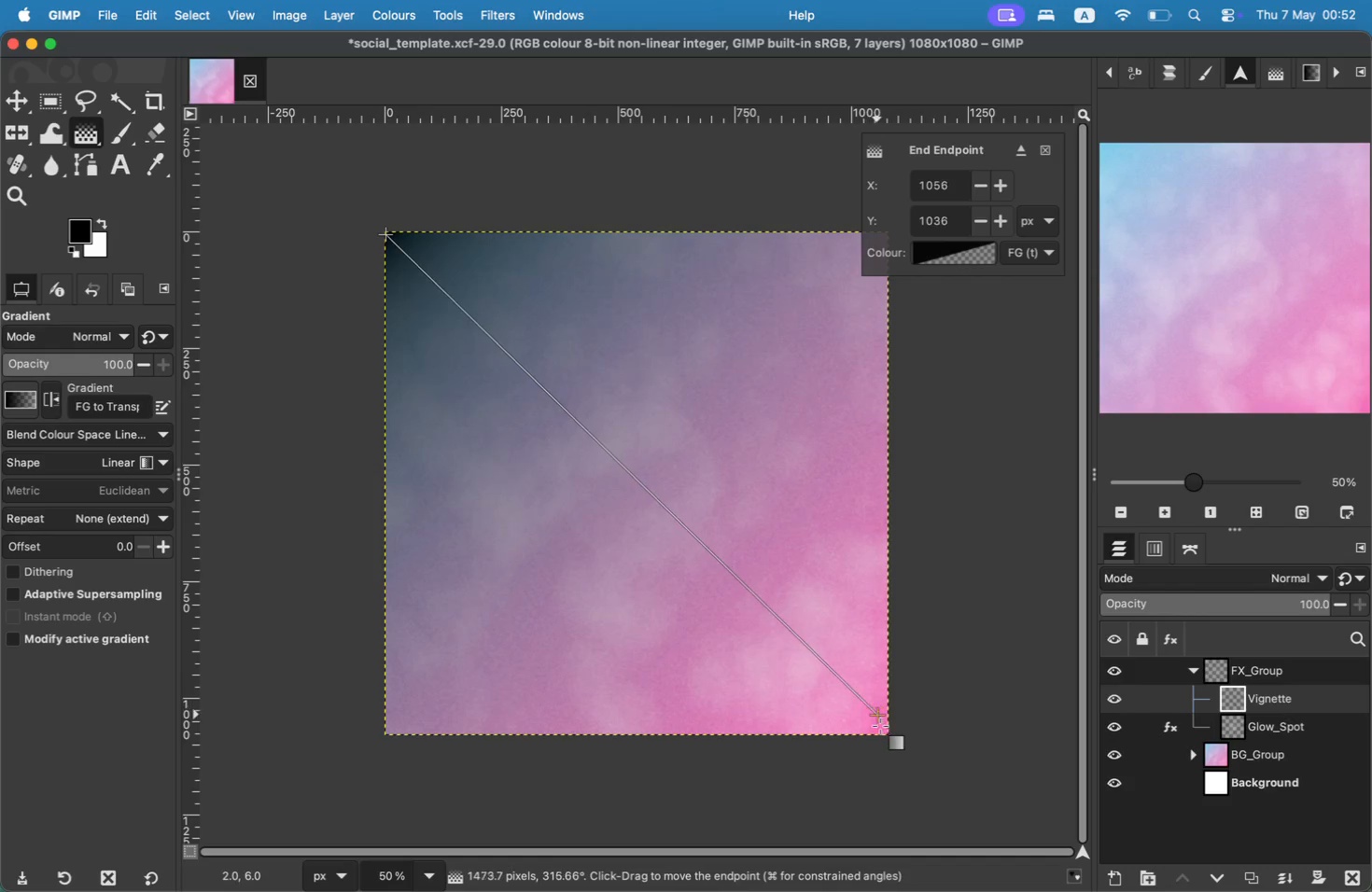 
hold_key(key=ShiftLeft, duration=2.43)
 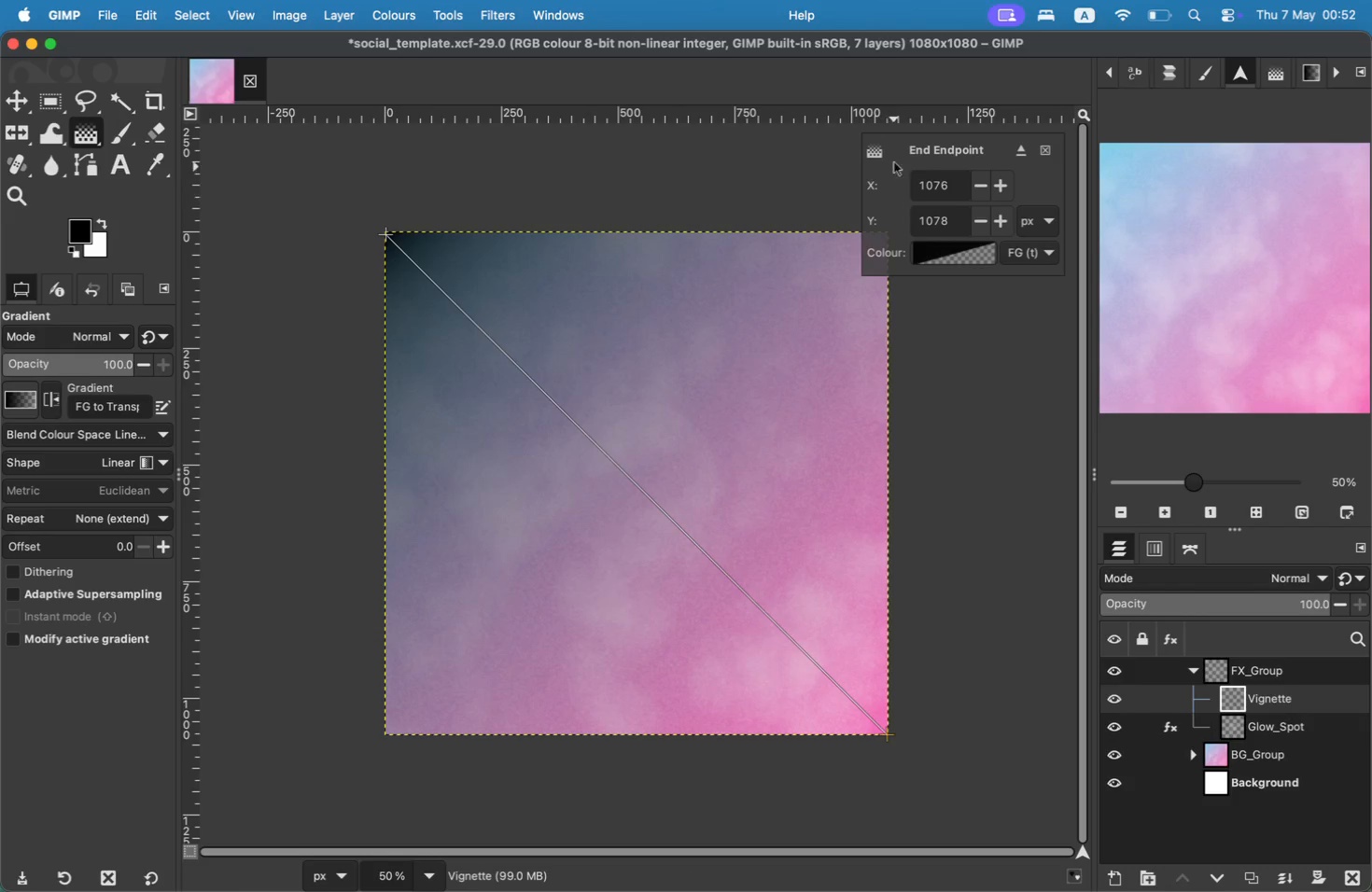 
left_click([14, 94])
 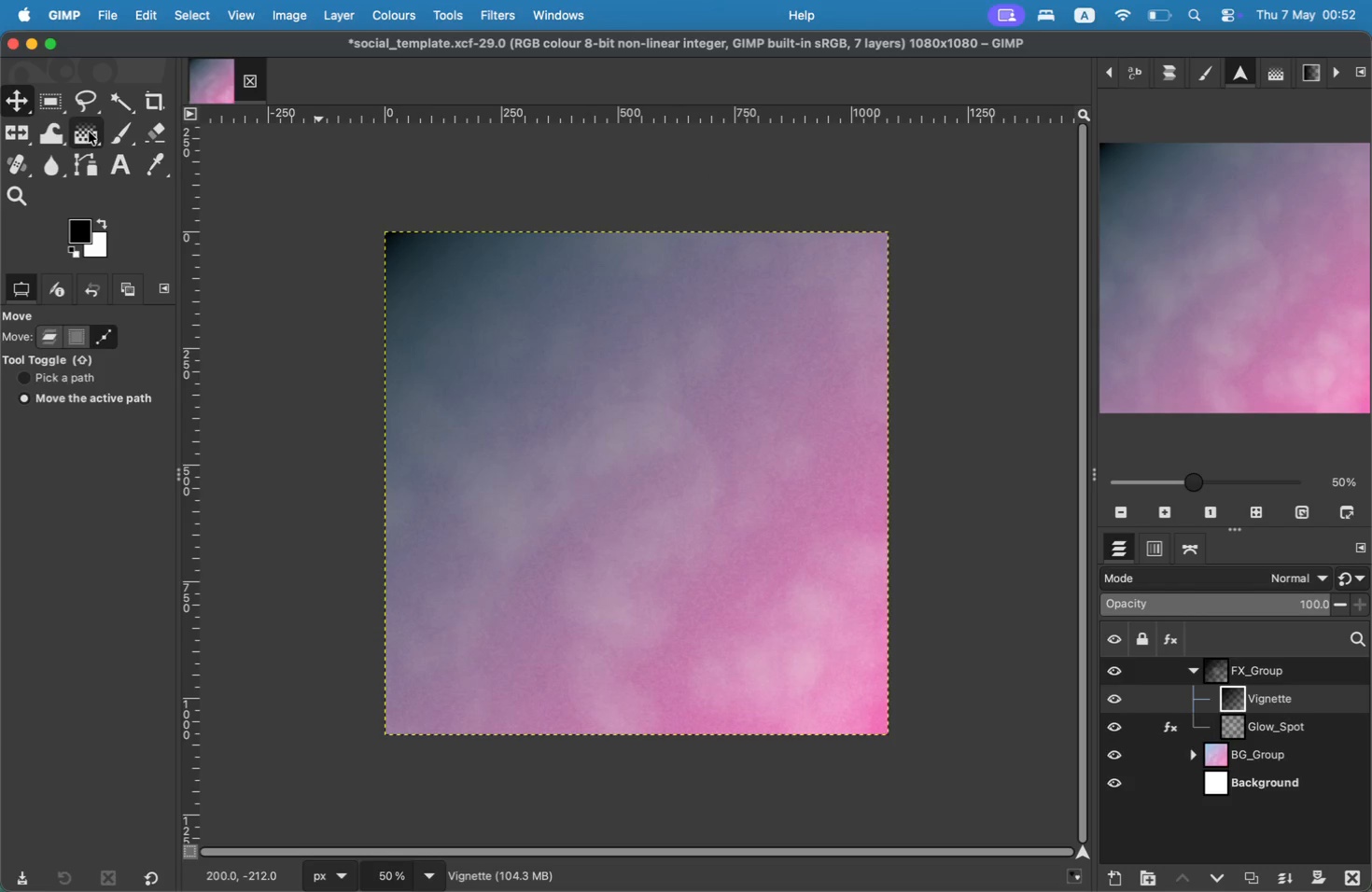 
left_click_drag(start_coordinate=[885, 233], to_coordinate=[386, 729])
 